 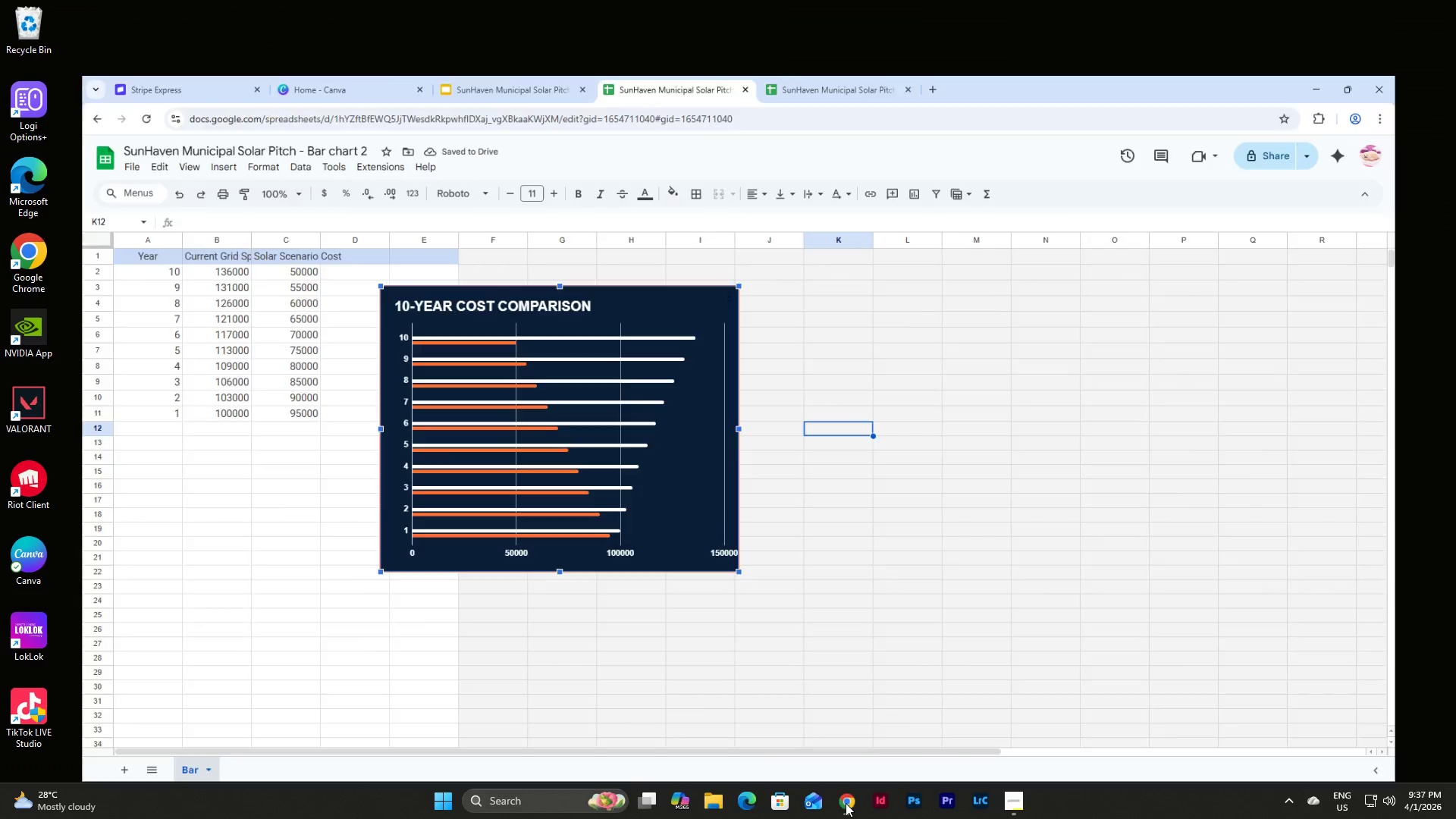 
left_click([846, 803])
 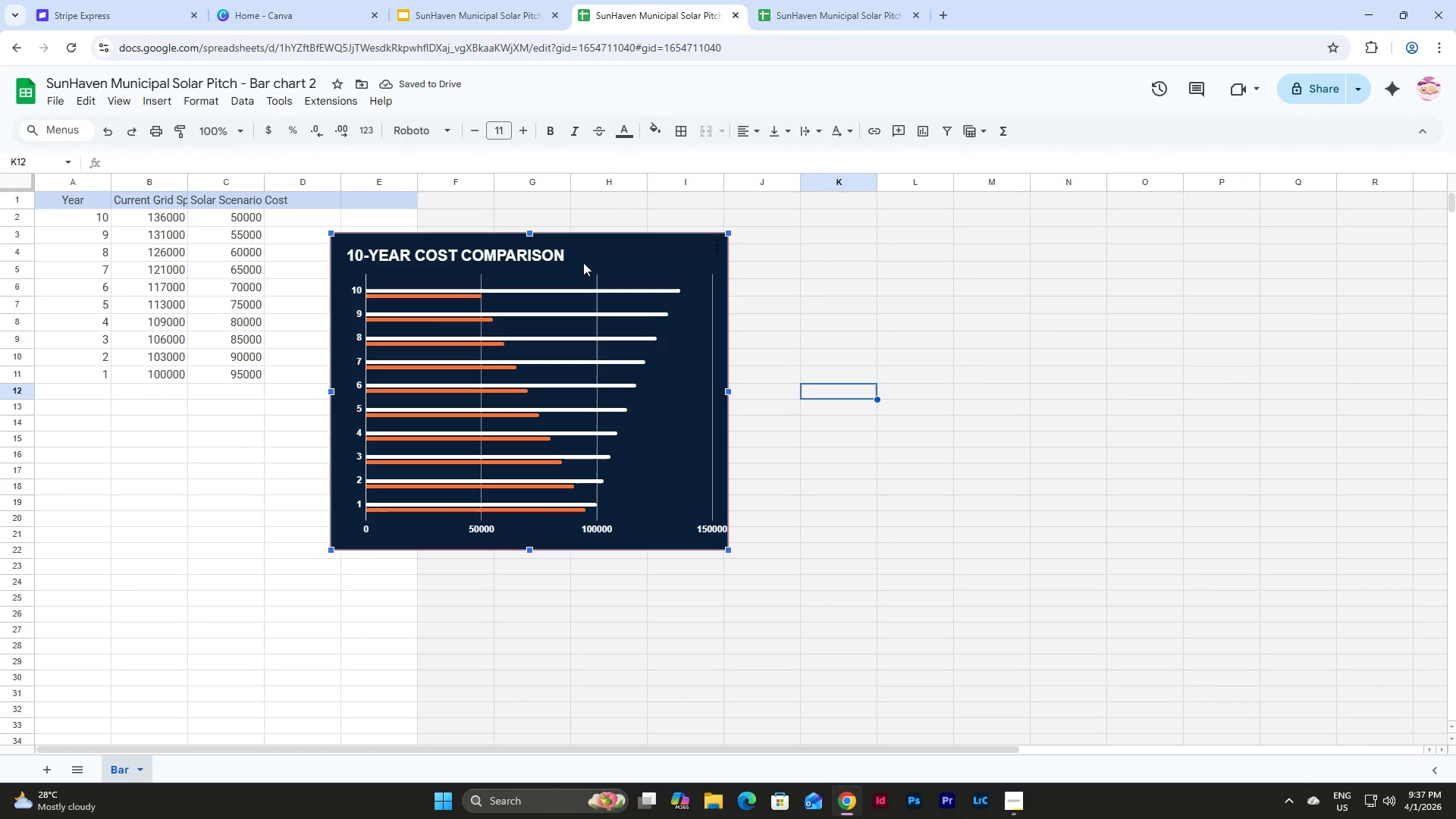 
double_click([604, 258])
 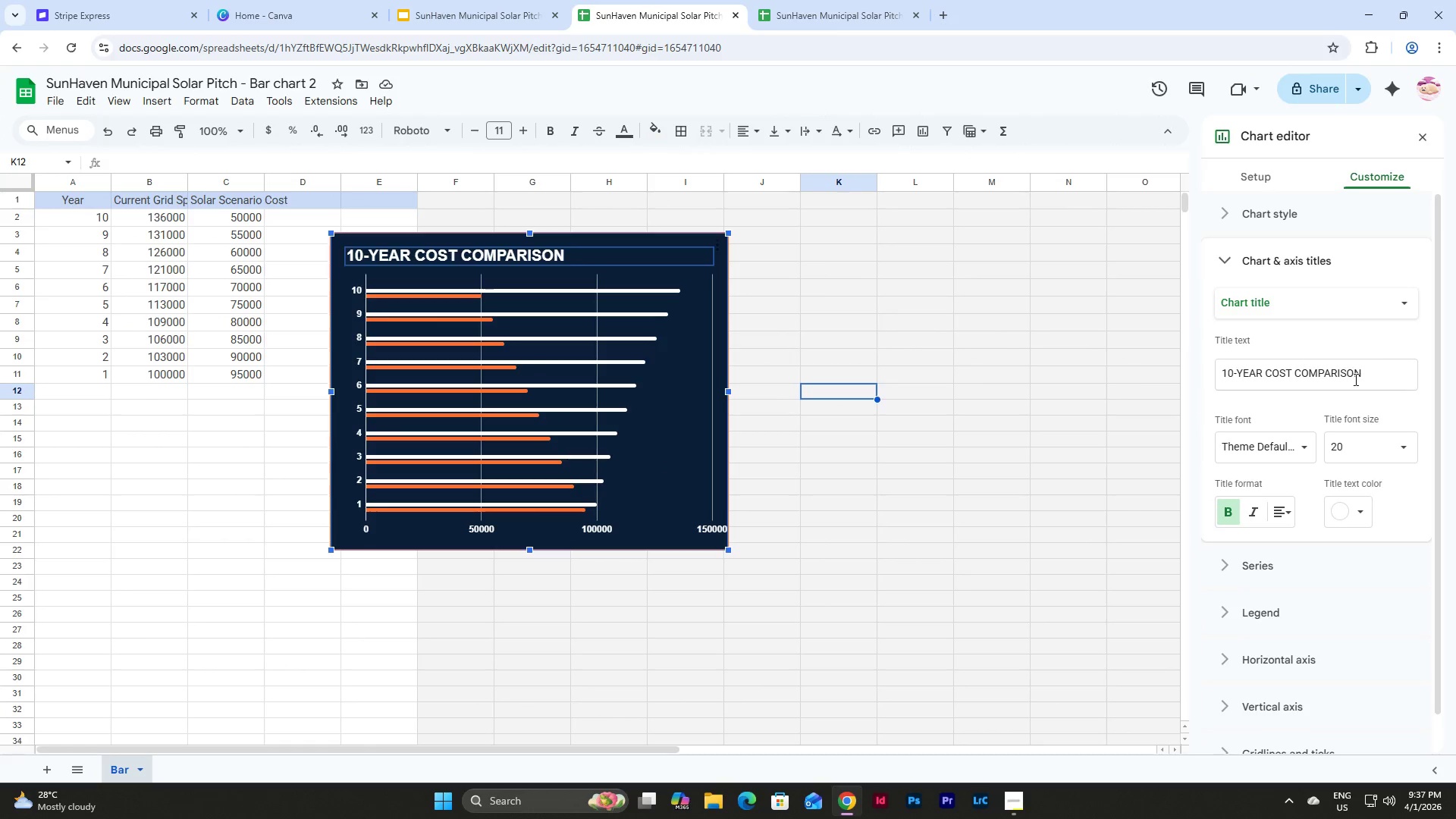 
scroll: coordinate [1310, 347], scroll_direction: up, amount: 6.0
 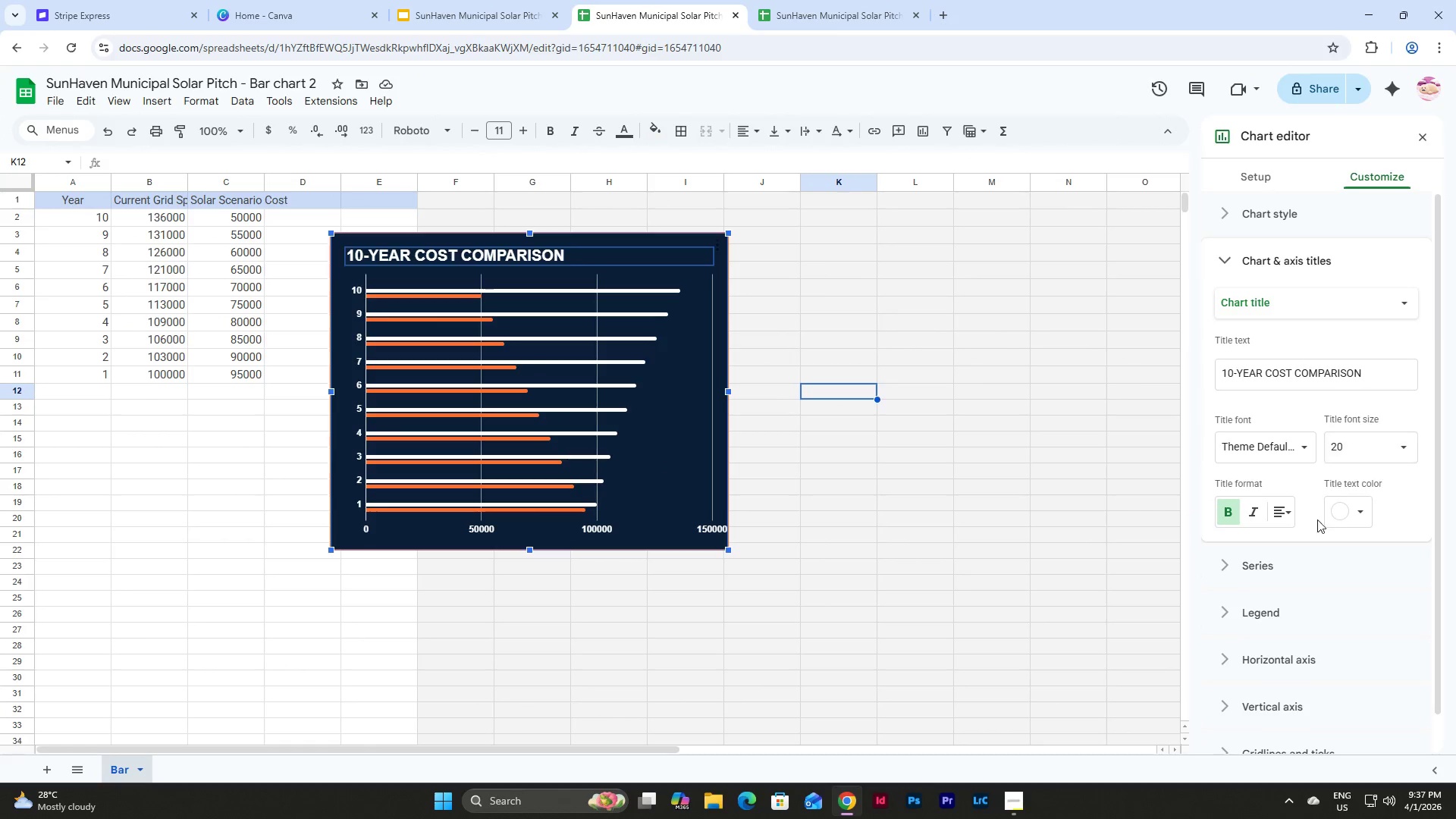 
left_click([1285, 513])
 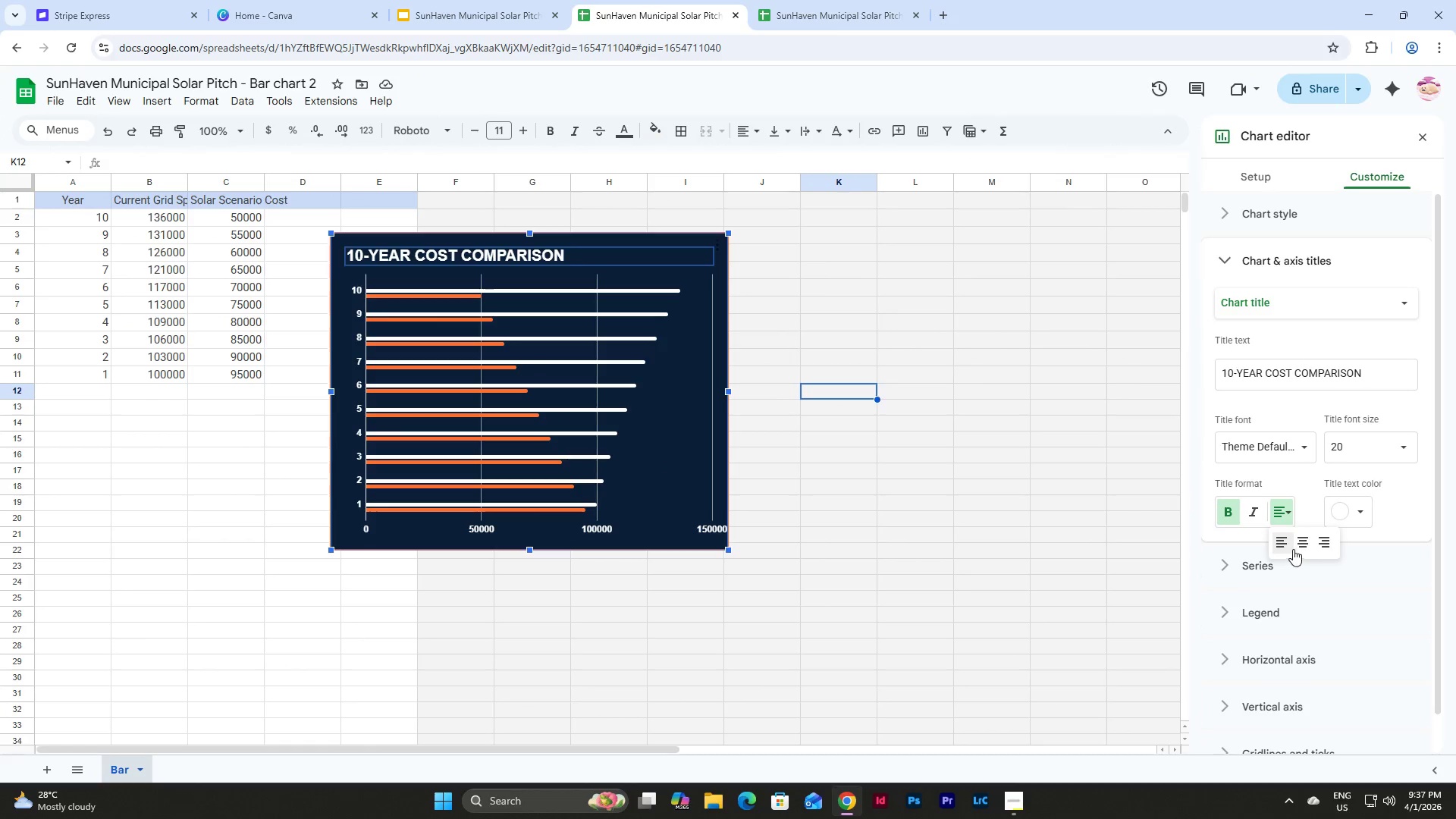 
left_click([1304, 545])
 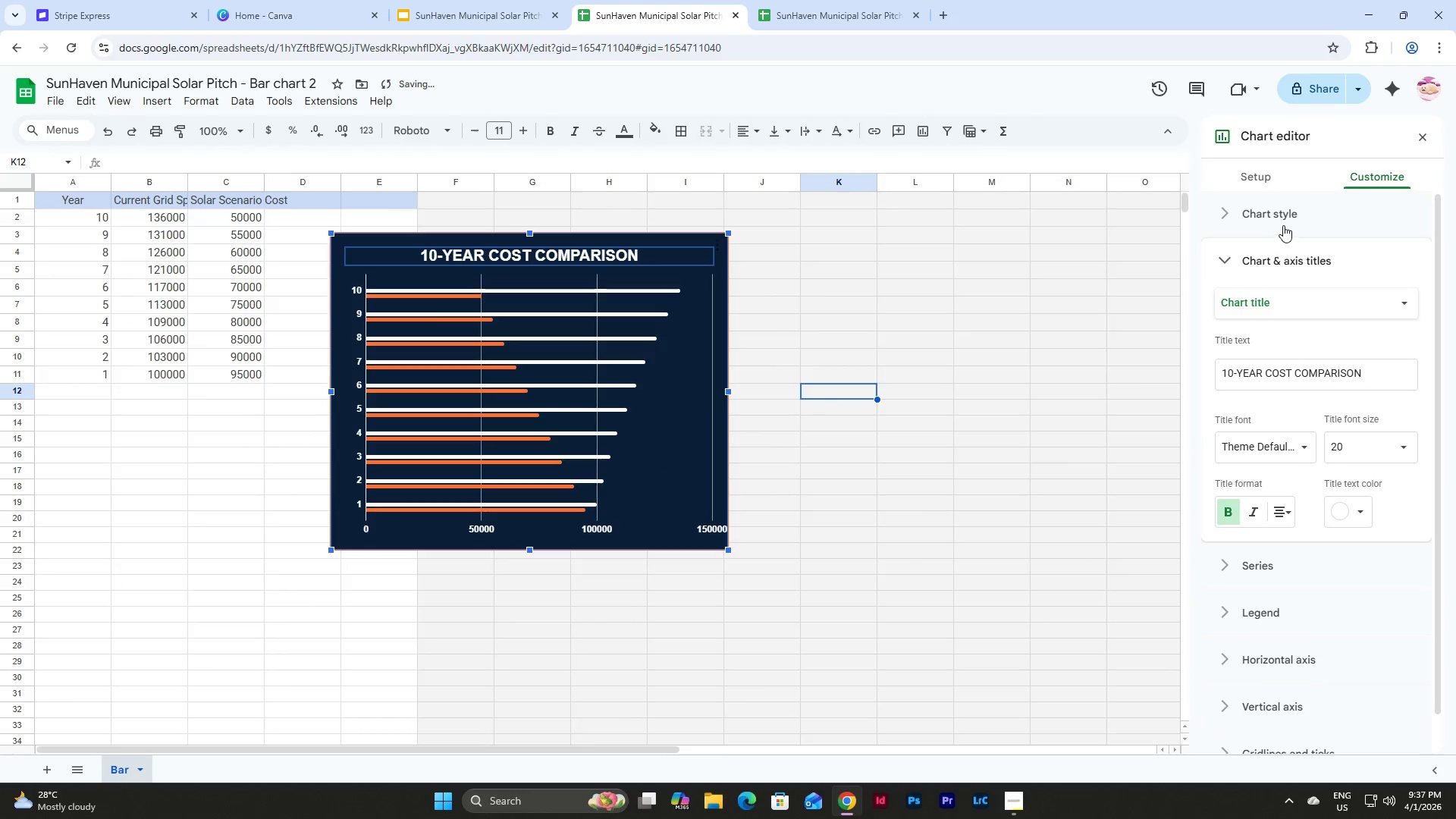 
scroll: coordinate [1283, 225], scroll_direction: down, amount: 6.0
 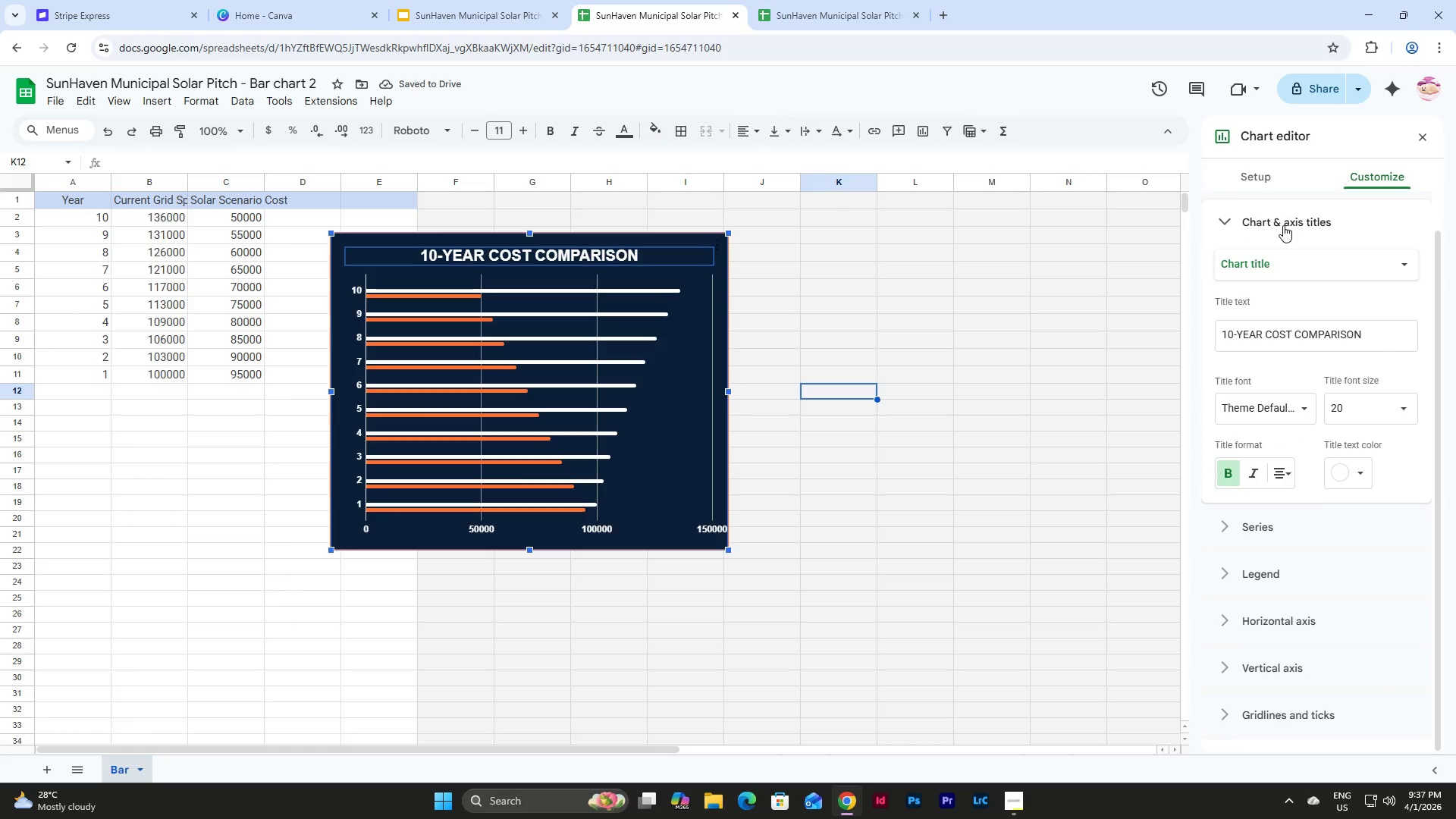 
scroll: coordinate [1283, 225], scroll_direction: up, amount: 5.0
 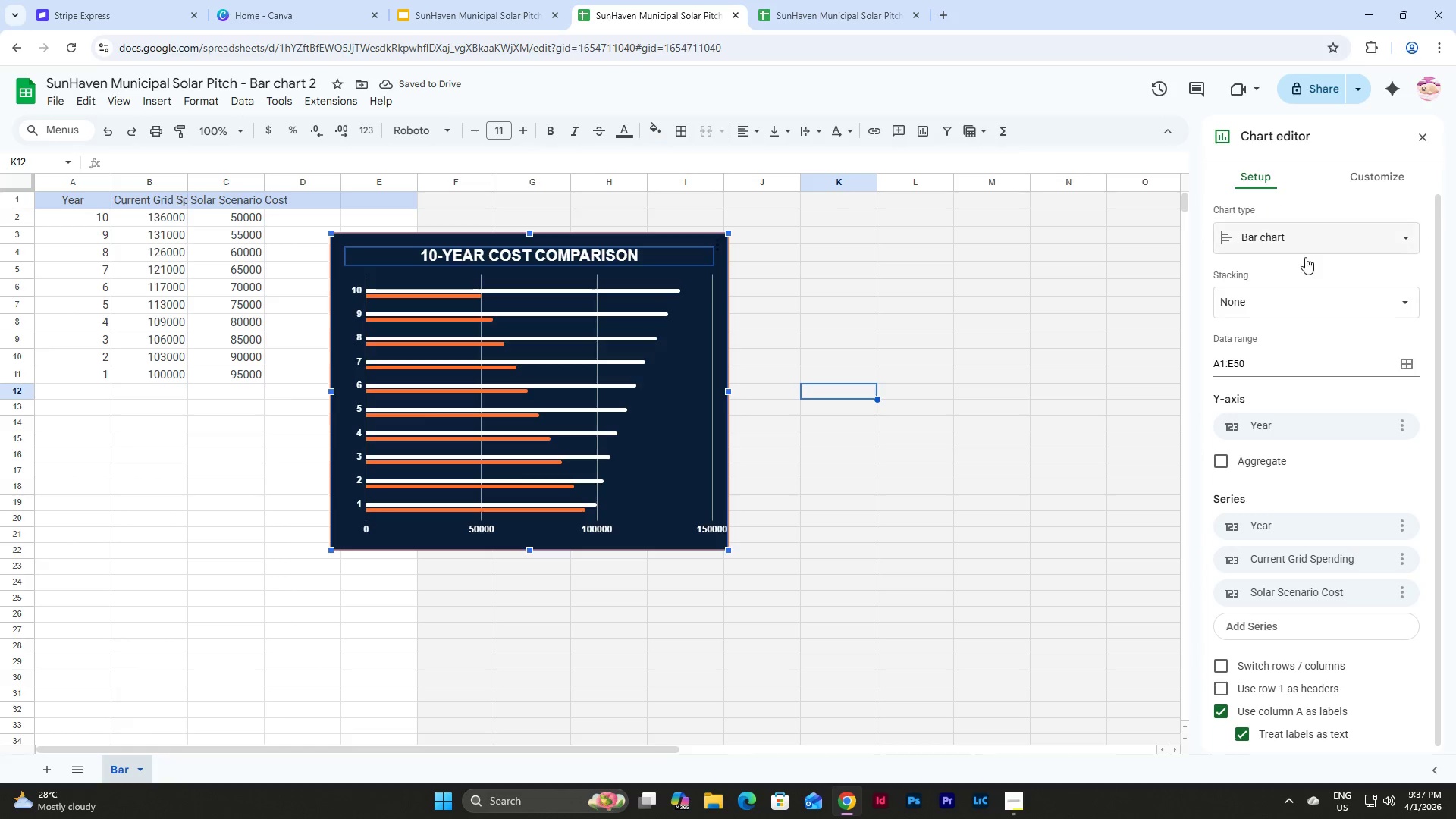 
scroll: coordinate [1332, 337], scroll_direction: down, amount: 5.0
 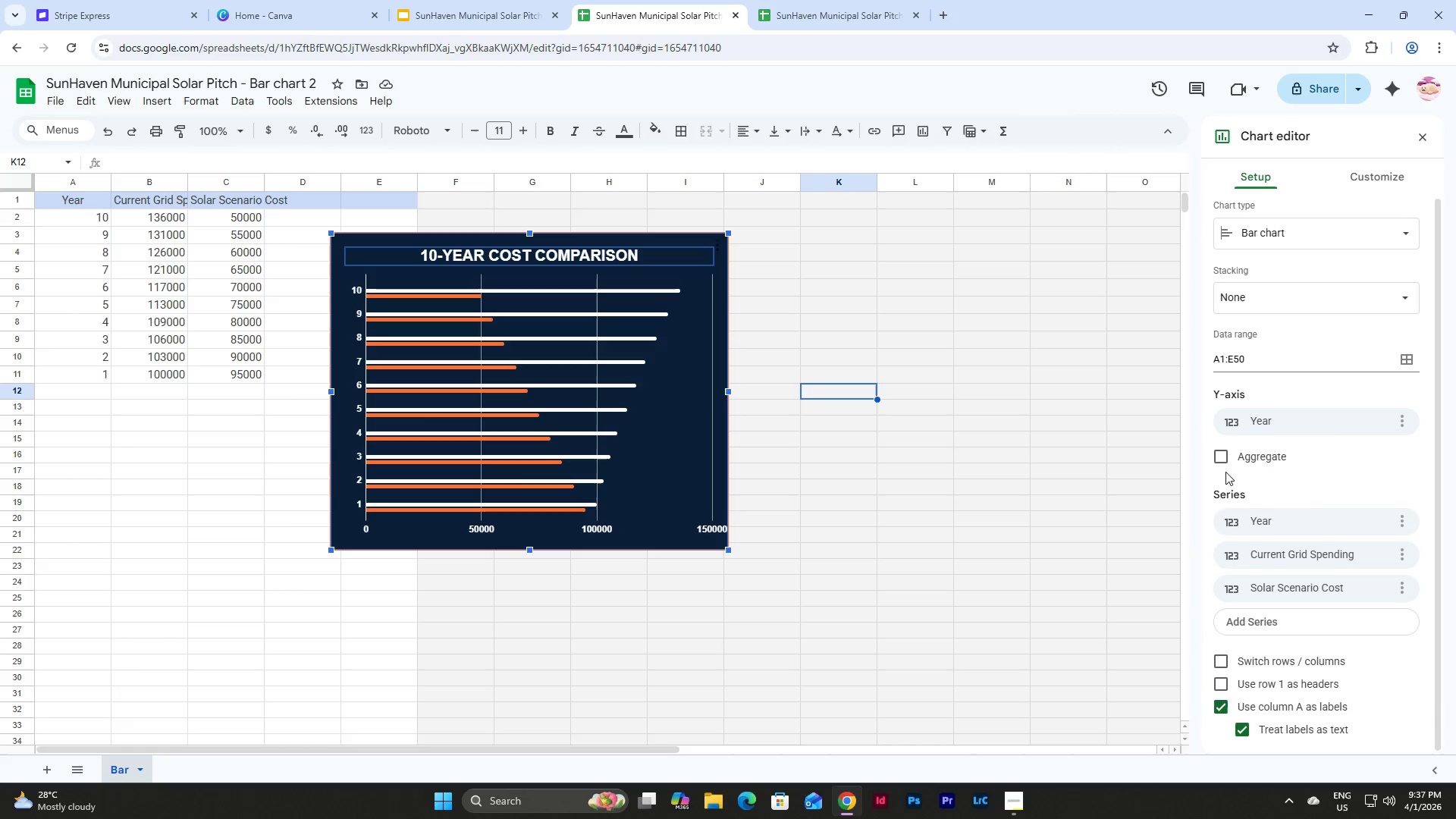 
left_click([1220, 453])
 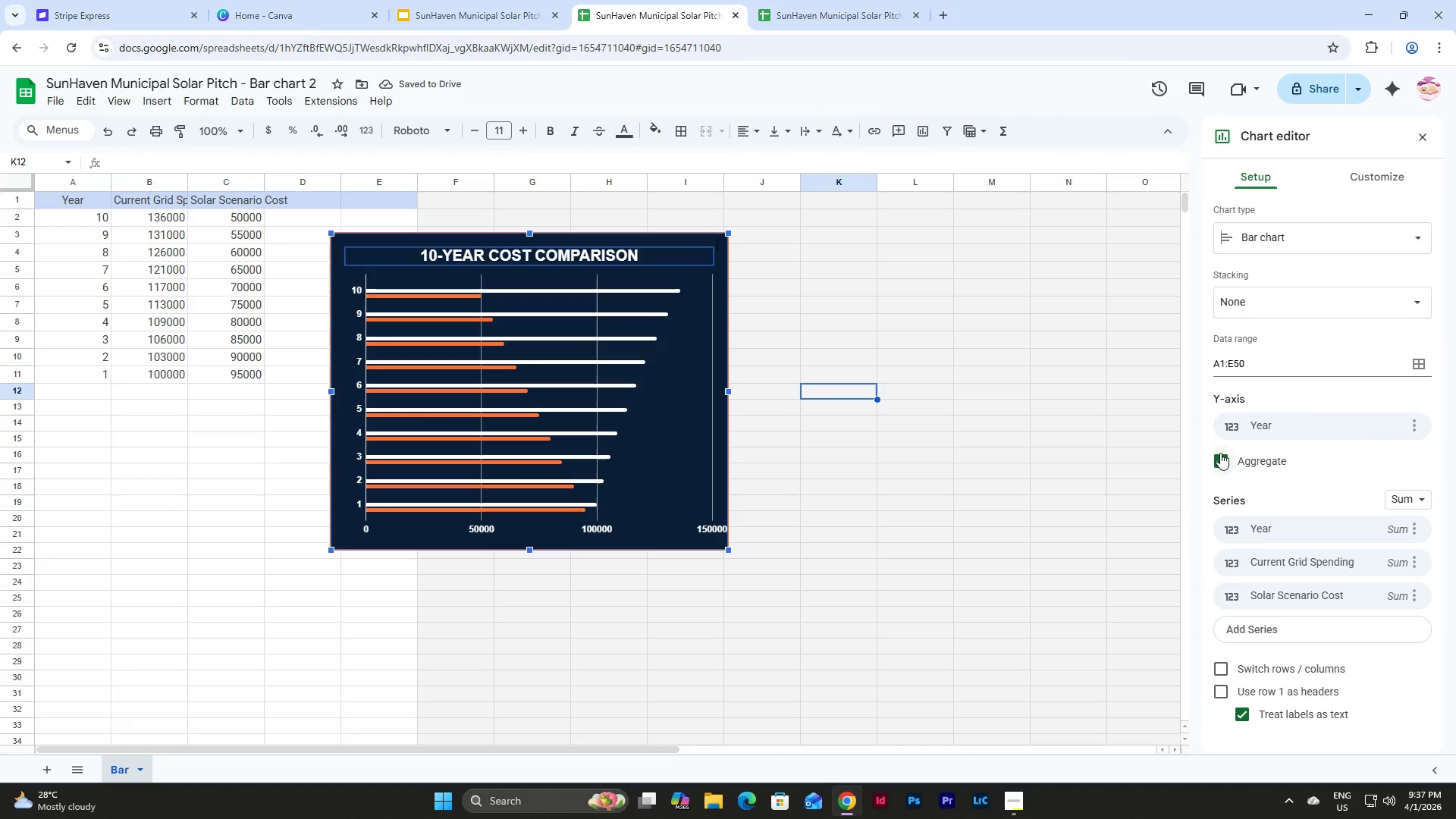 
scroll: coordinate [1273, 432], scroll_direction: down, amount: 4.0
 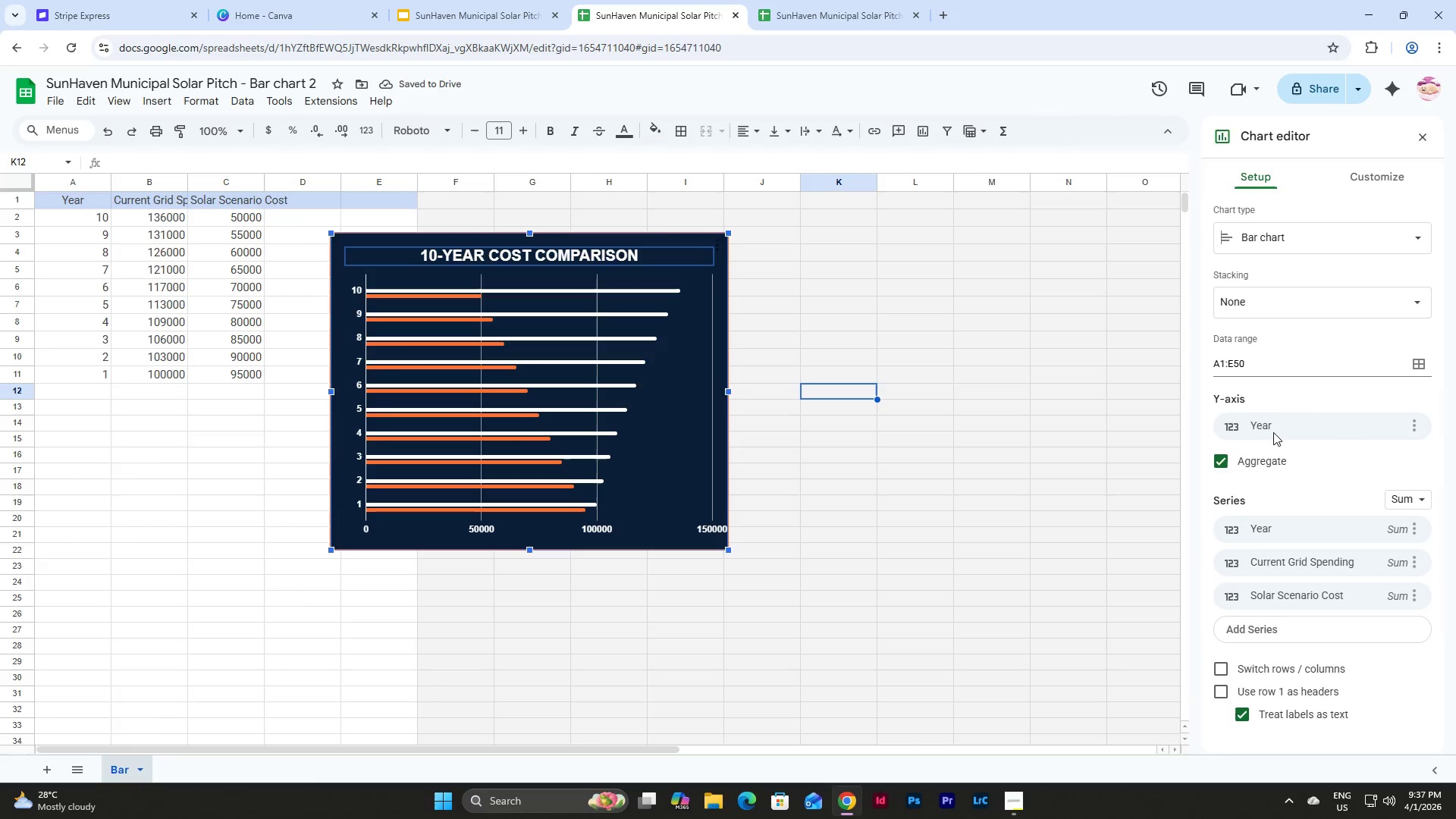 
scroll: coordinate [1273, 432], scroll_direction: up, amount: 5.0
 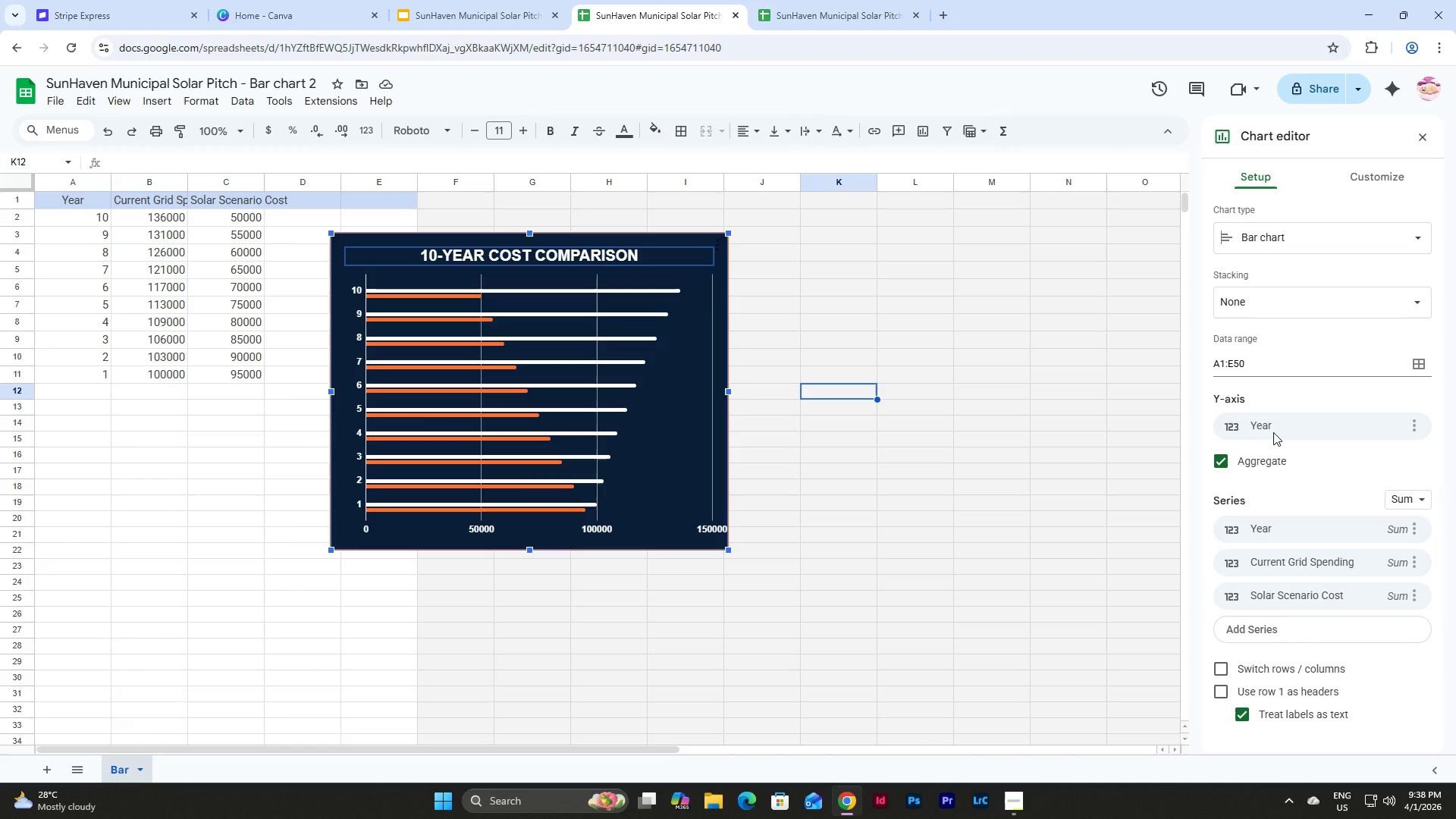 
left_click([1412, 422])
 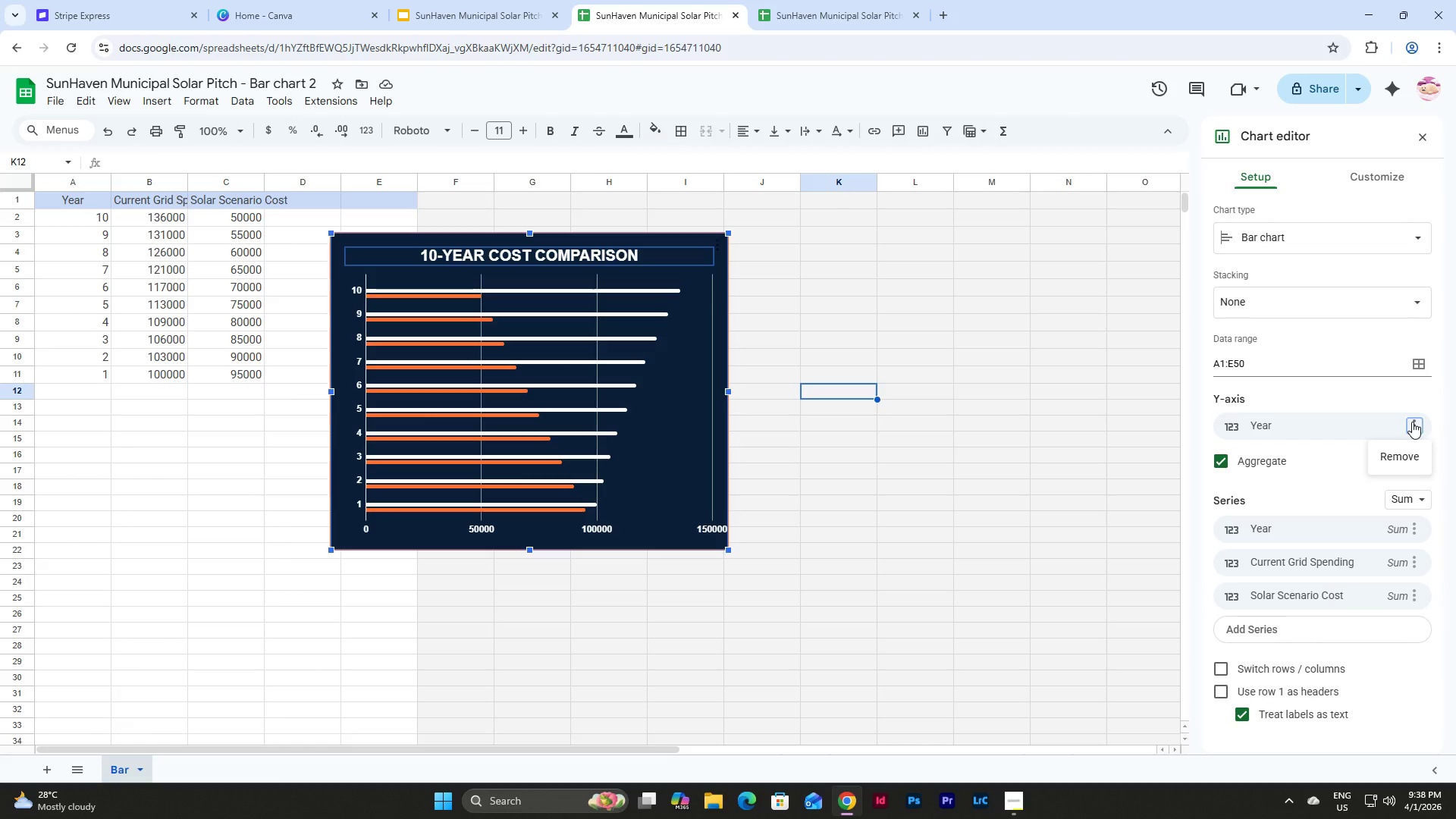 
left_click([1412, 422])
 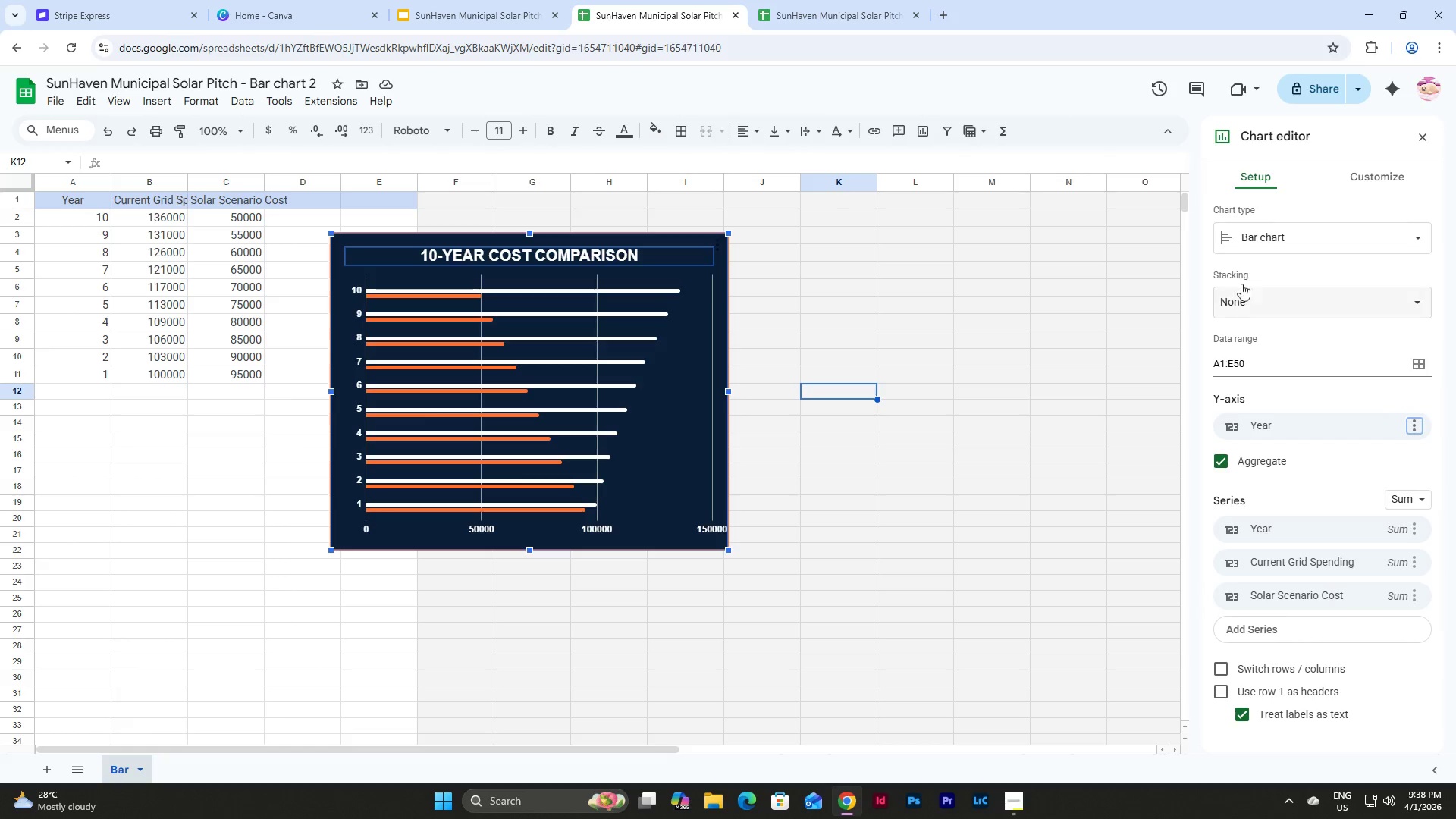 
scroll: coordinate [1240, 270], scroll_direction: up, amount: 3.0
 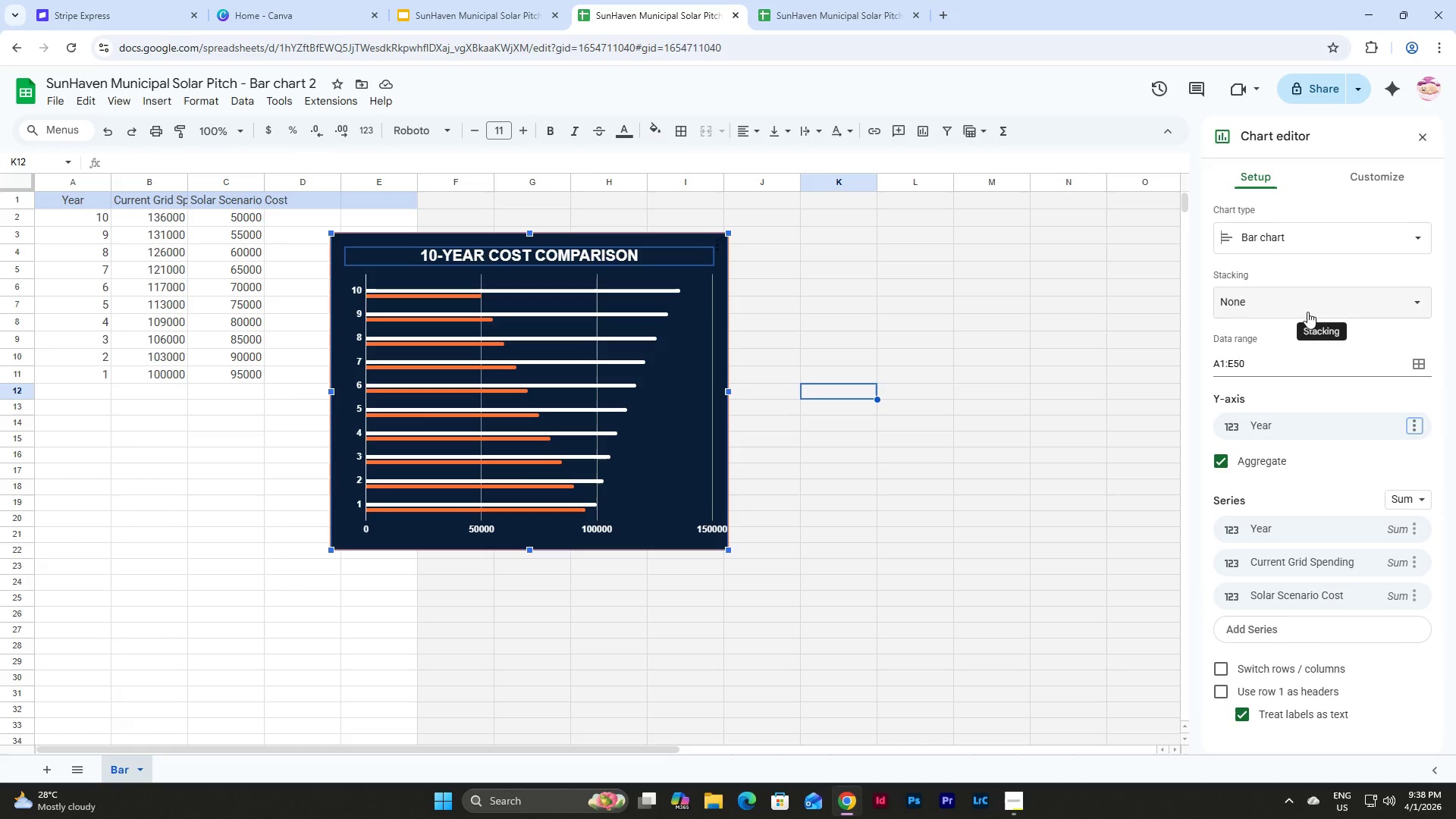 
left_click([1307, 312])
 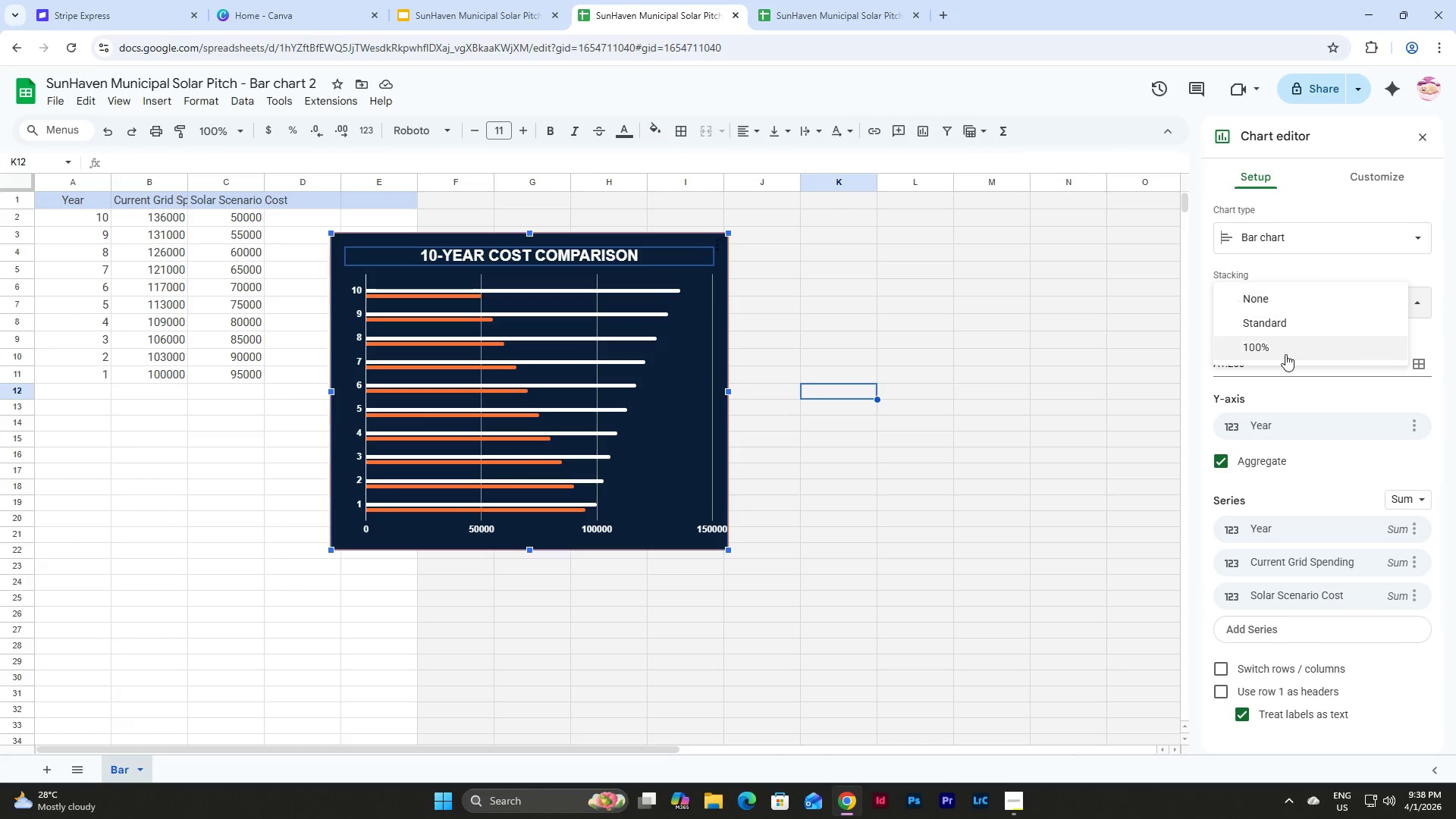 
left_click([1285, 356])
 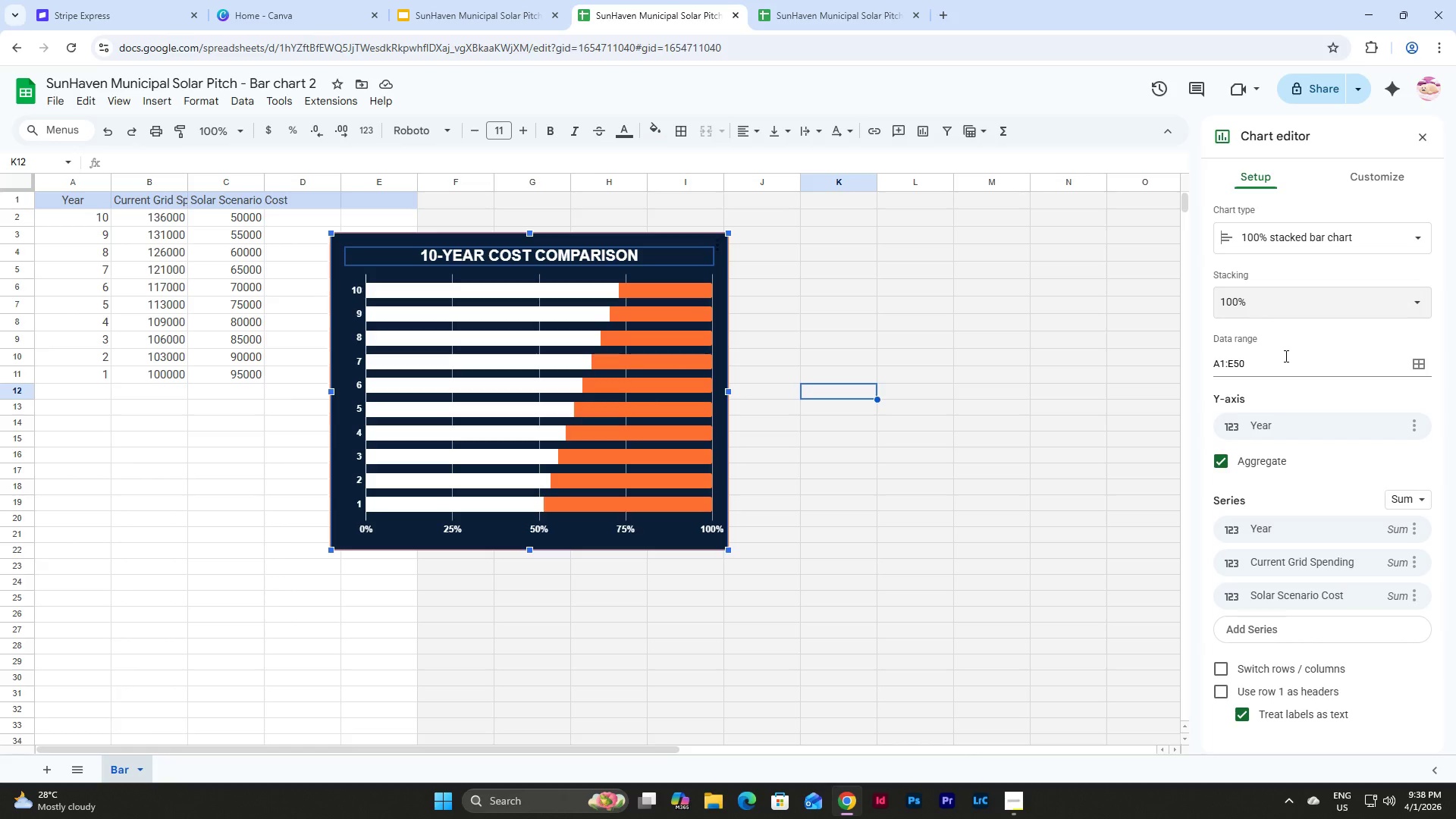 
wait(7.69)
 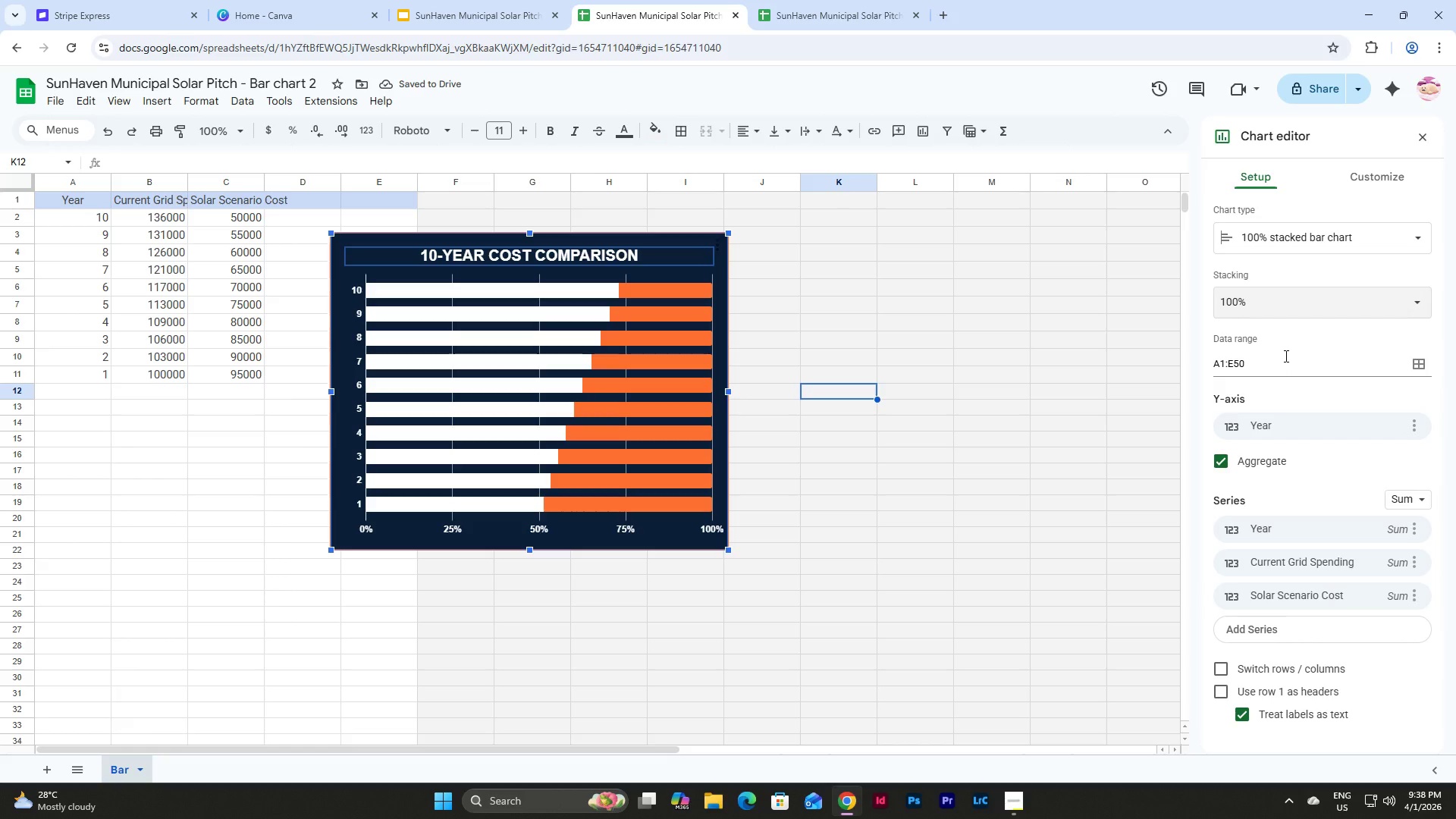 
left_click([1341, 238])
 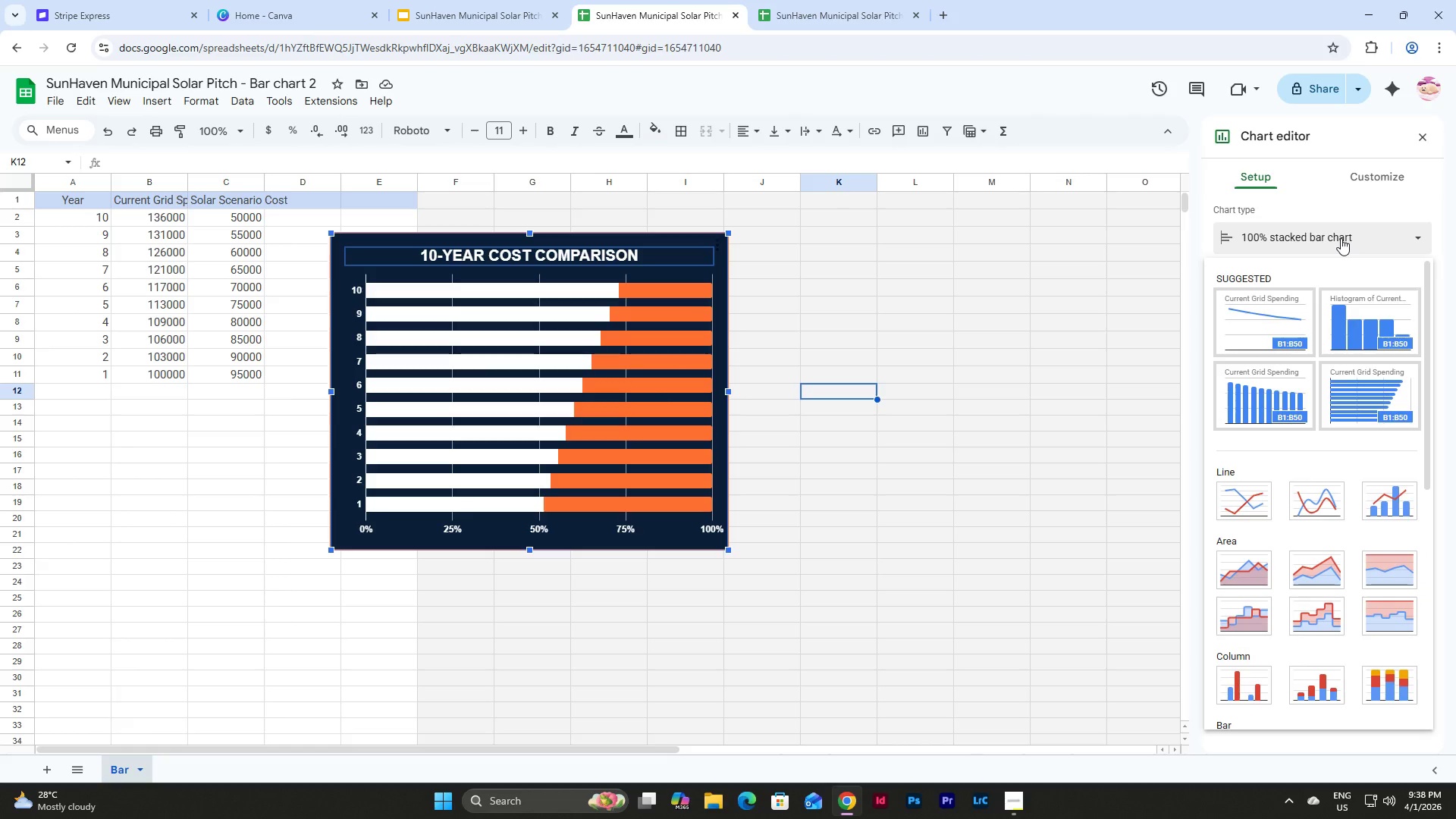 
left_click([1341, 238])
 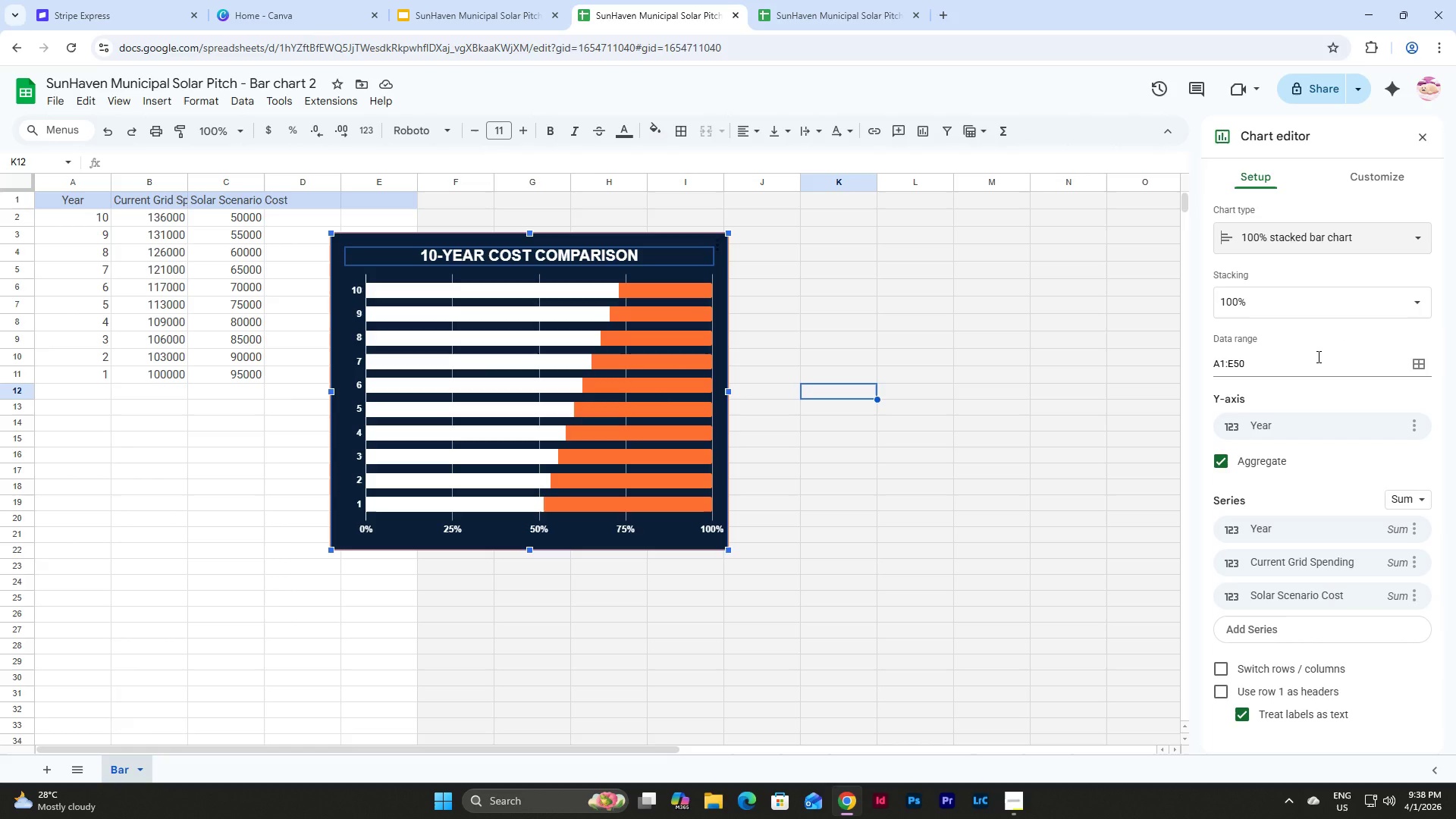 
wait(8.33)
 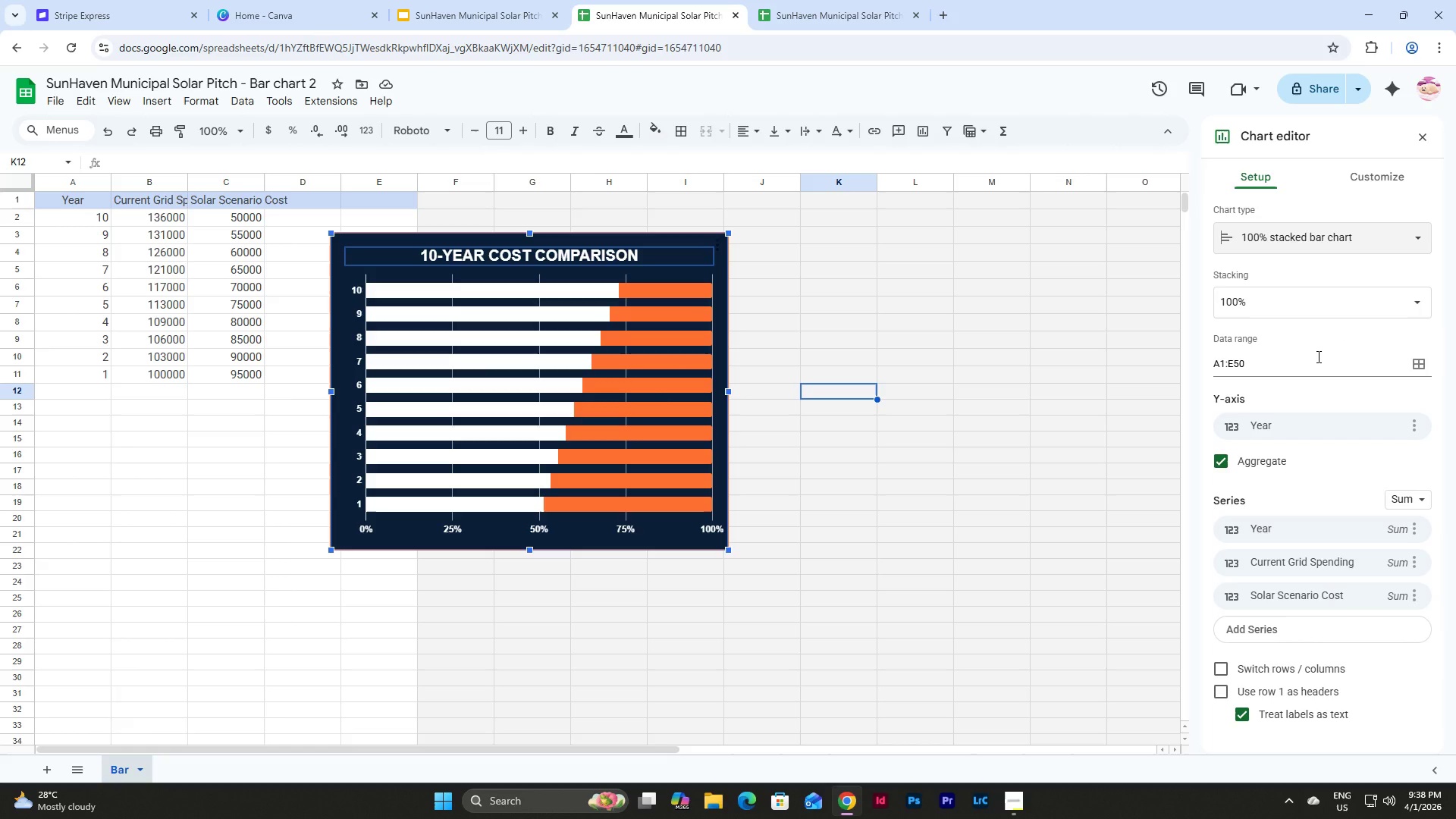 
left_click_drag(start_coordinate=[730, 549], to_coordinate=[706, 488])
 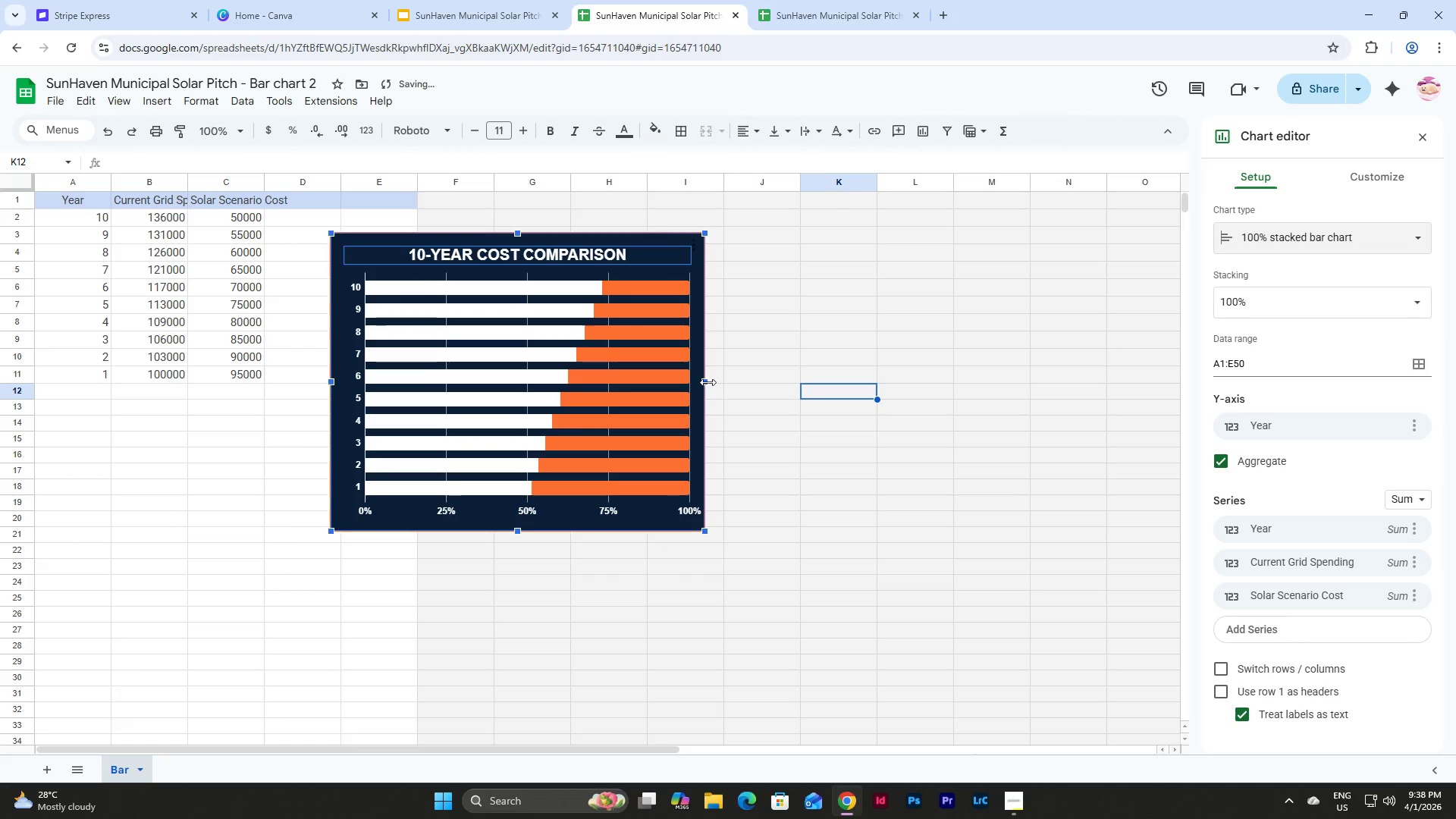 
left_click_drag(start_coordinate=[708, 382], to_coordinate=[768, 393])
 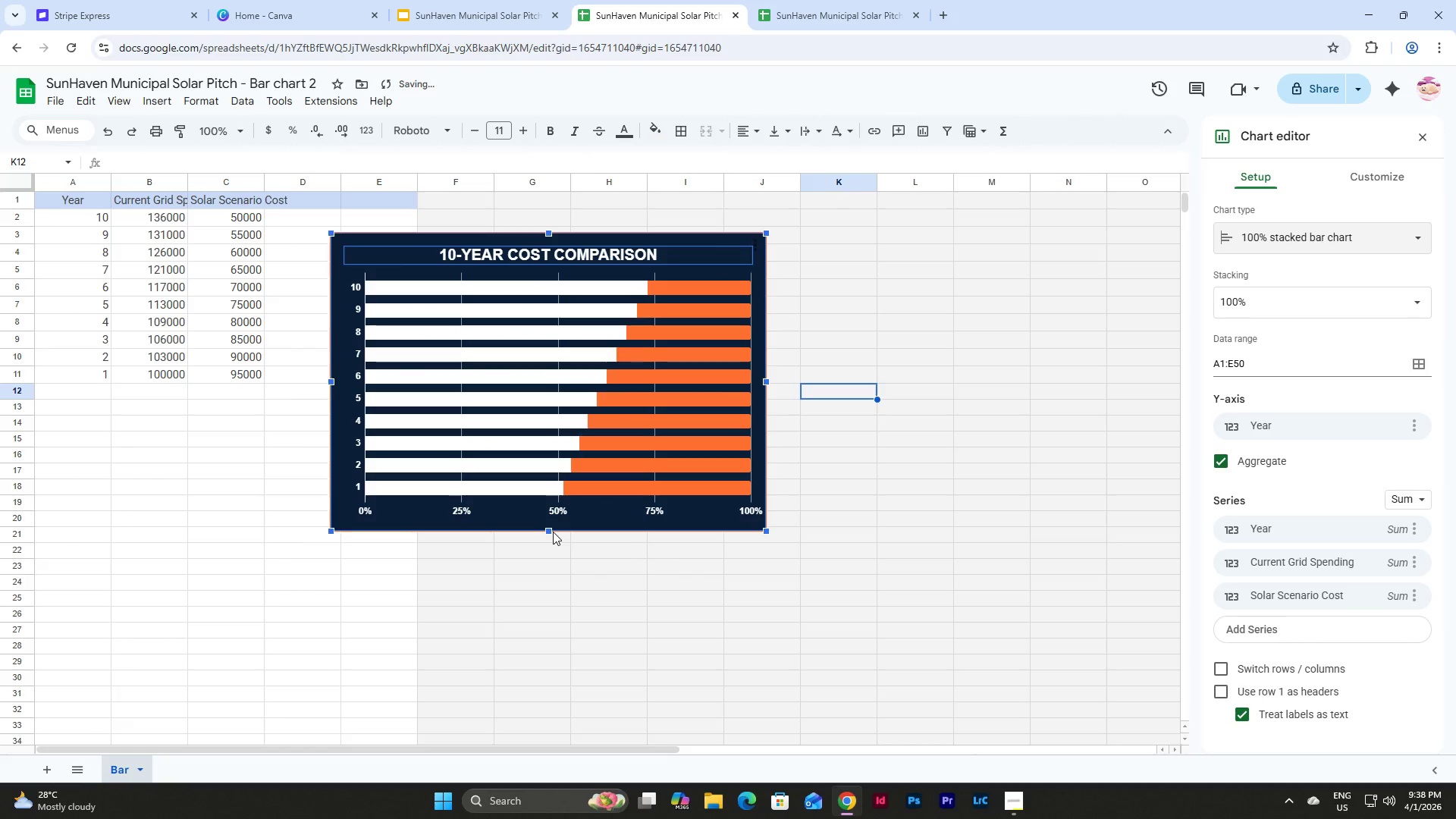 
left_click_drag(start_coordinate=[551, 532], to_coordinate=[555, 517])
 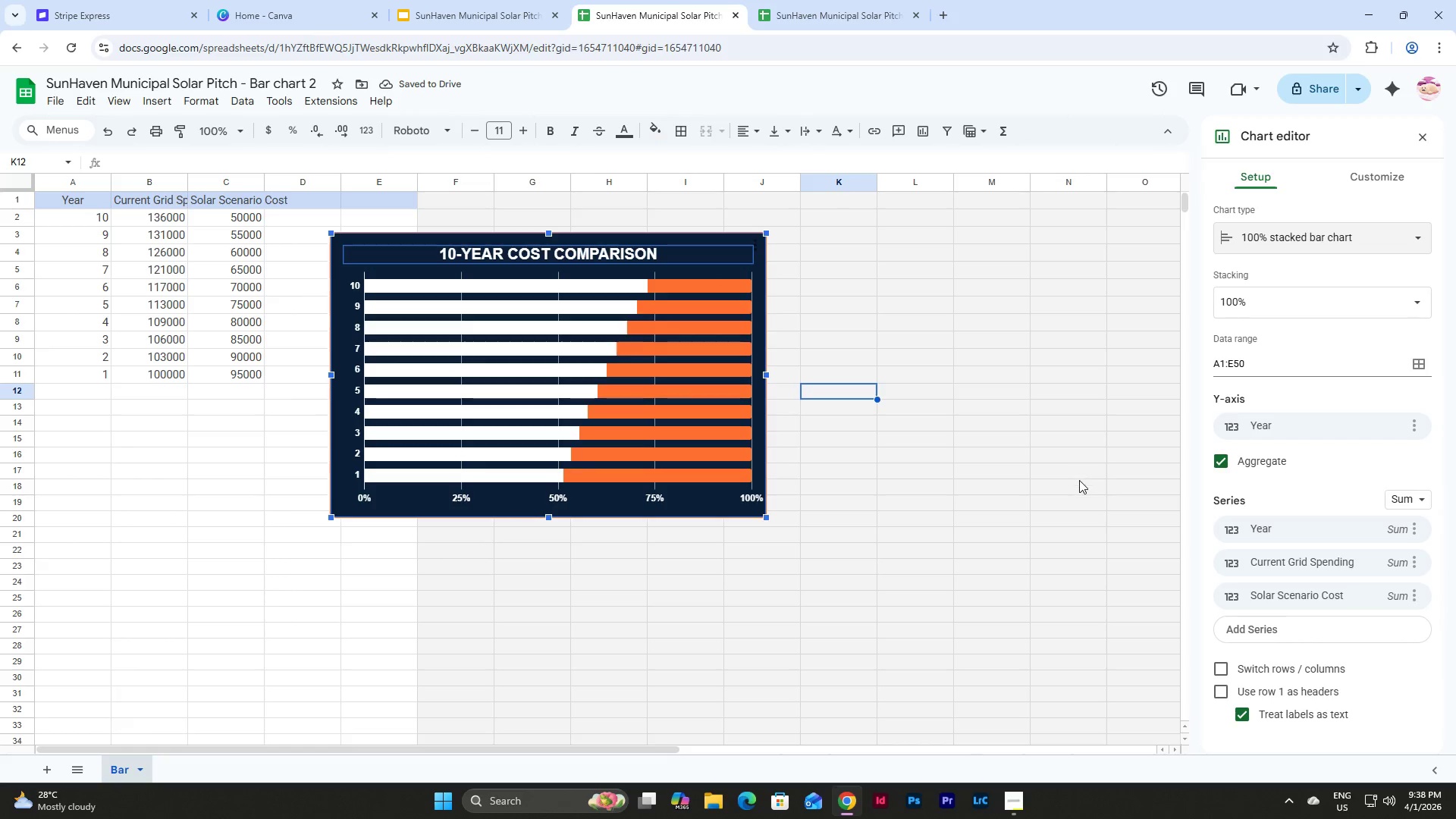 
wait(5.11)
 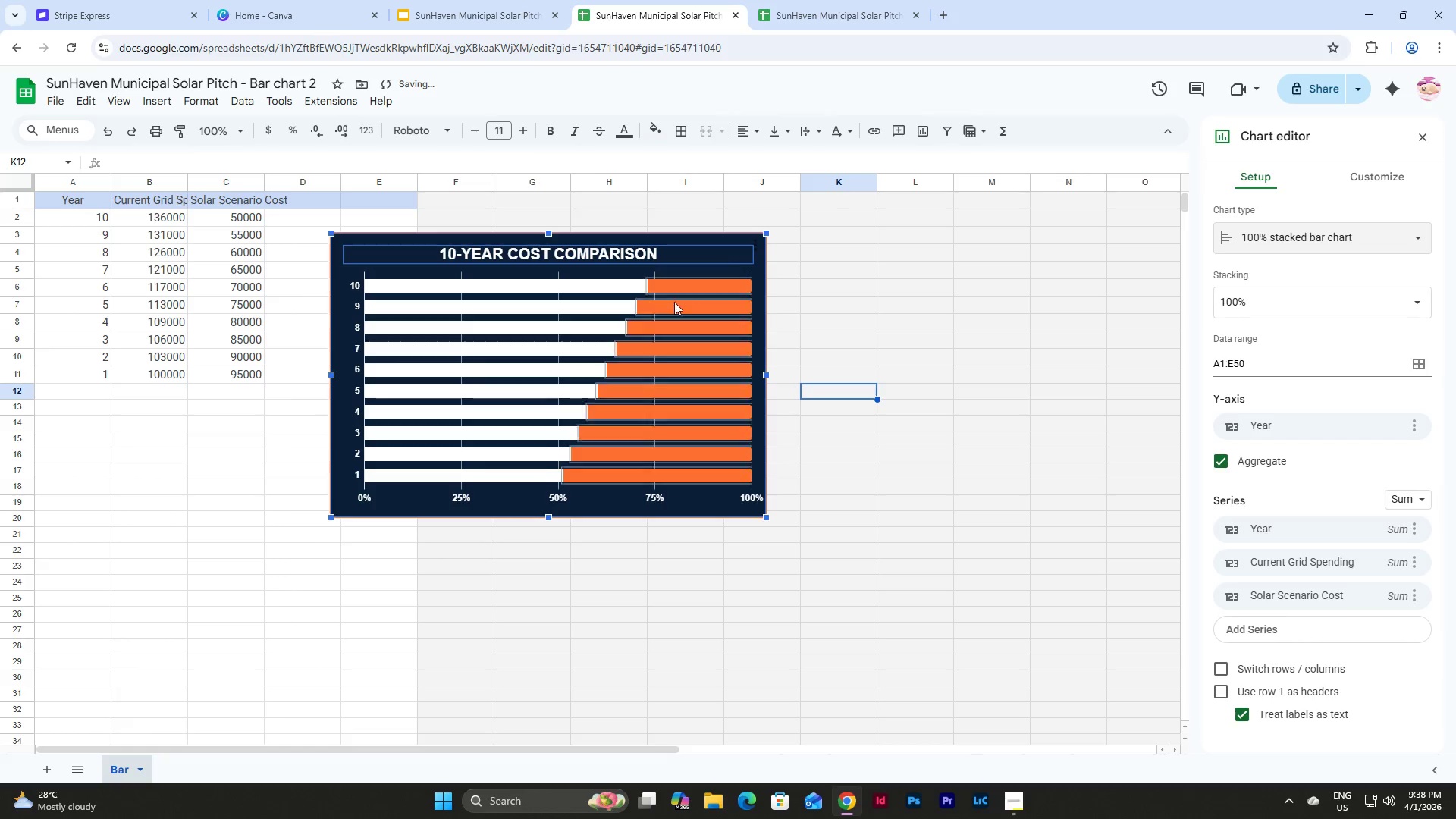 
left_click([1341, 302])
 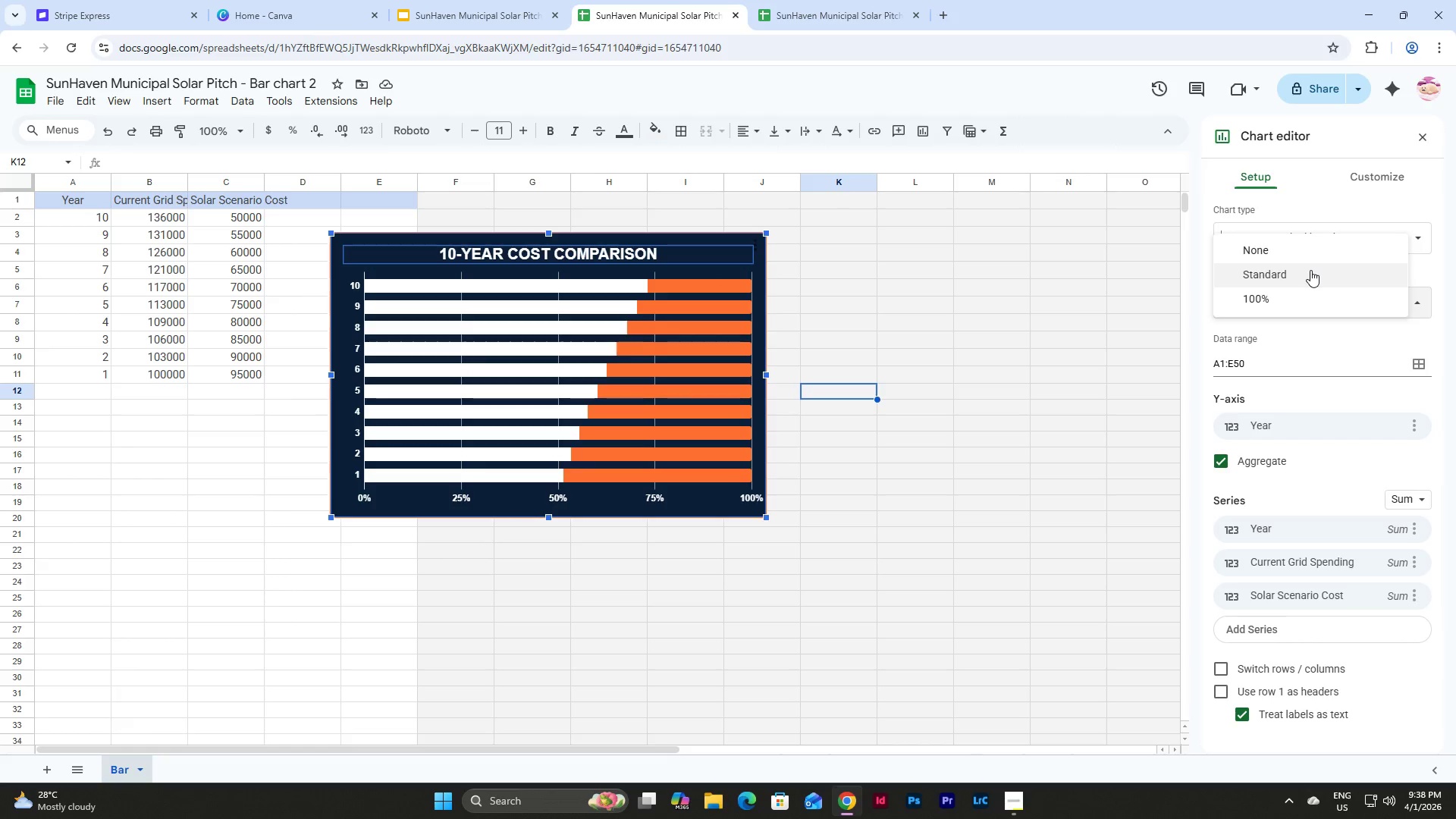 
left_click([1310, 270])
 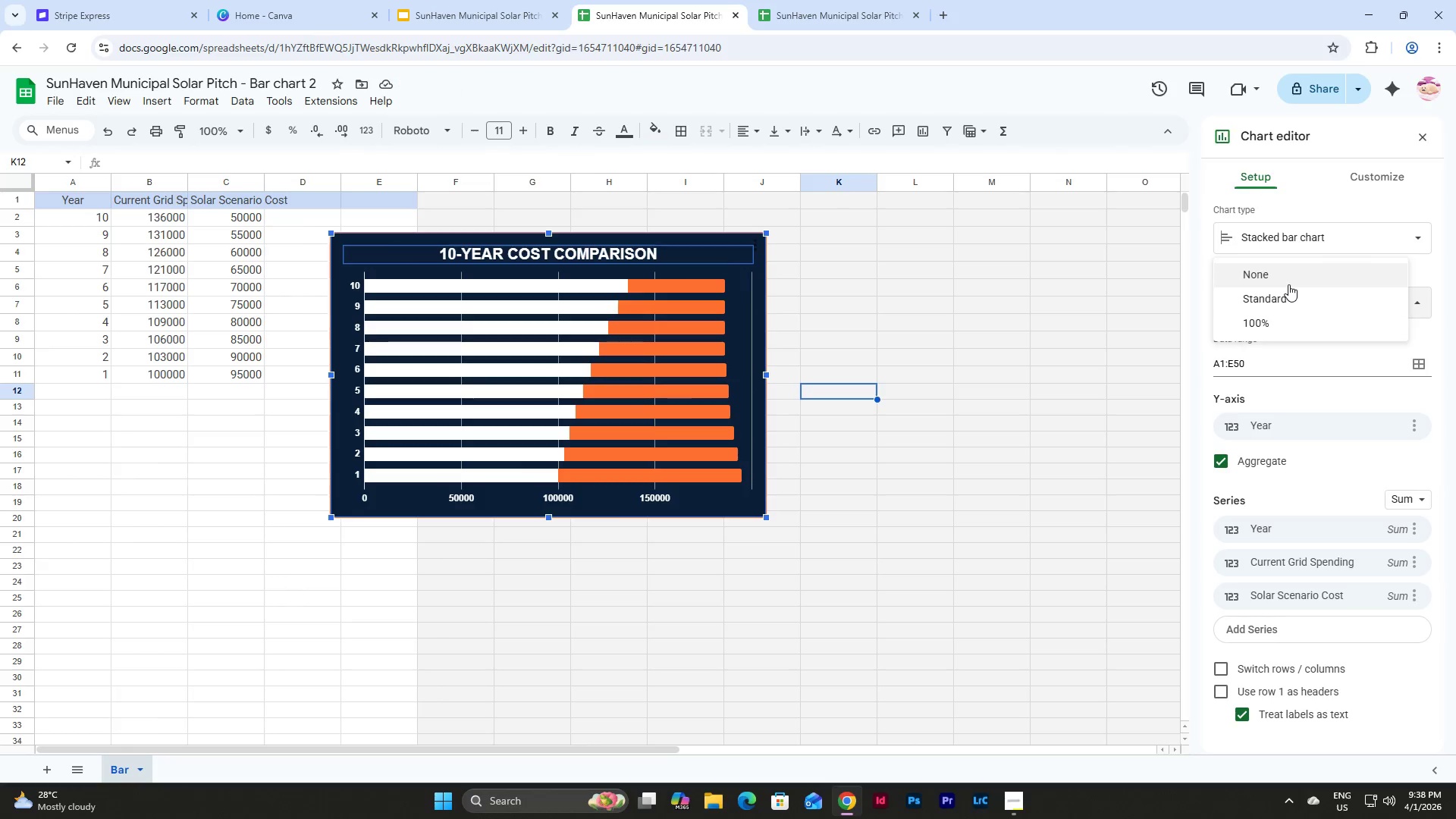 
wait(7.33)
 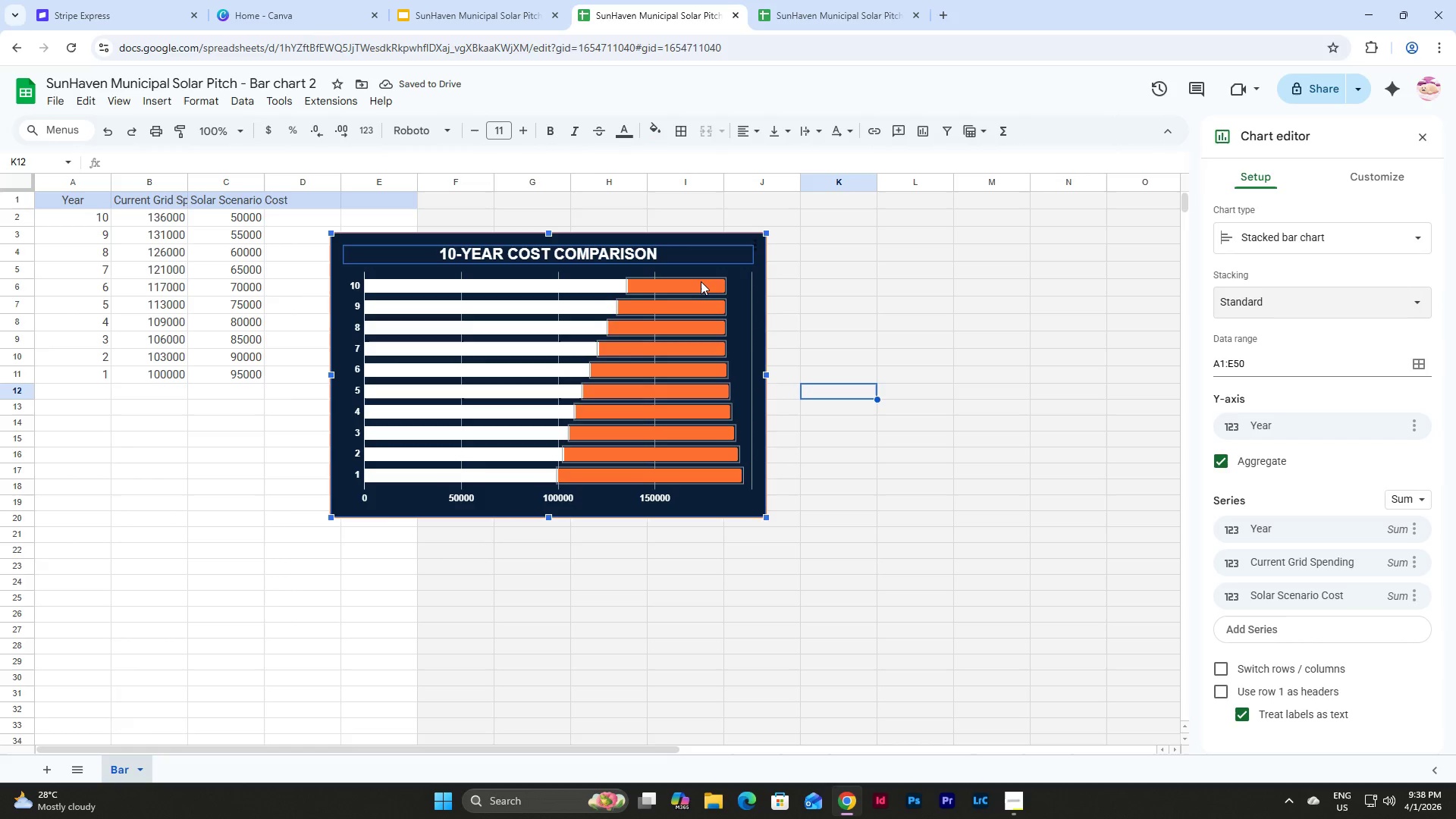 
left_click([1285, 299])
 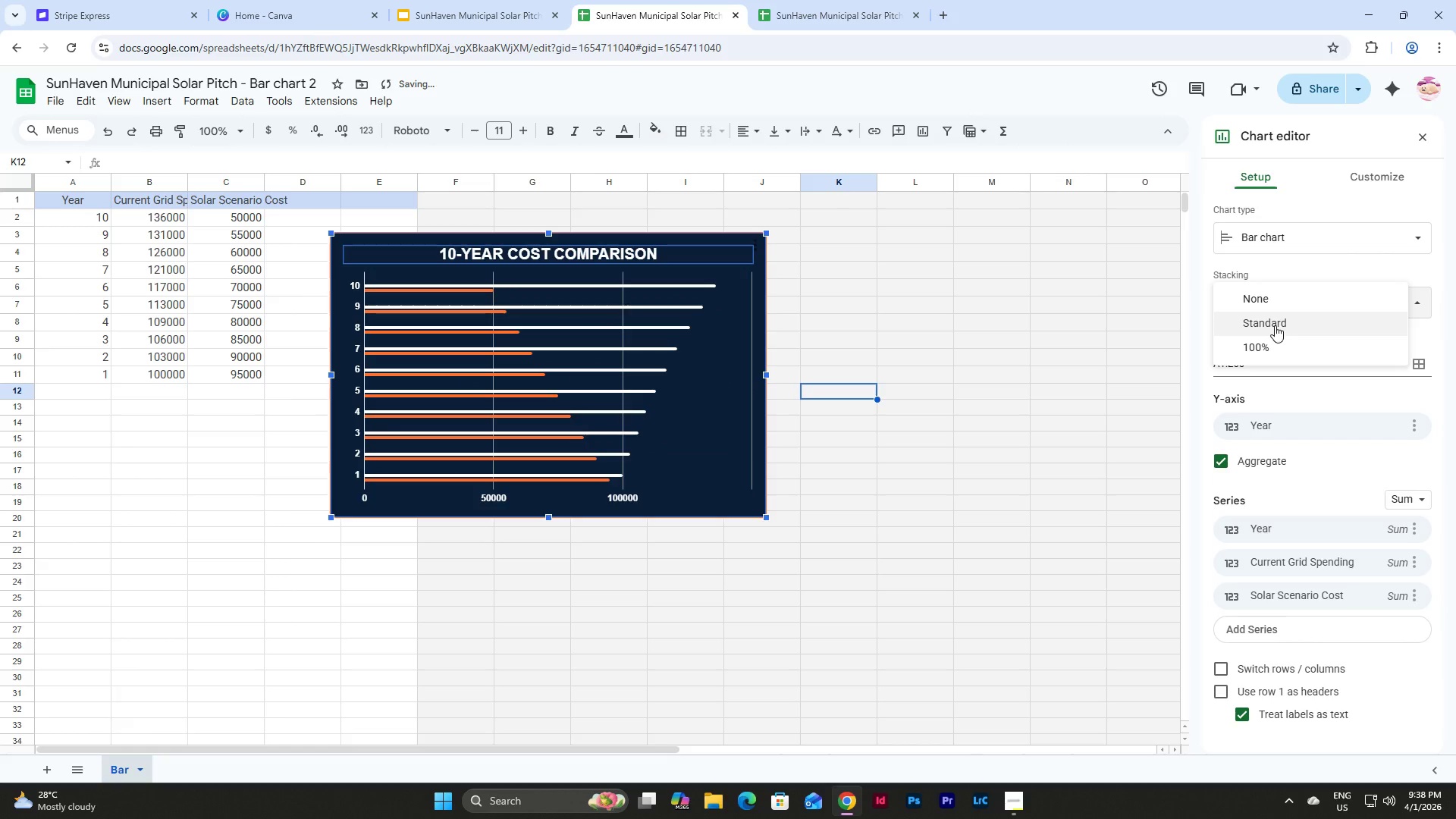 
left_click([1275, 325])
 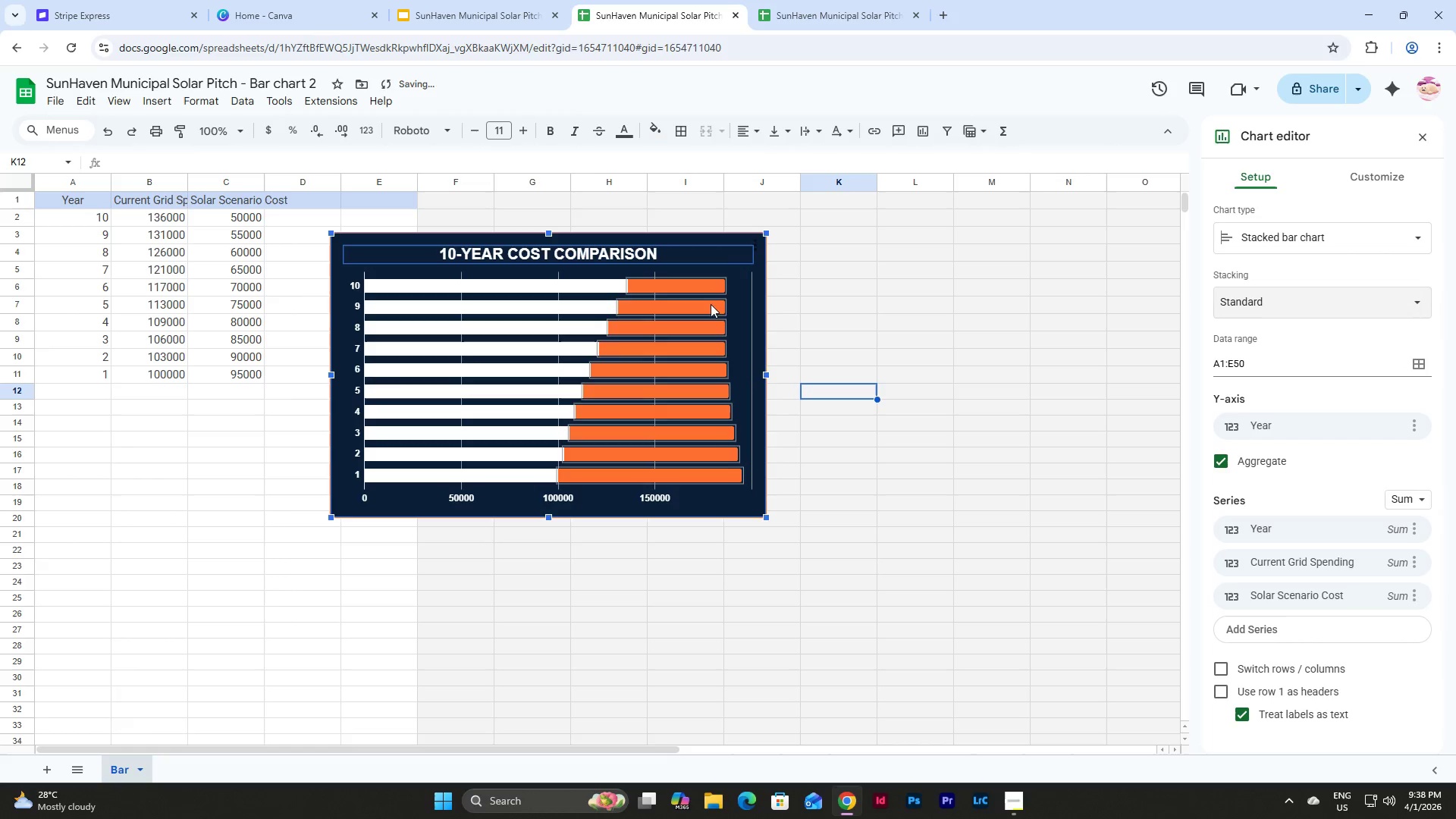 
left_click([713, 284])
 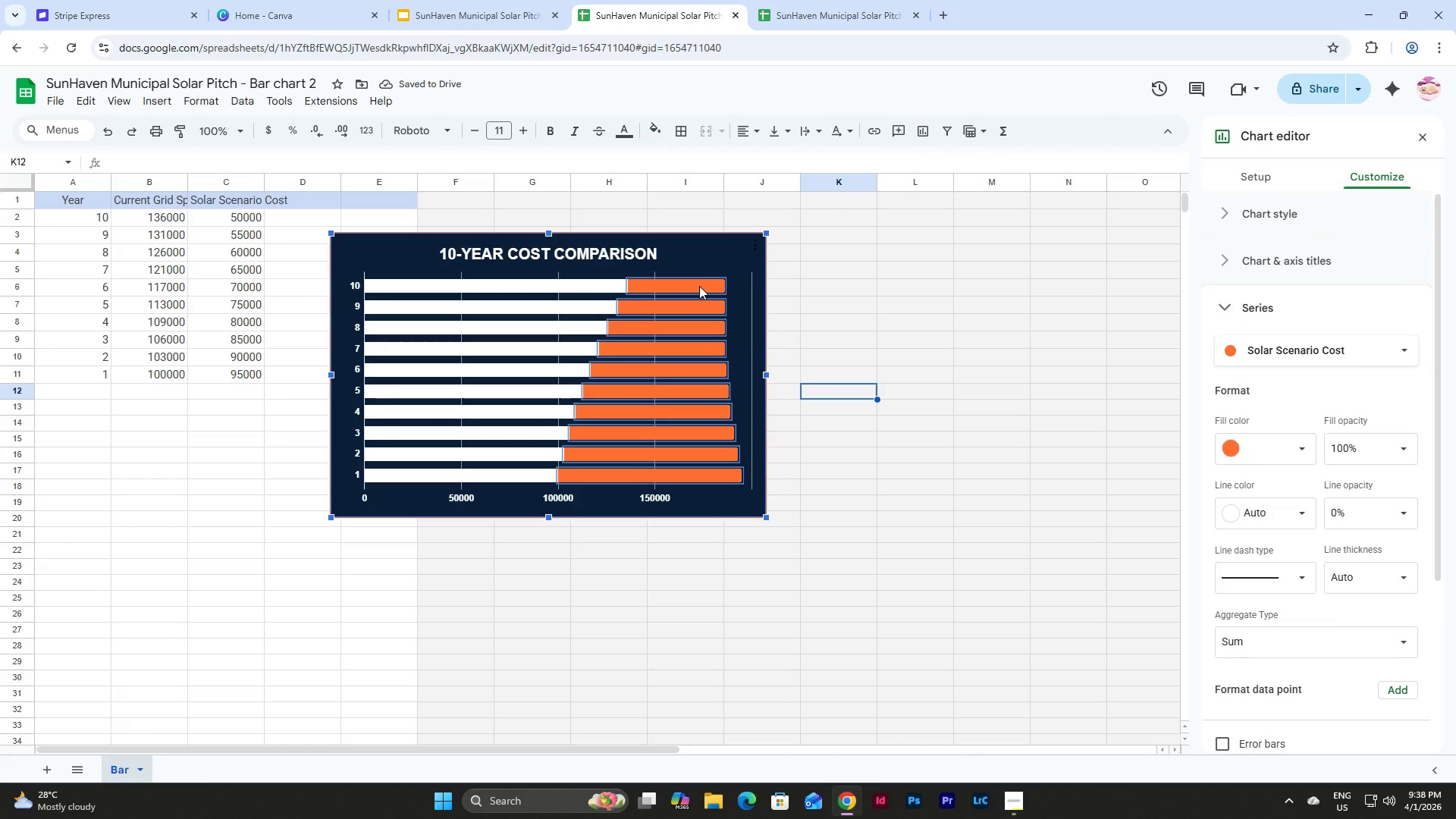 
left_click([828, 468])
 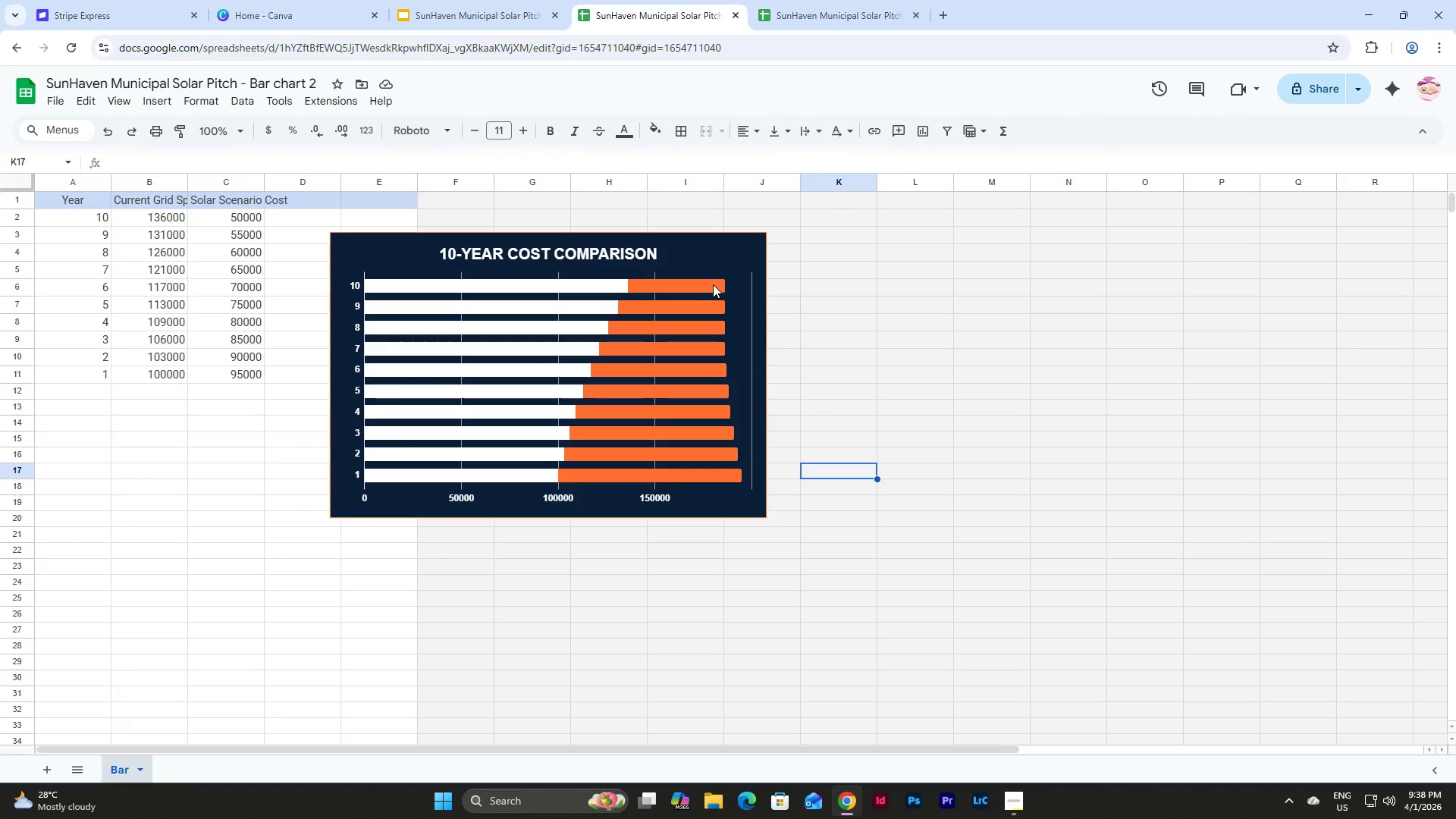 
left_click([713, 284])
 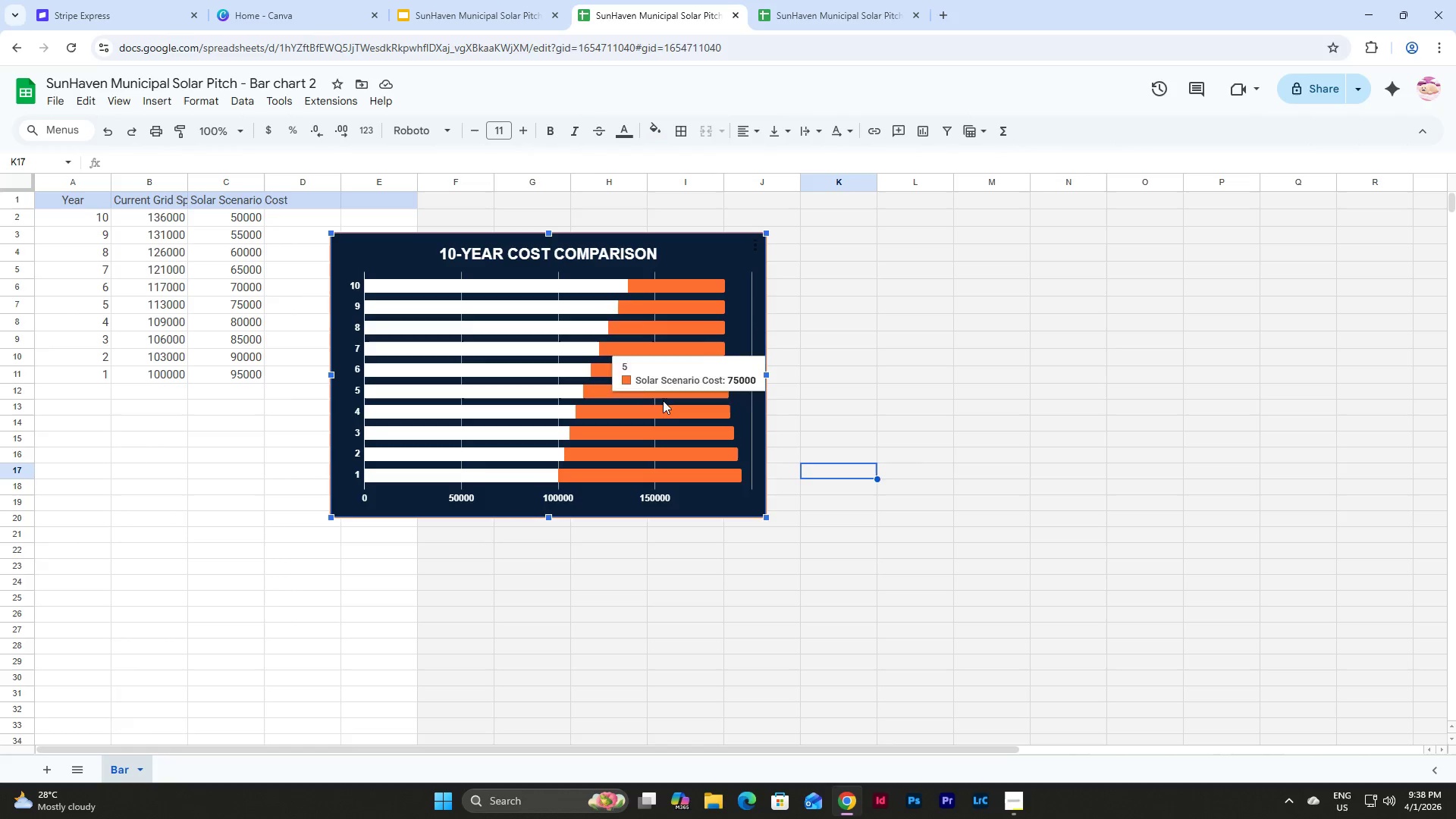 
wait(6.58)
 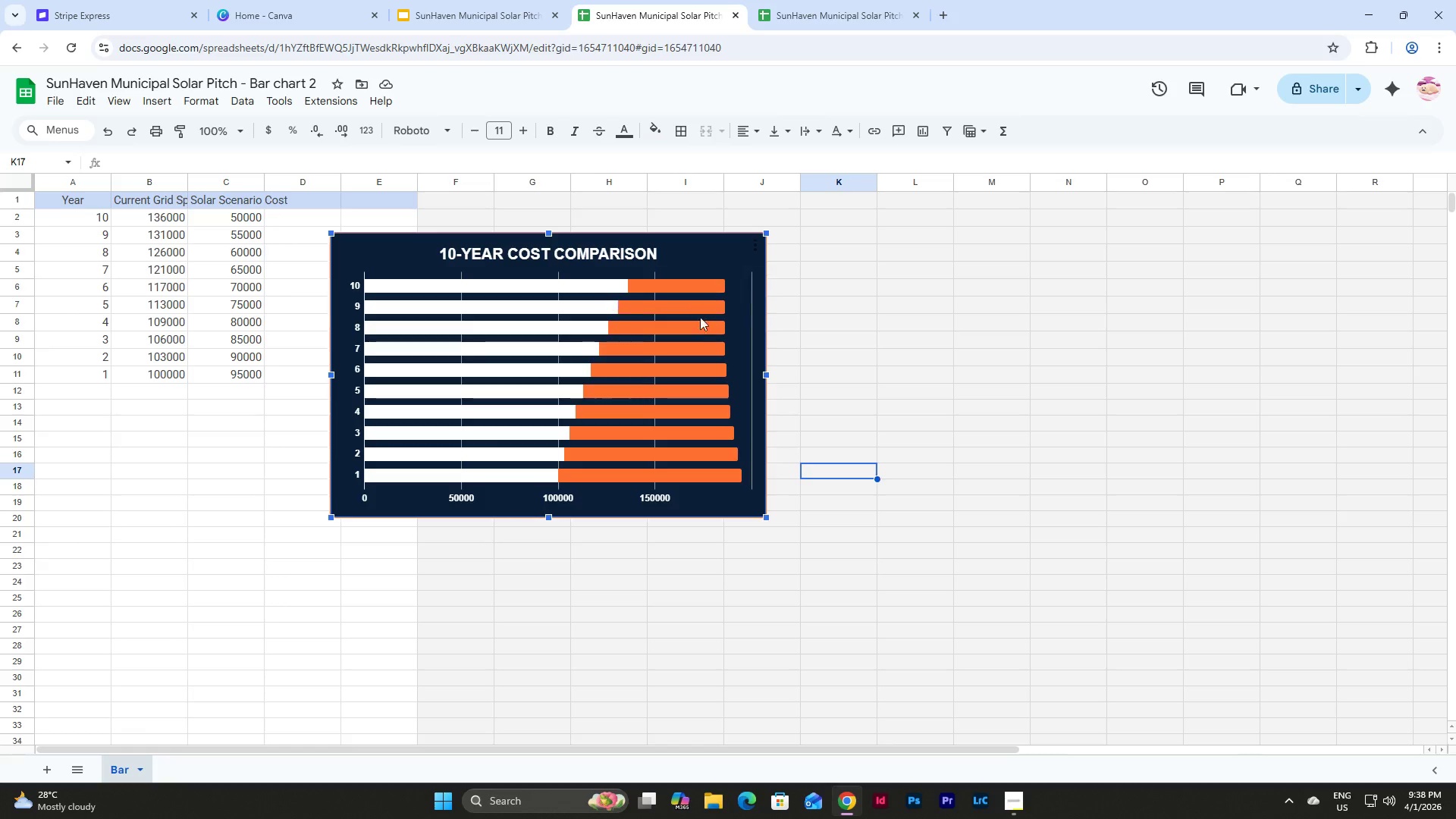 
mouse_move([630, 474])
 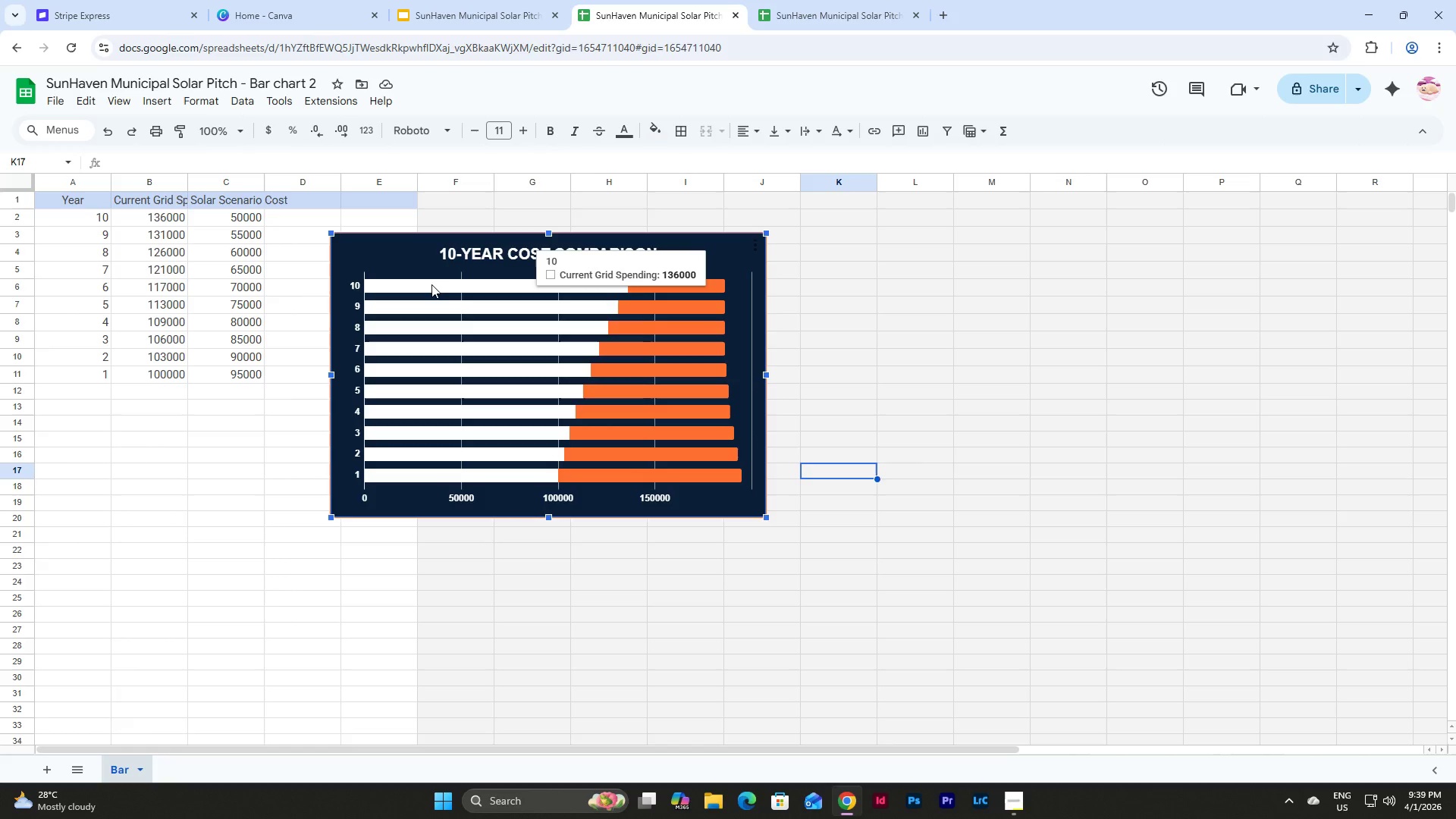 
wait(11.94)
 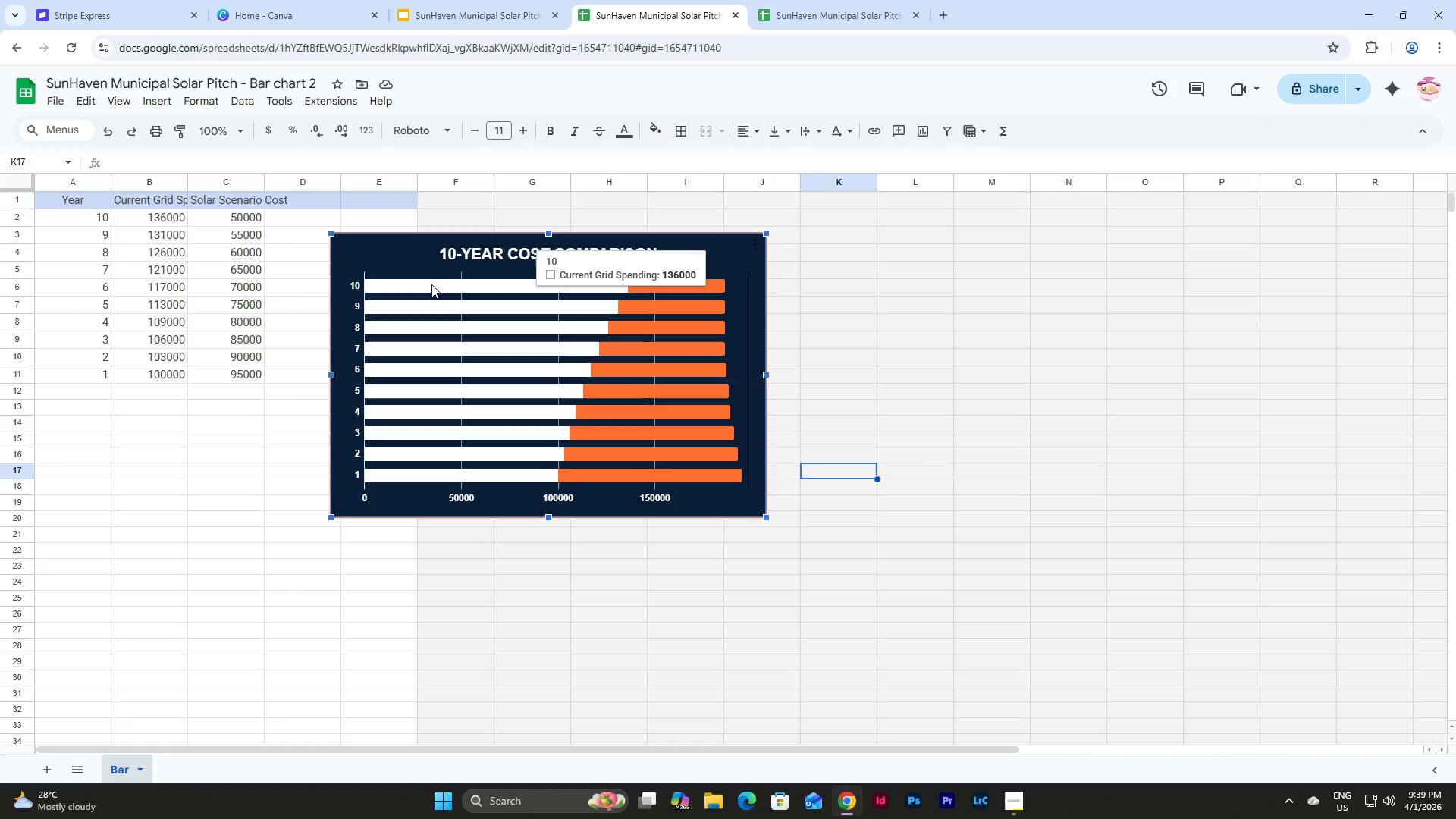 
double_click([750, 262])
 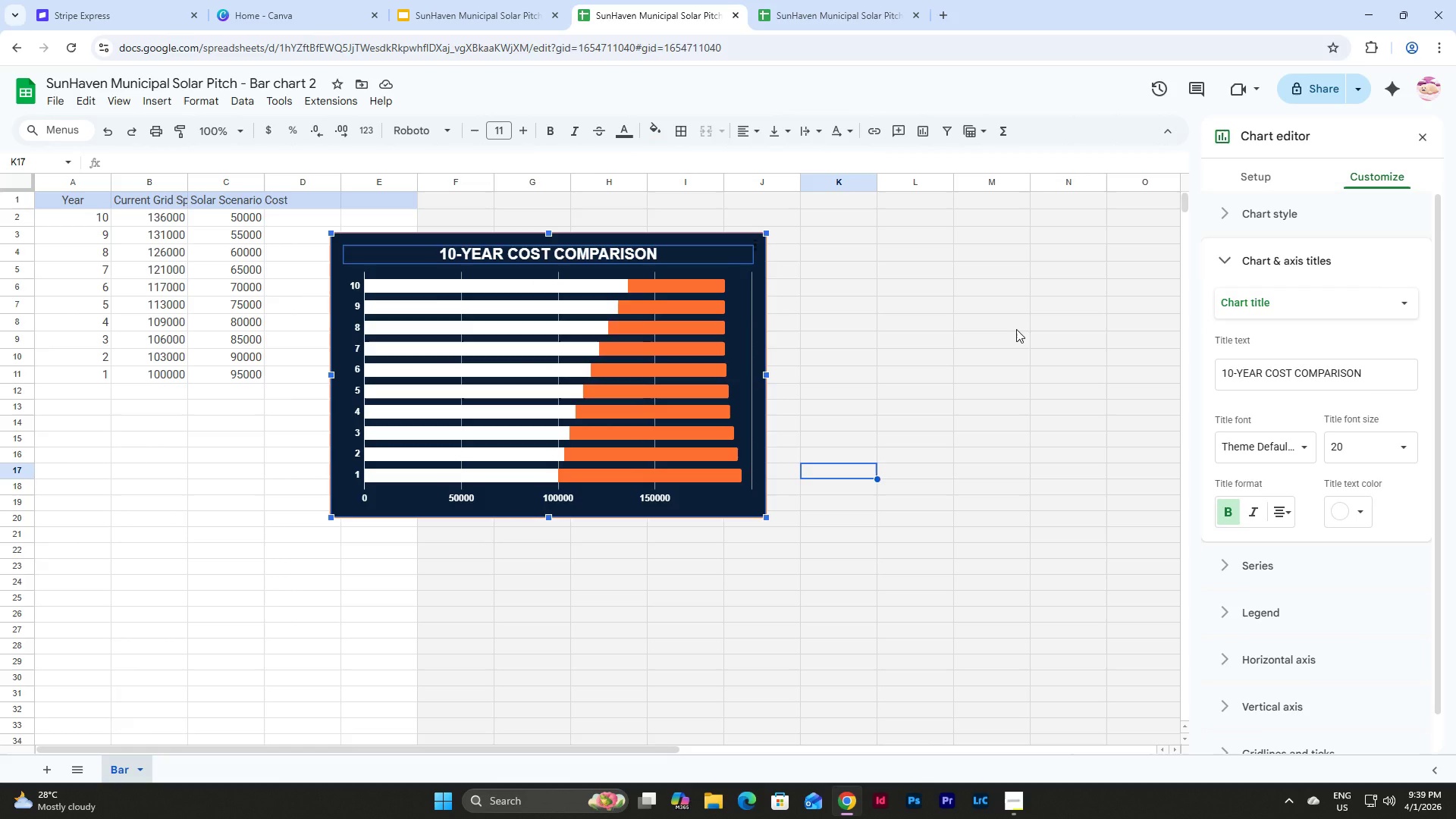 
left_click([967, 350])
 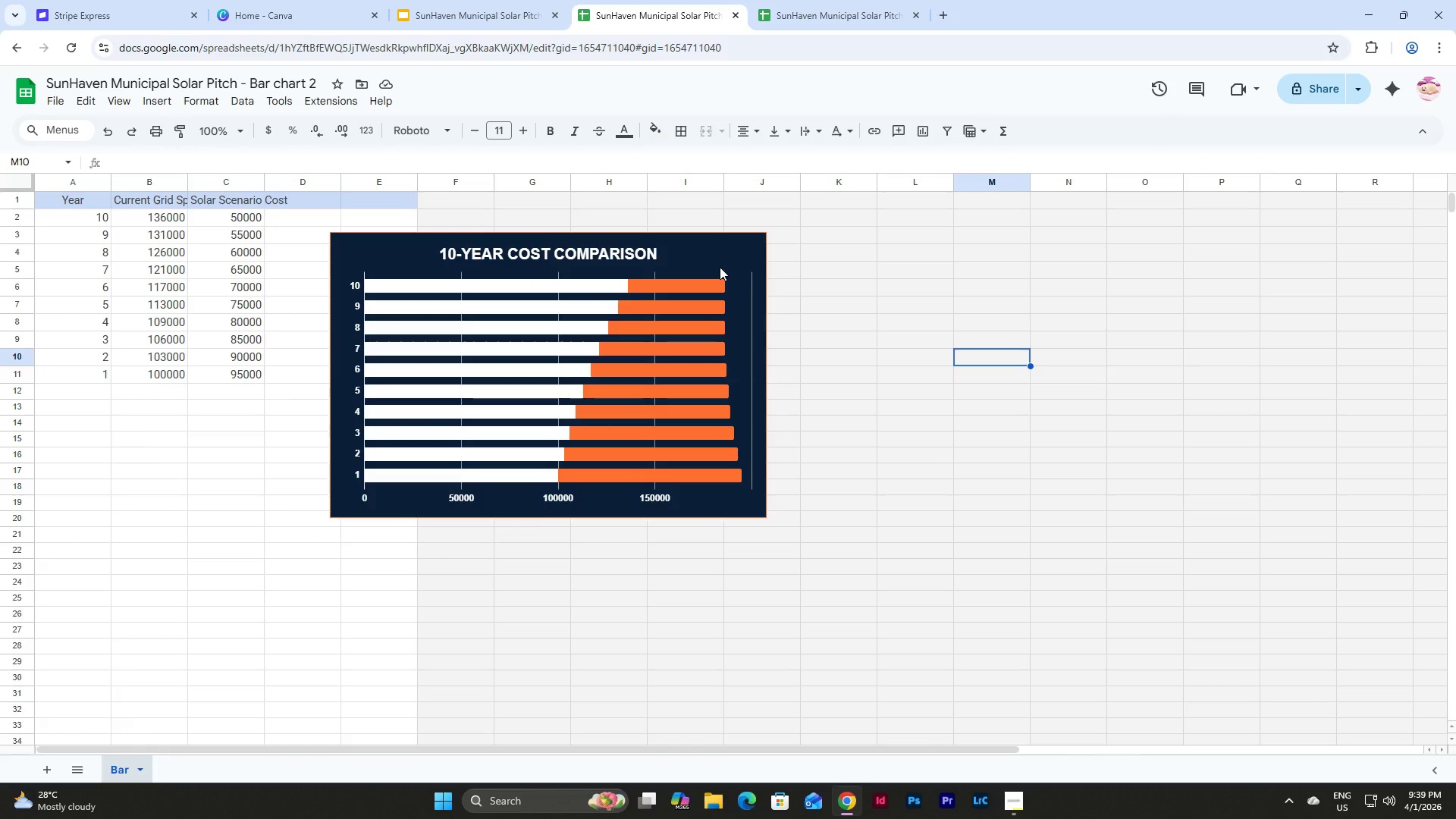 
double_click([720, 267])
 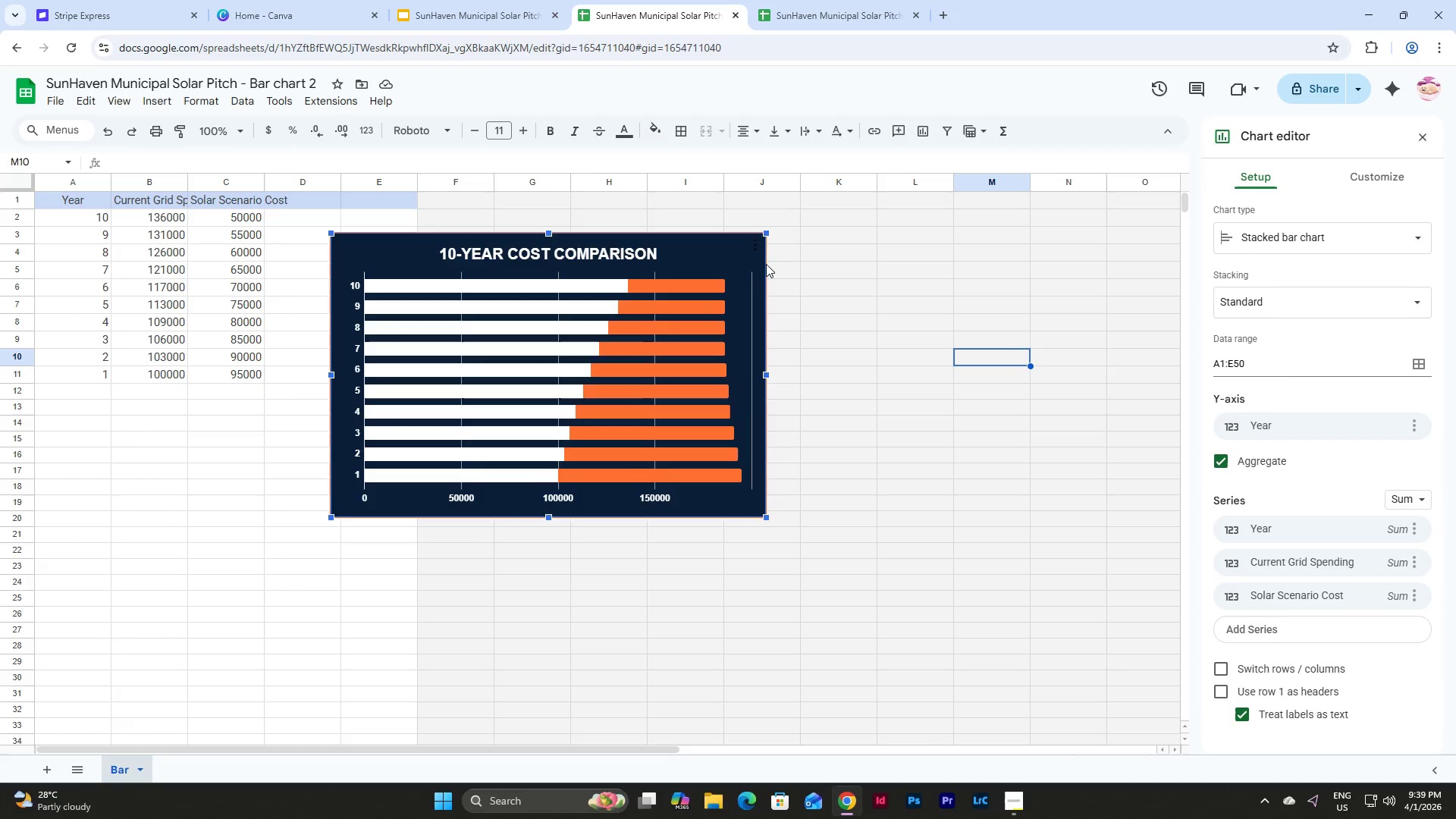 
wait(5.61)
 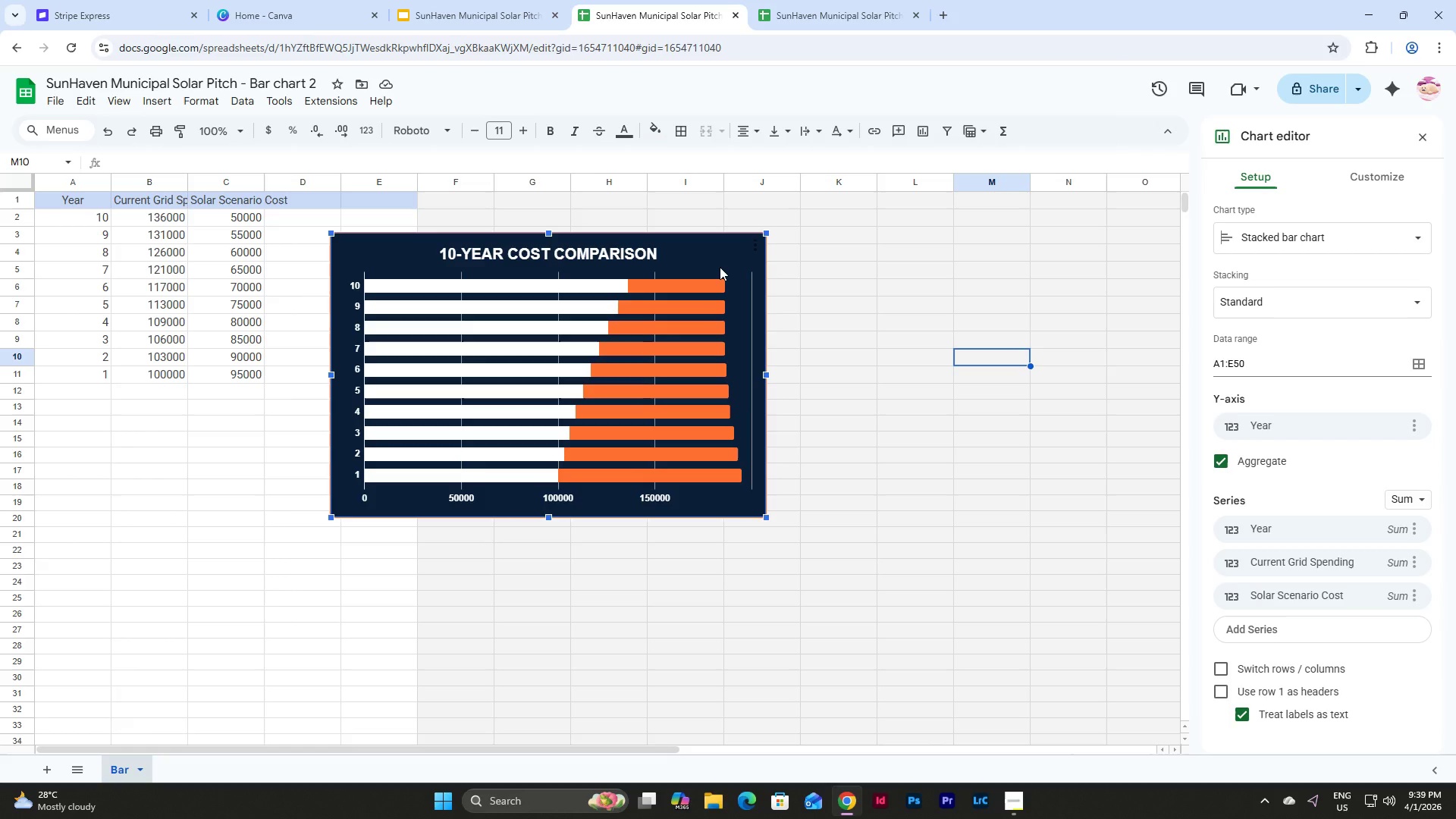 
left_click([1353, 290])
 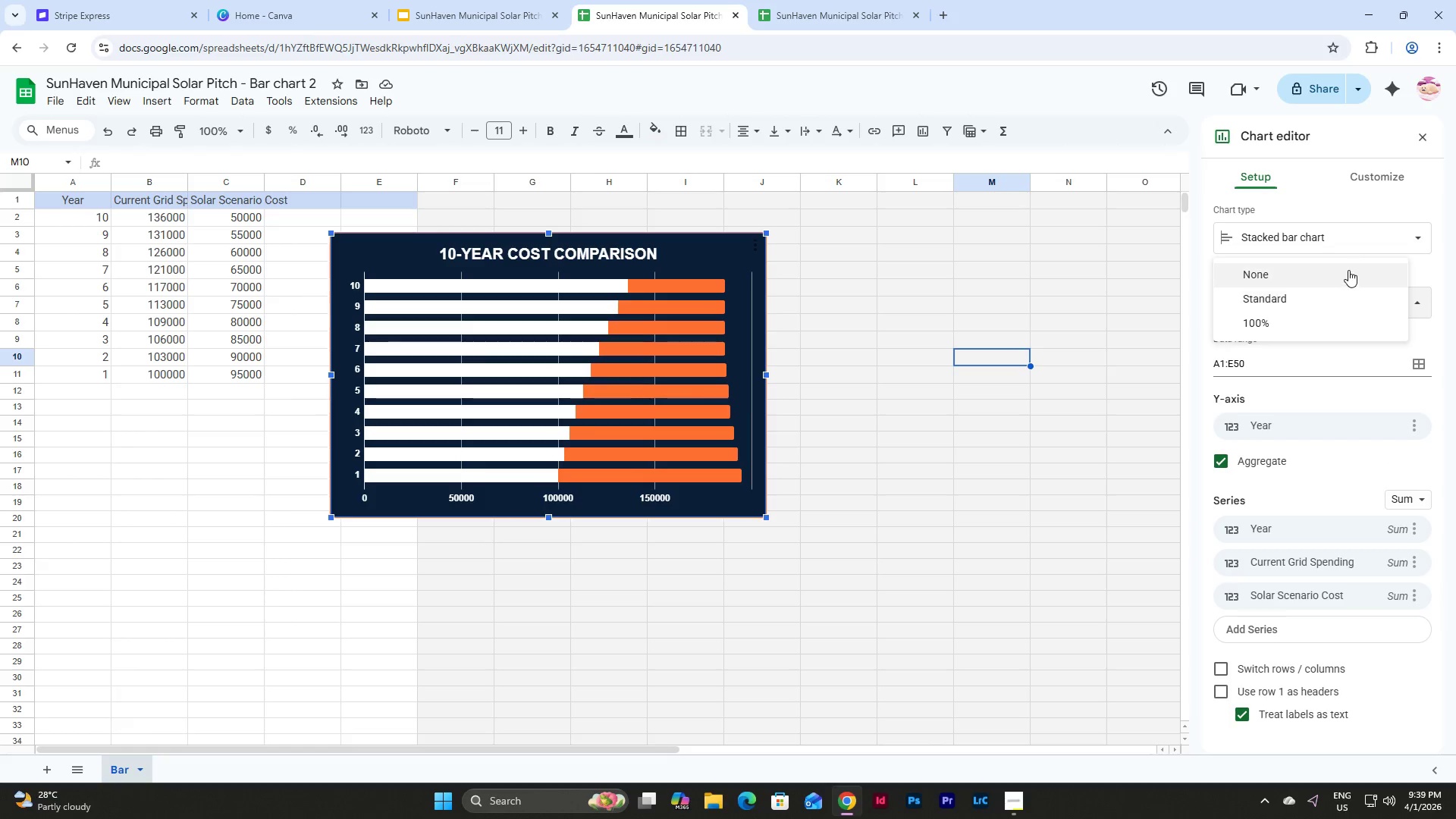 
left_click([1348, 270])
 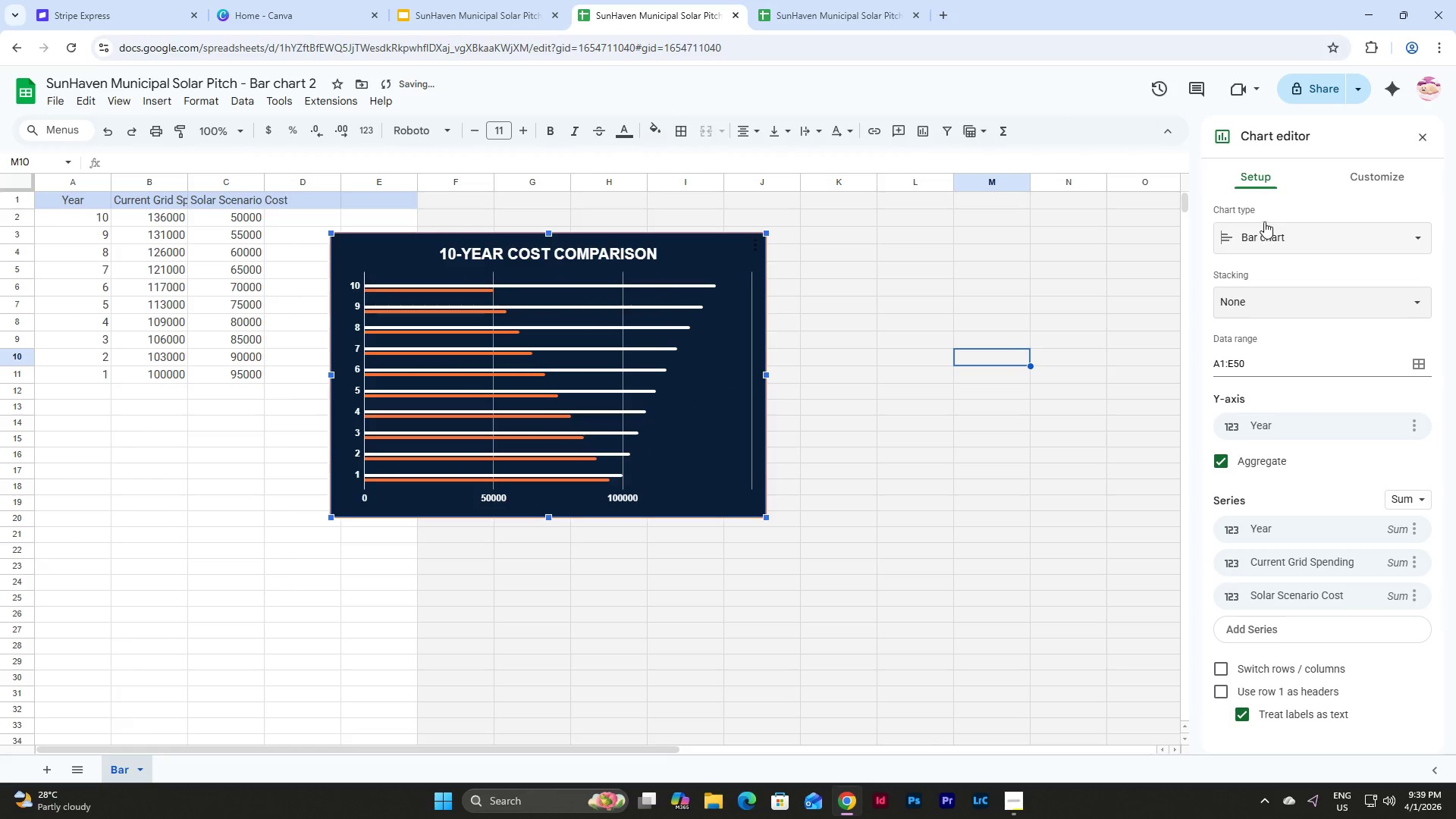 
left_click([1326, 239])
 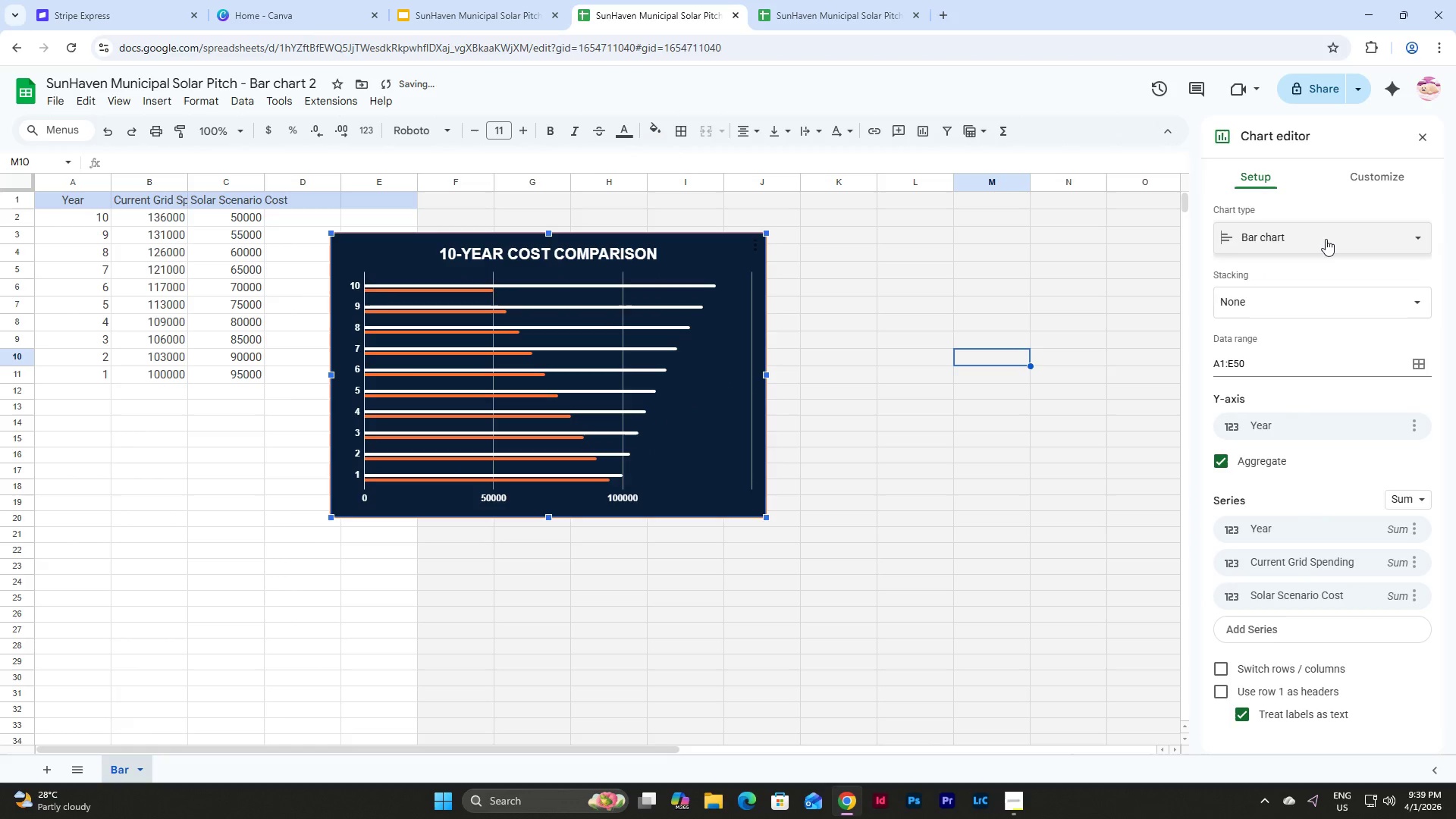 
left_click([1326, 239])
 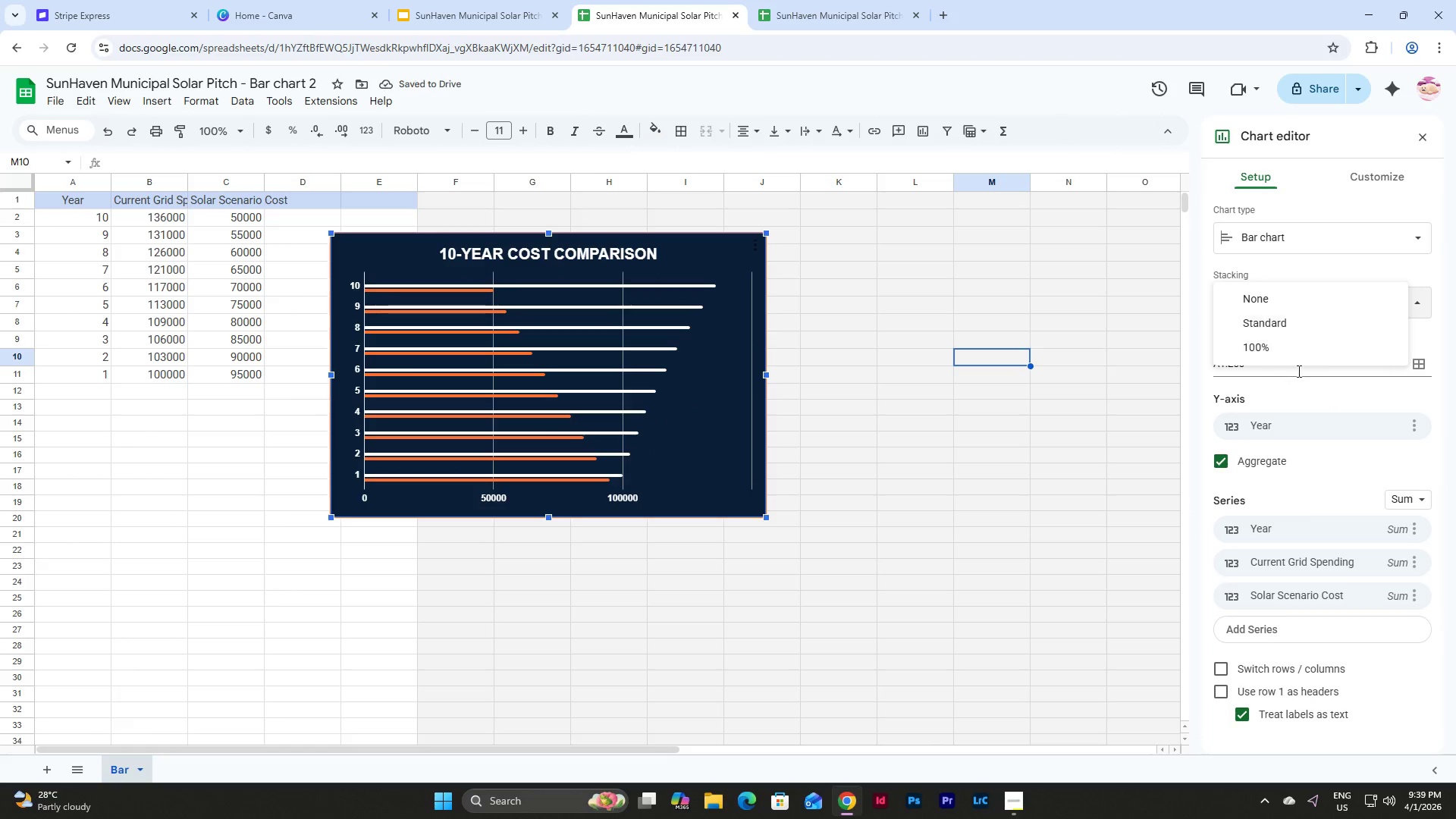 
left_click([1300, 350])
 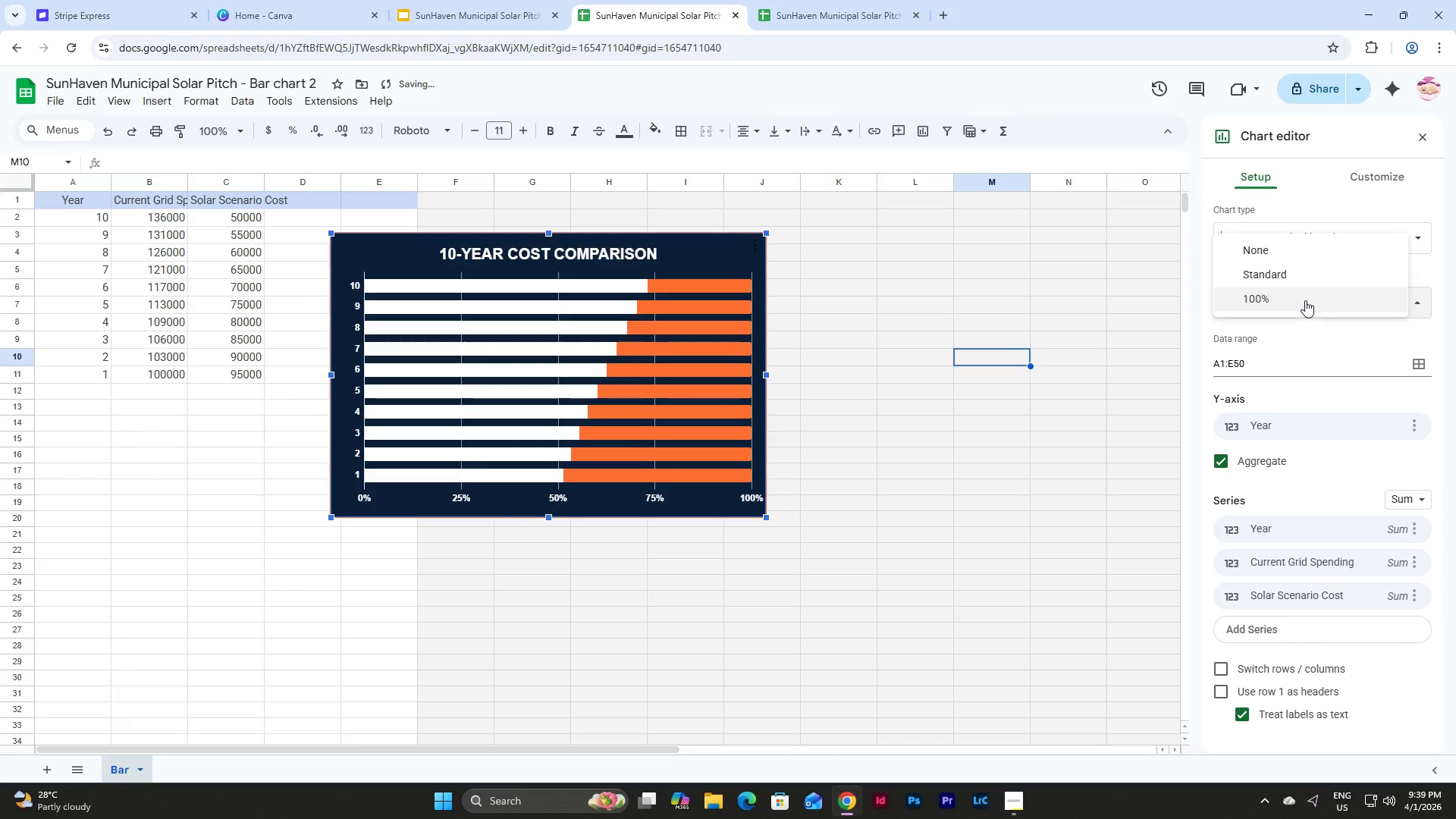 
left_click([1311, 275])
 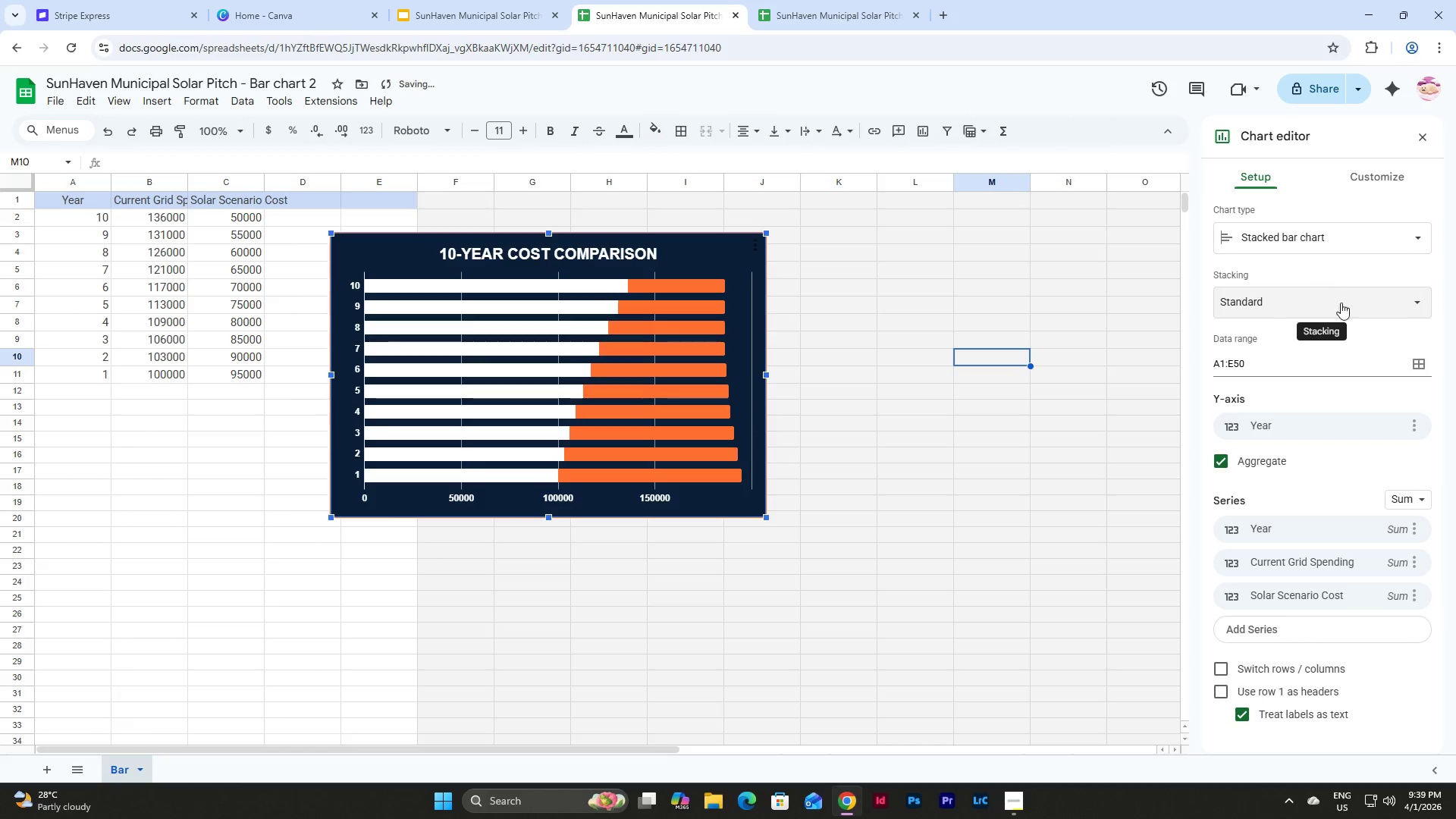 
scroll: coordinate [1348, 372], scroll_direction: down, amount: 2.0
 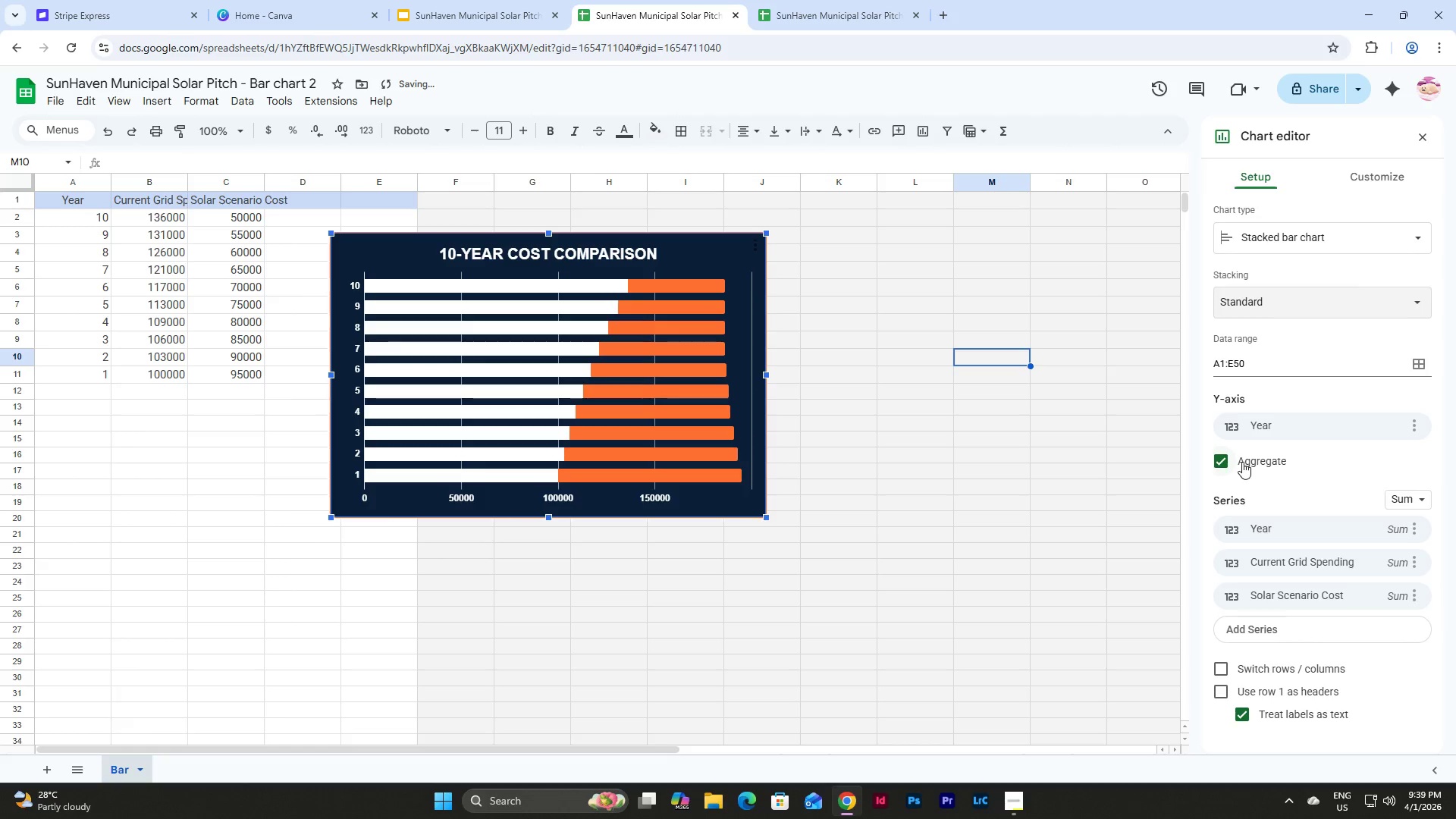 
left_click([1232, 460])
 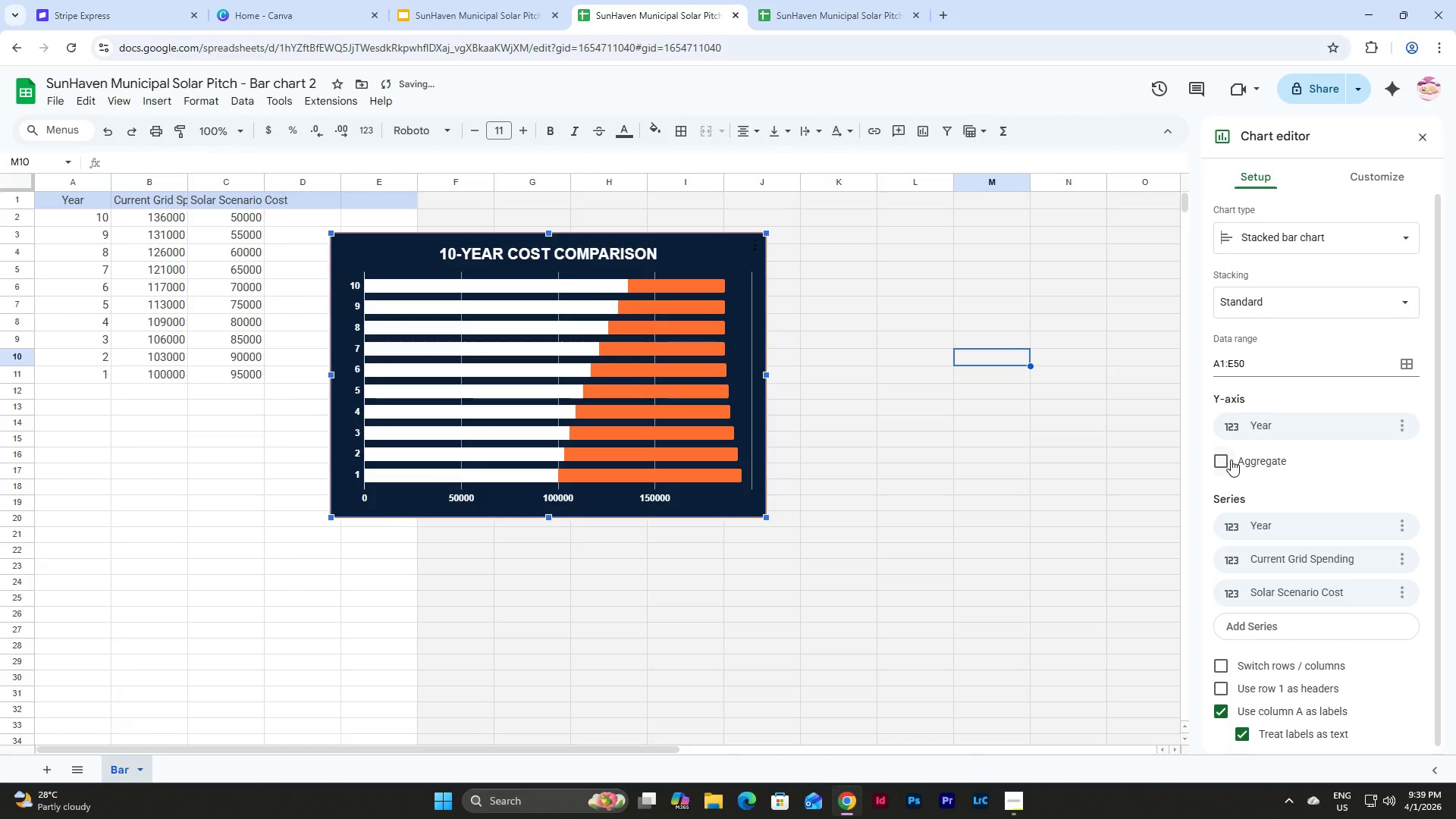 
left_click([1231, 460])
 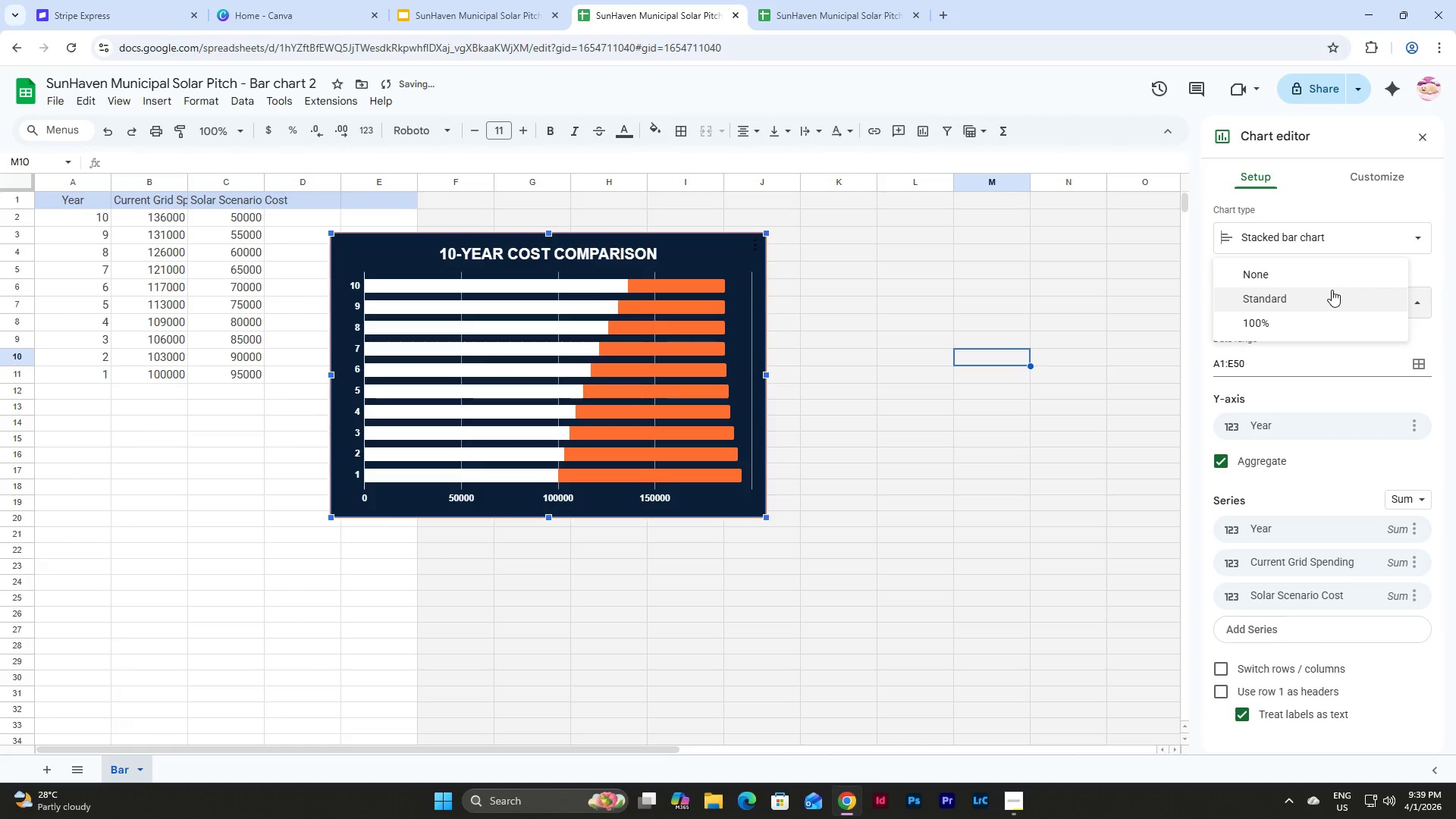 
left_click([1329, 265])
 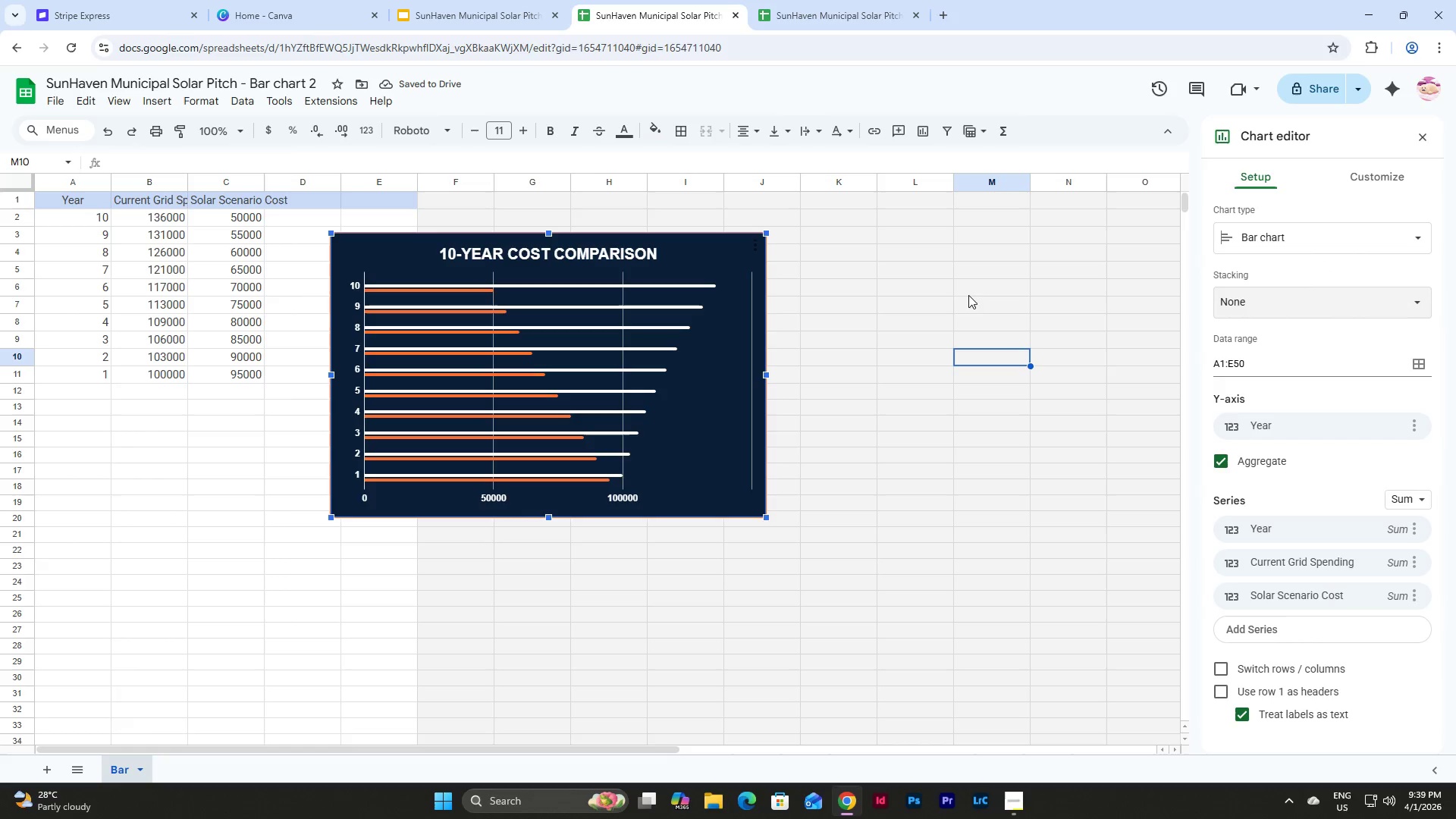 
left_click([869, 259])
 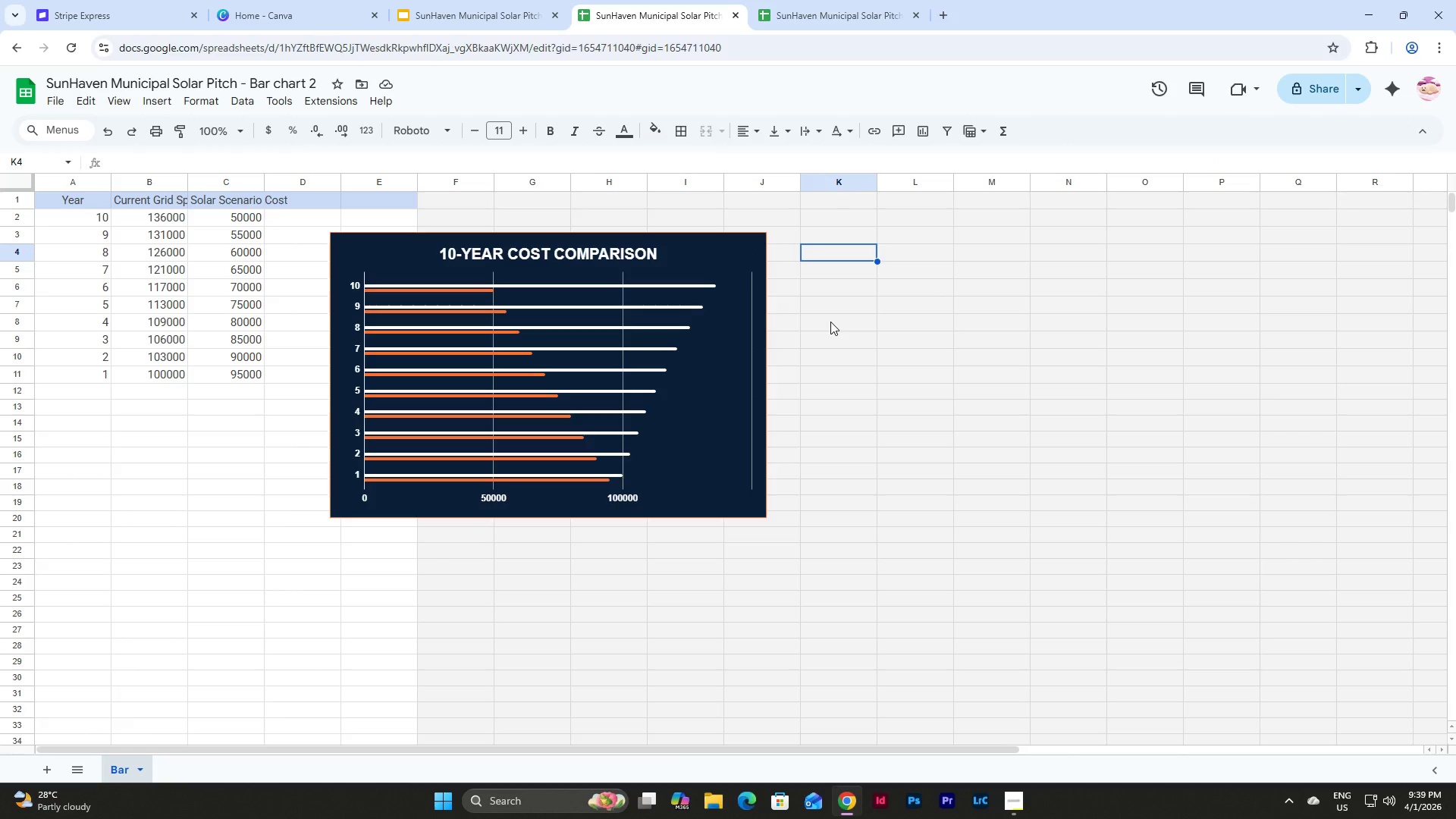 
left_click([830, 322])
 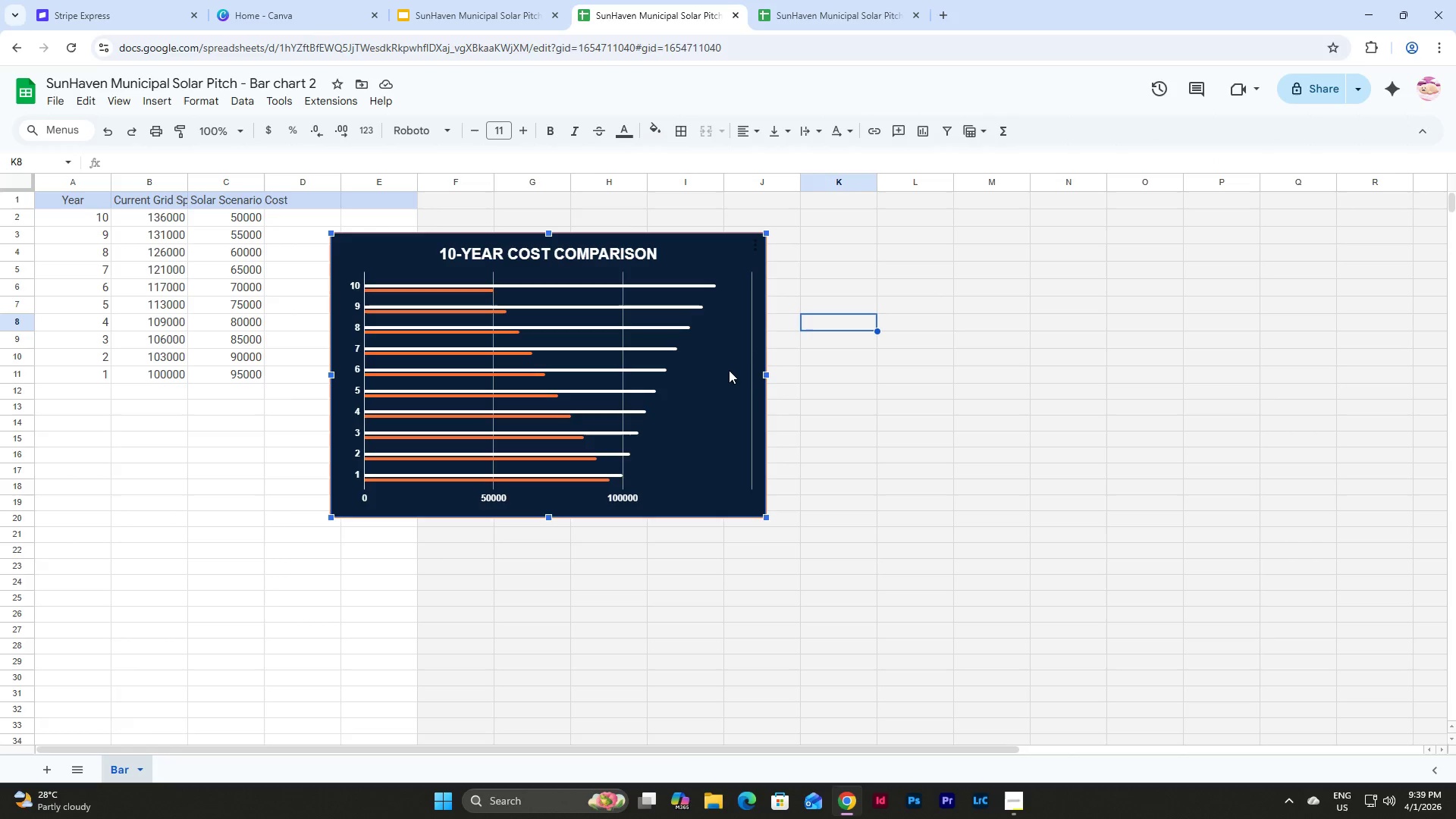 
double_click([729, 370])
 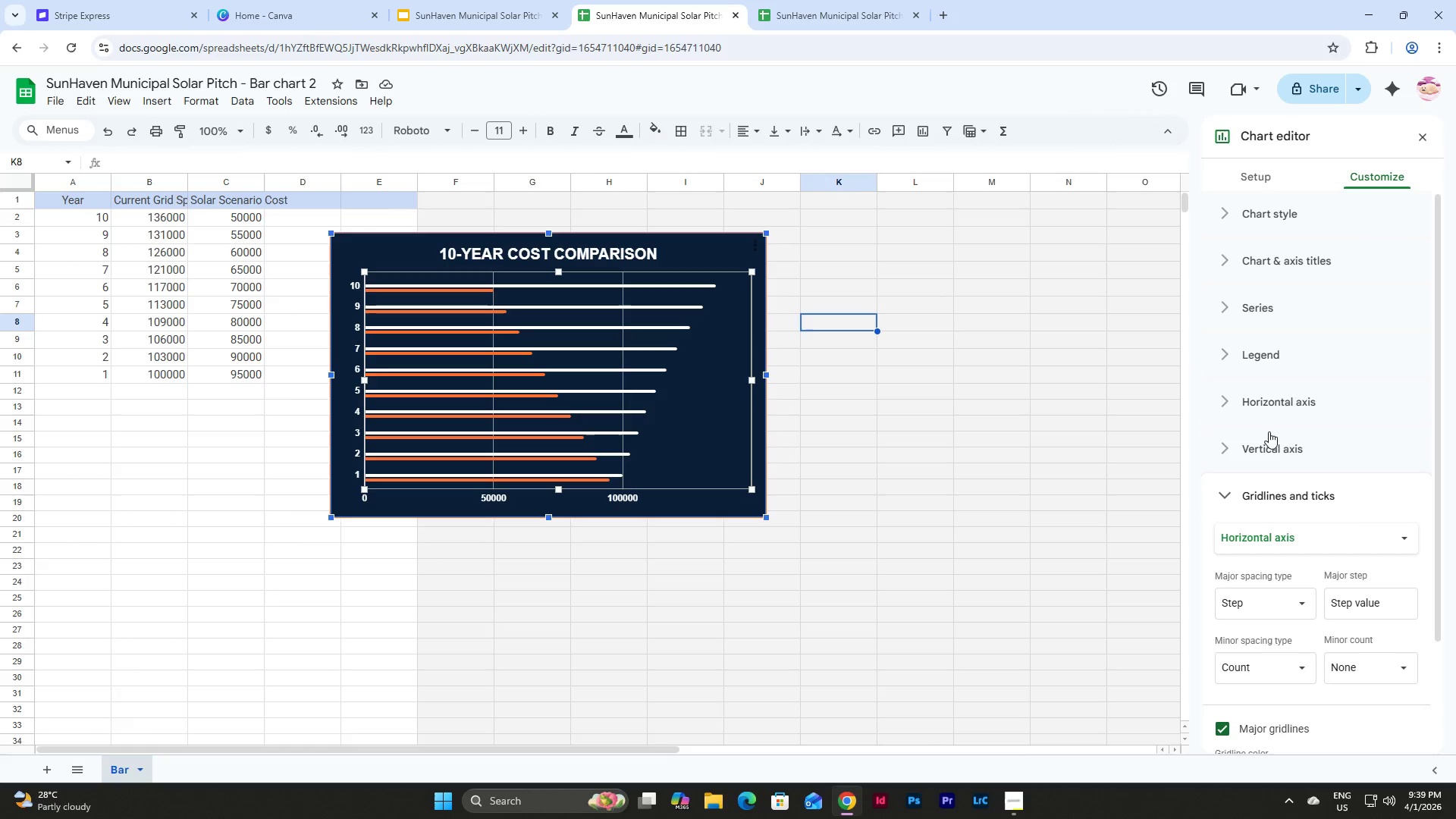 
left_click([1273, 177])
 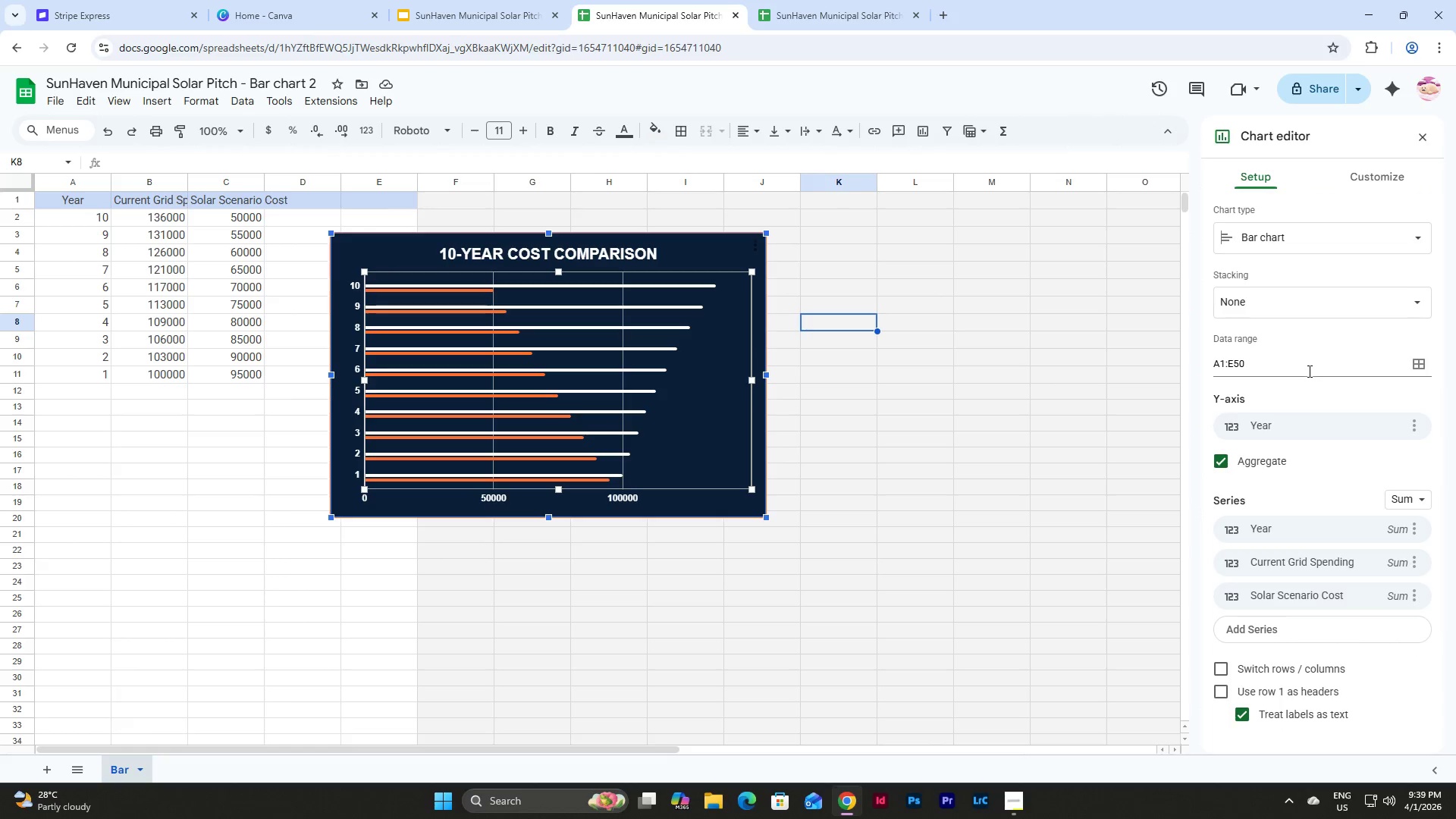 
scroll: coordinate [1310, 381], scroll_direction: up, amount: 8.0
 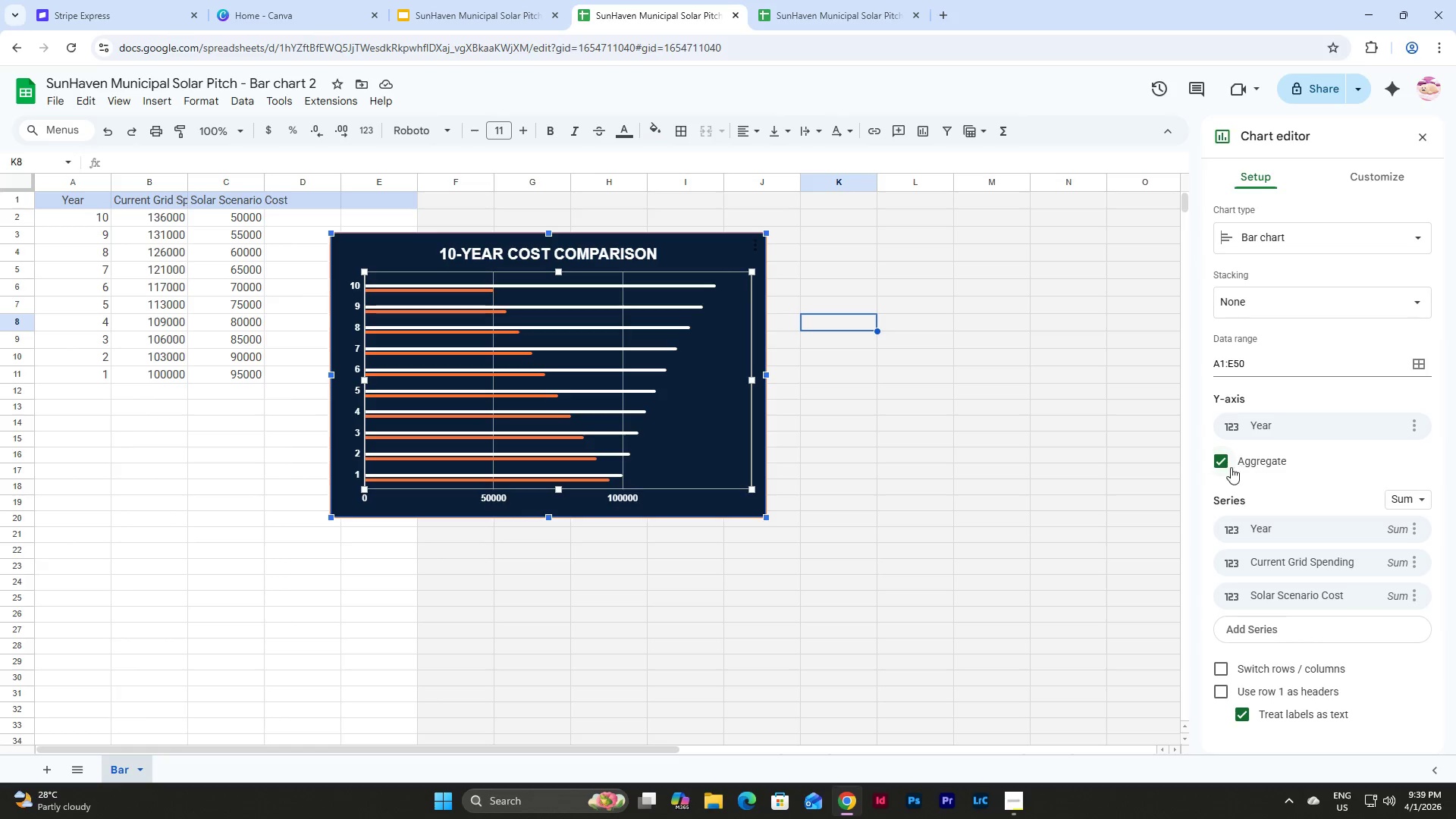 
left_click([1228, 459])
 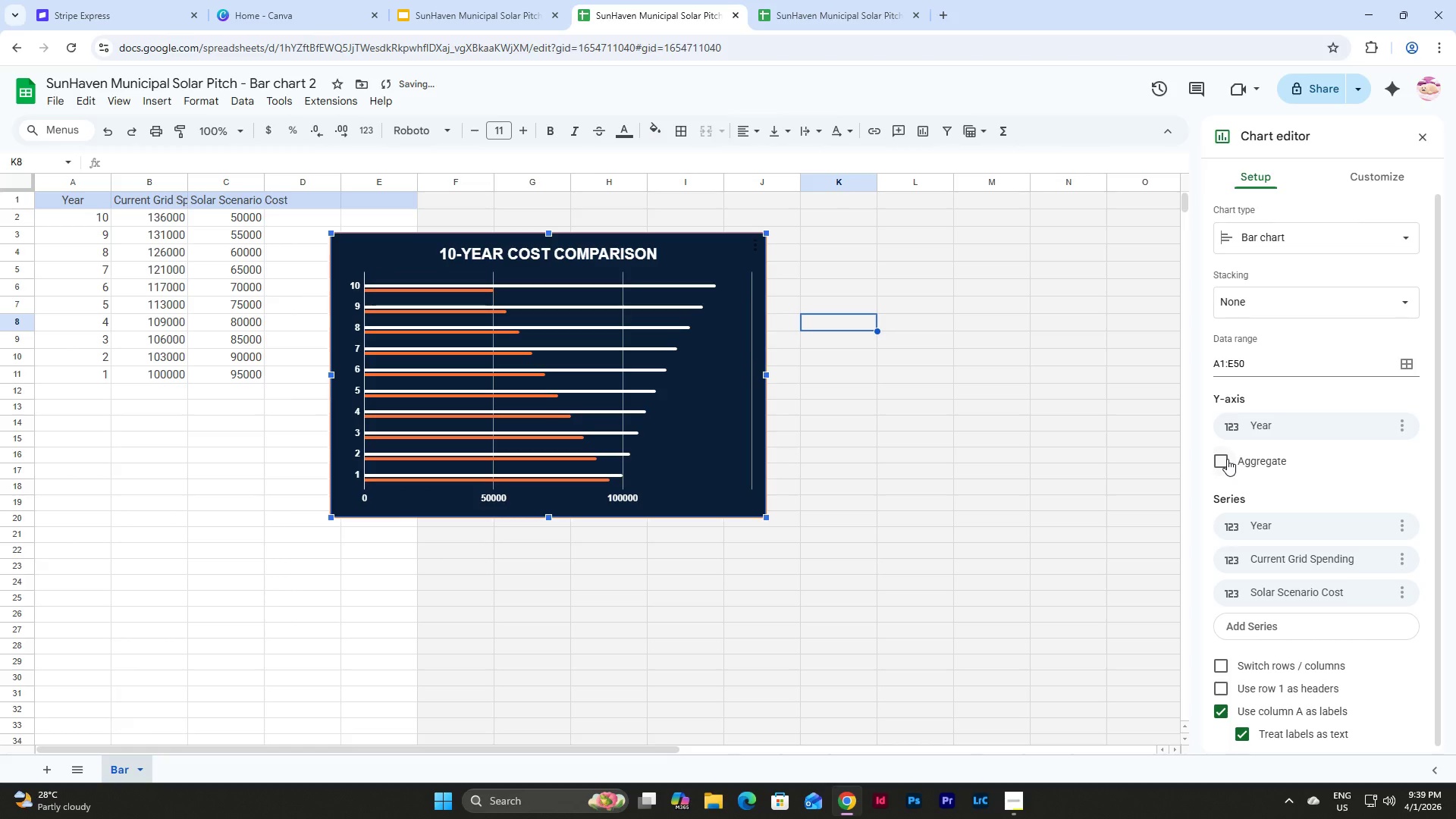 
left_click([1227, 459])
 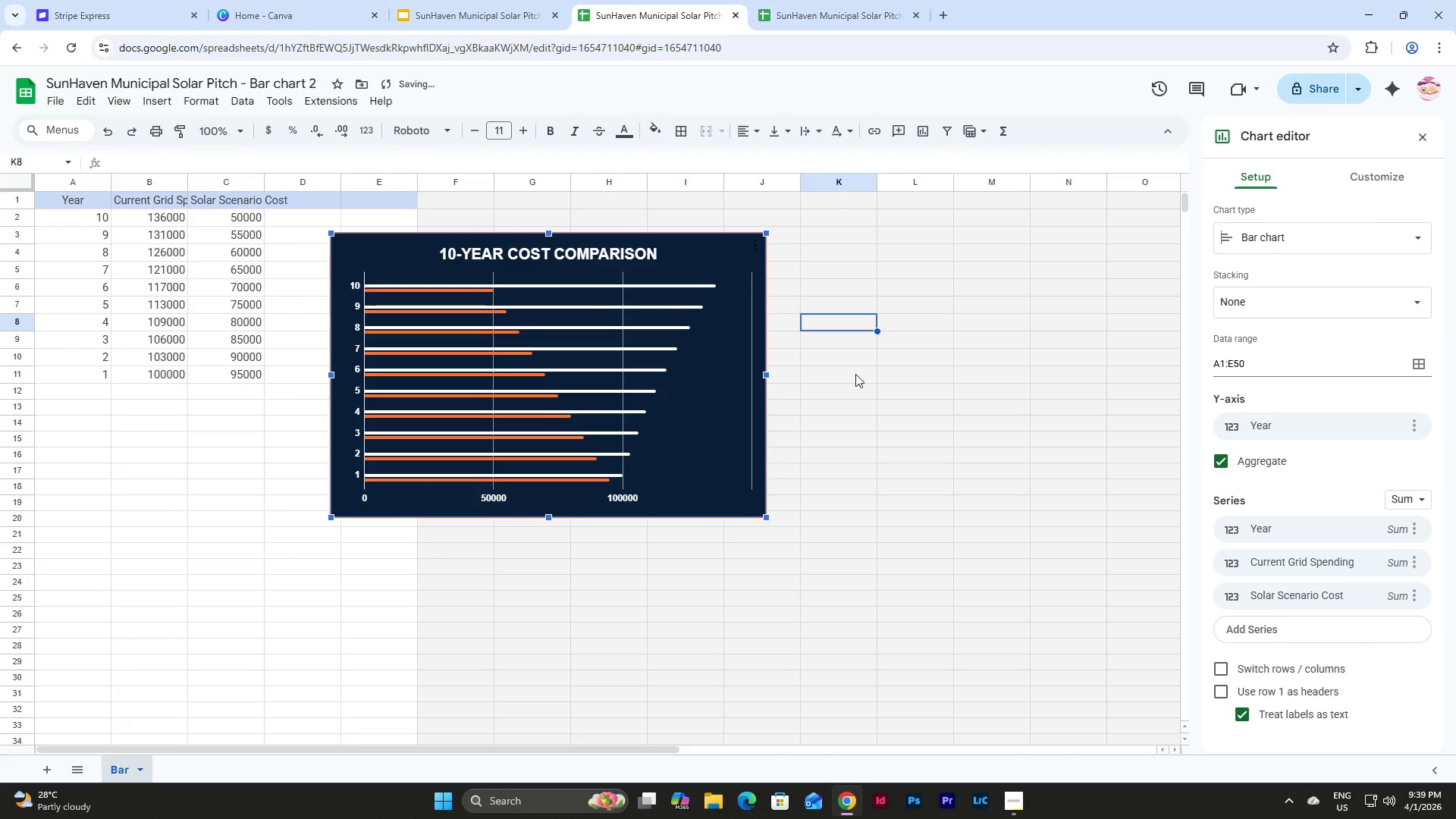 
left_click([855, 372])
 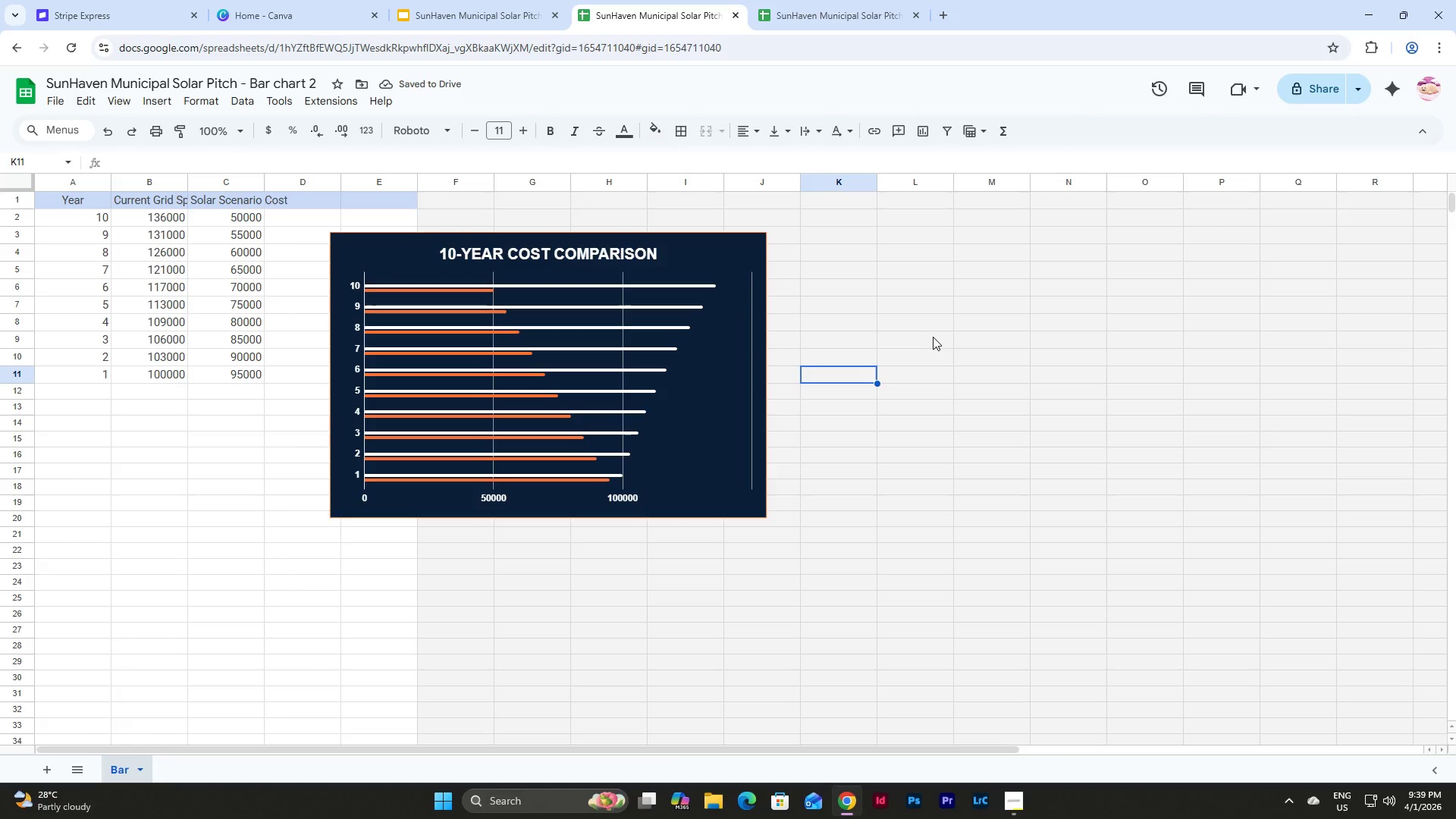 
key(Control+Z)
 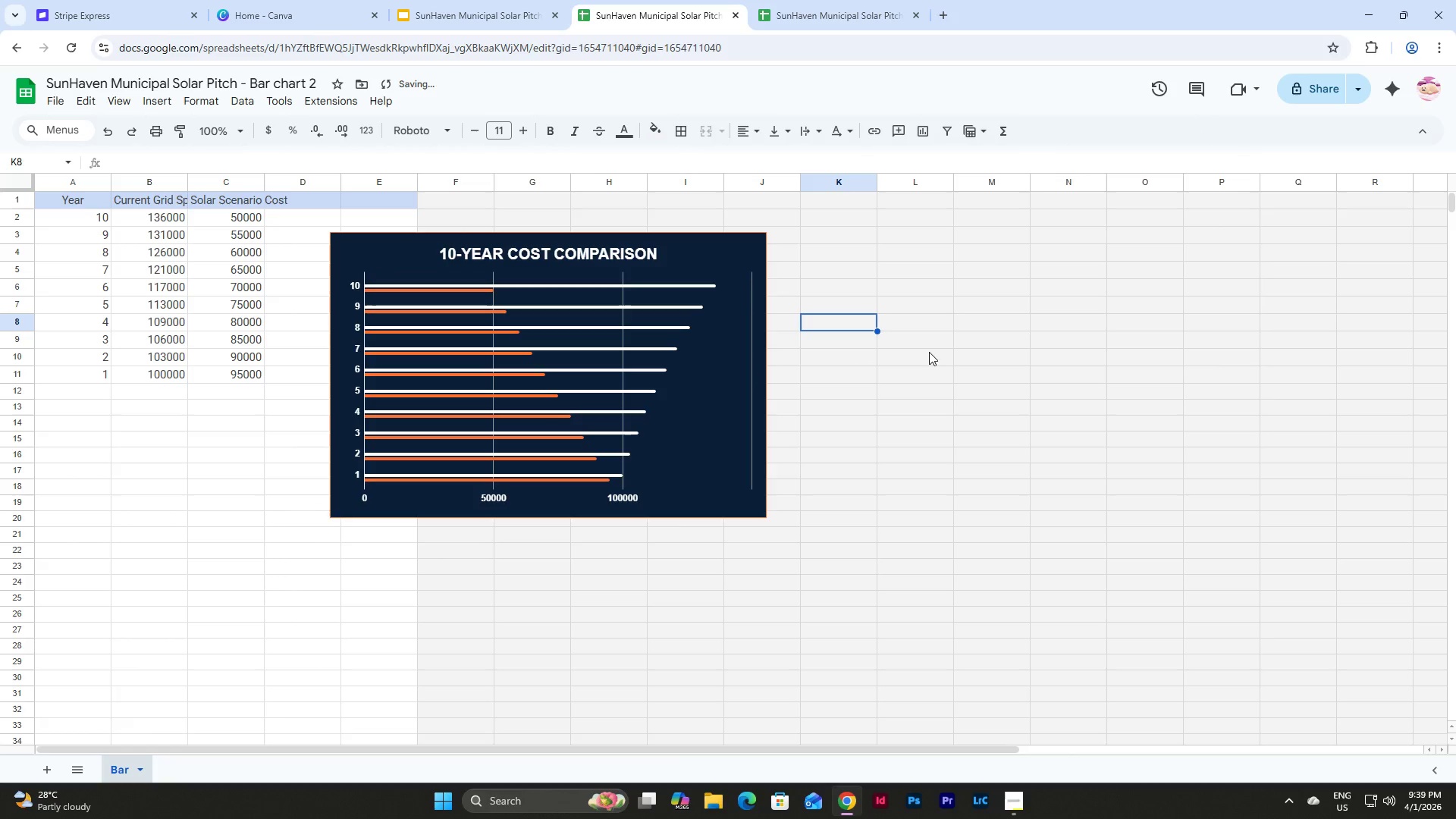 
key(Control+Z)
 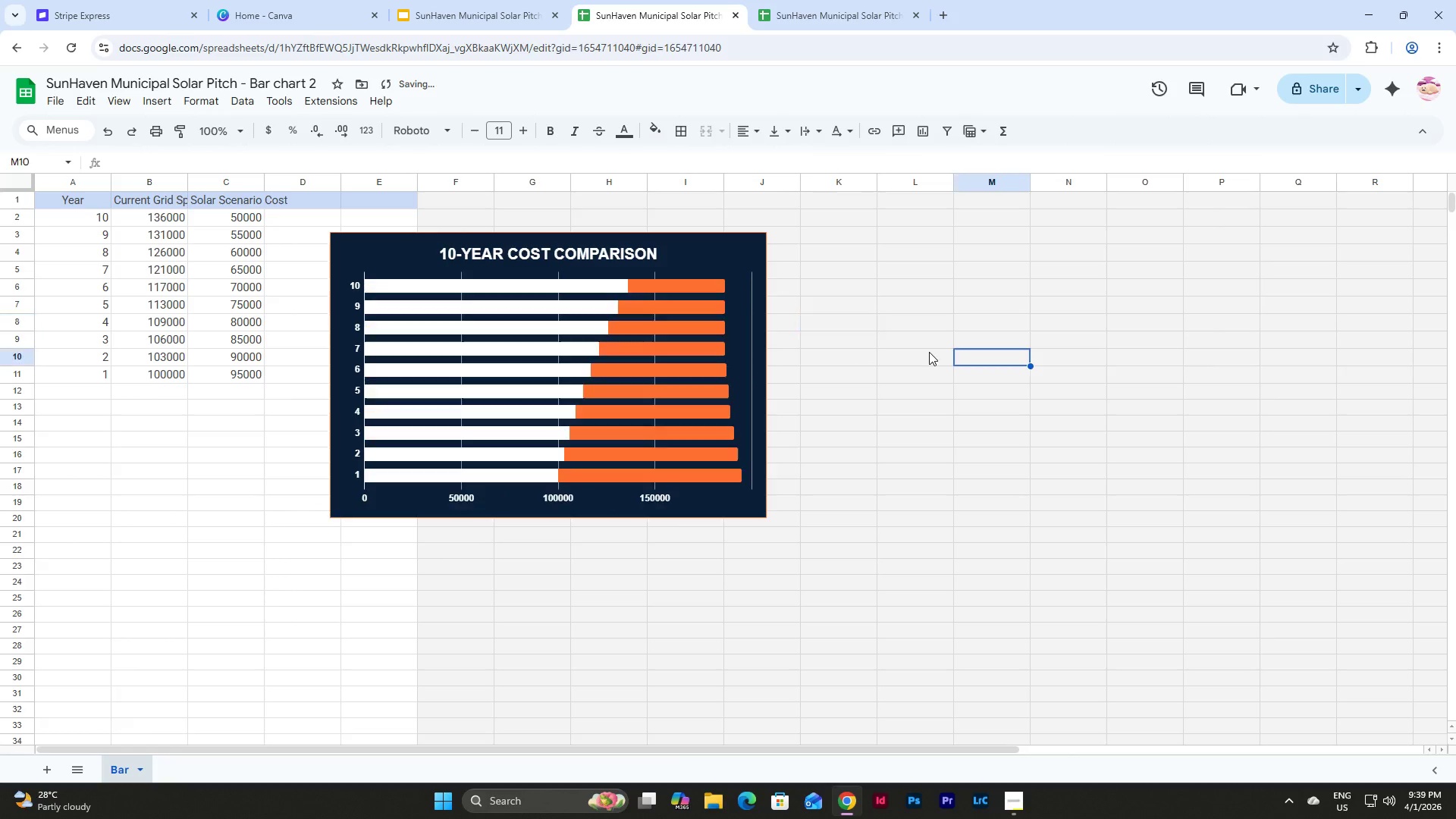 
key(Control+Z)
 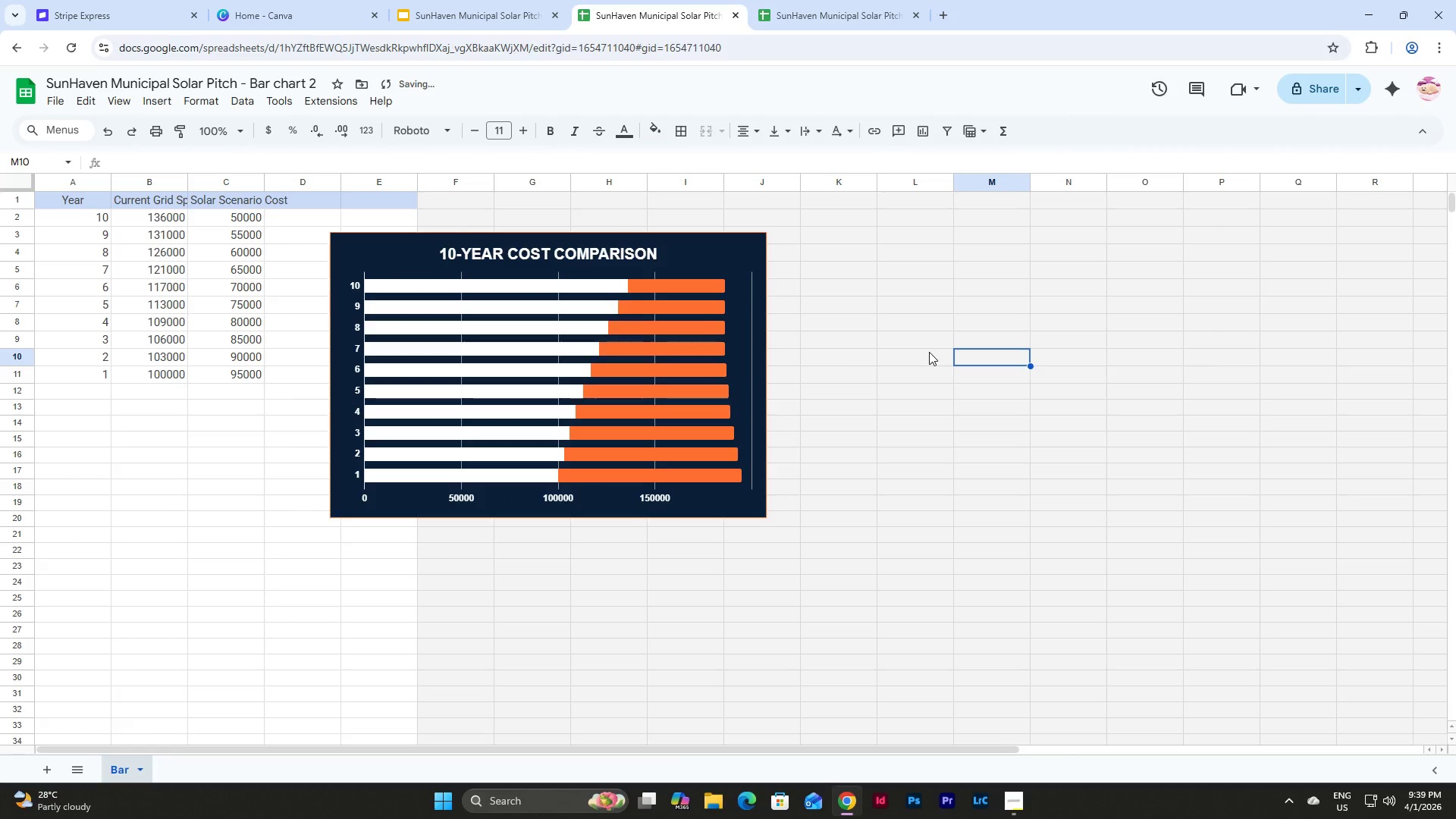 
key(Control+Z)
 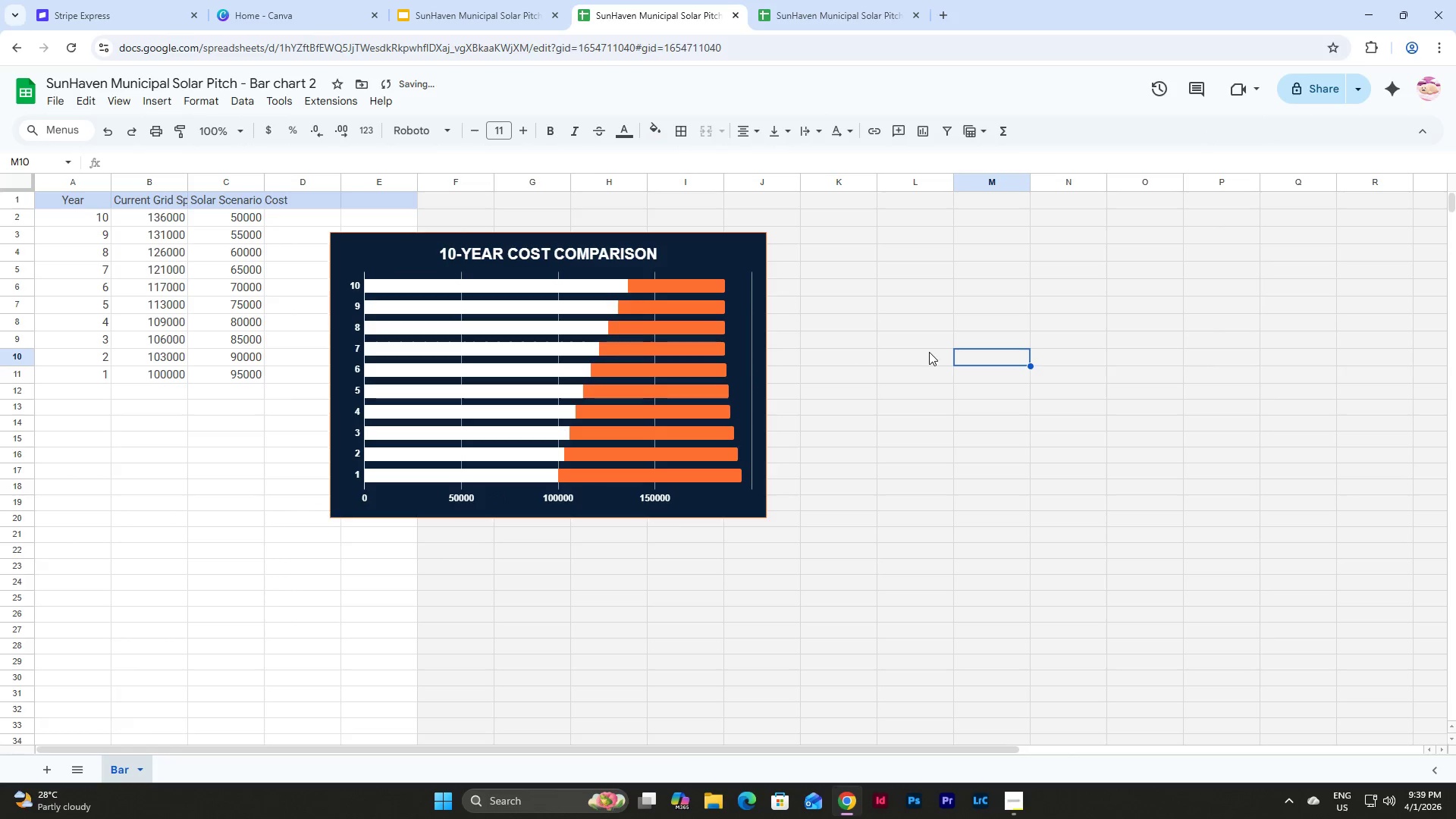 
key(Control+Z)
 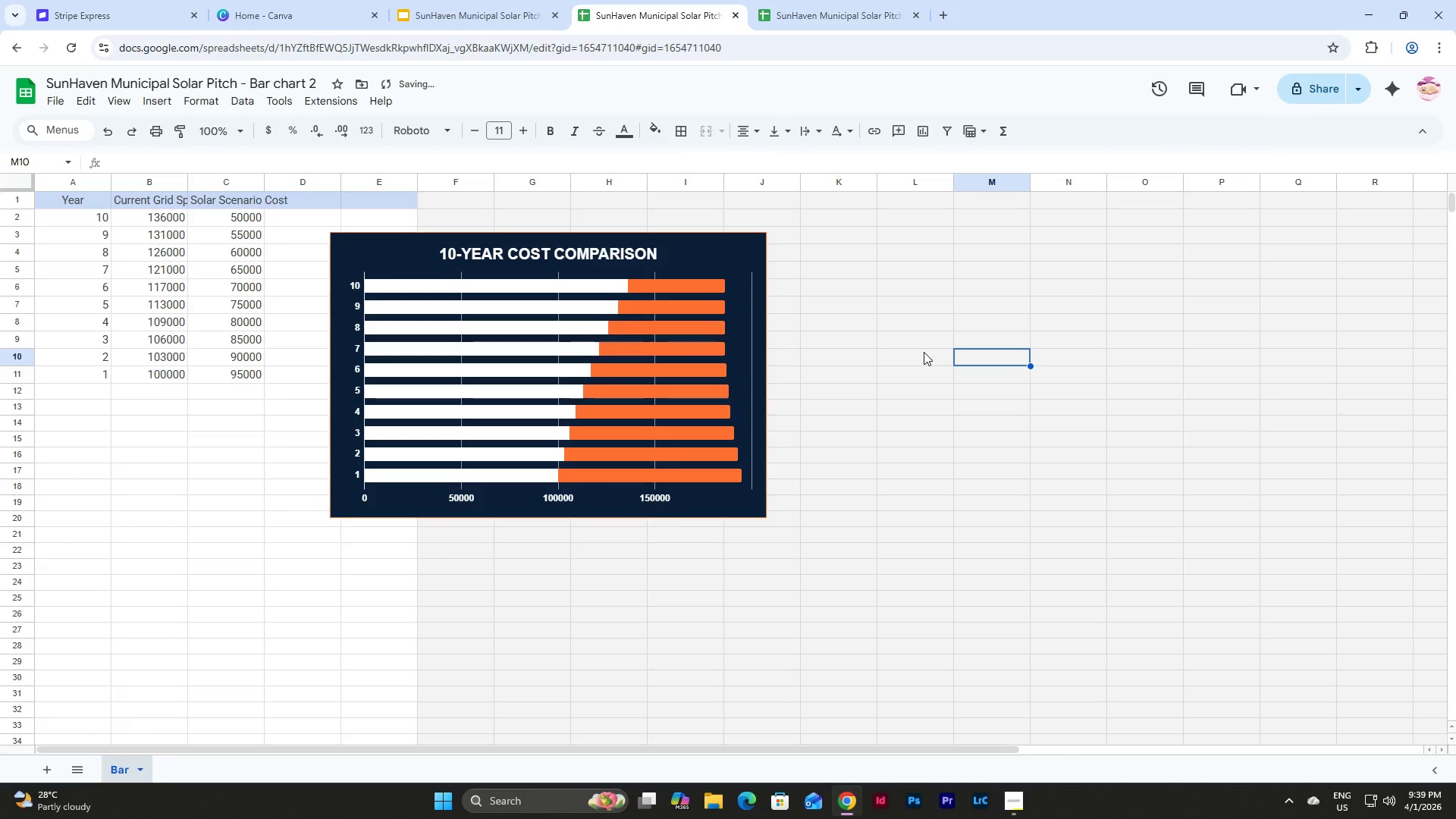 
key(Control+Z)
 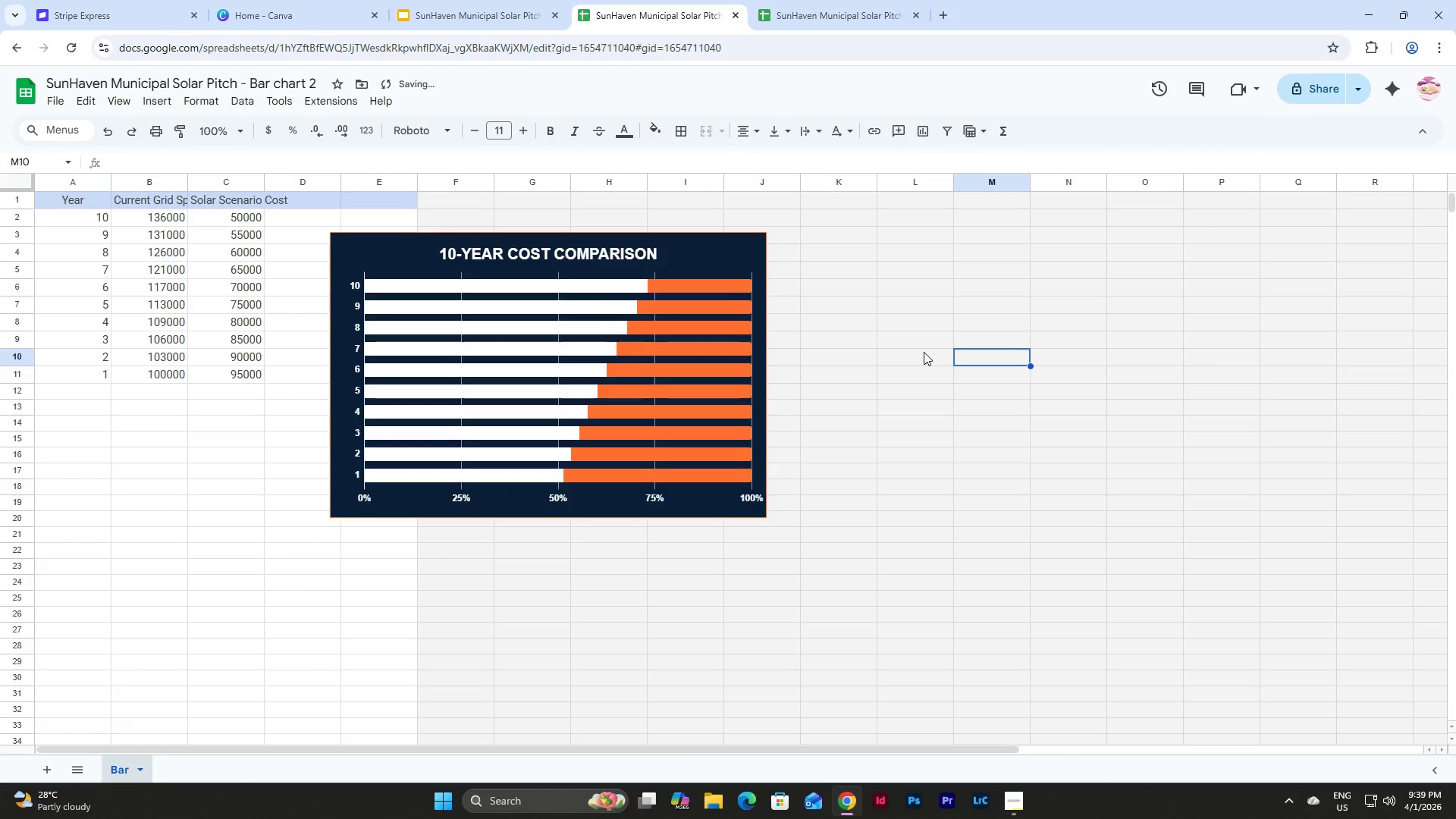 
key(Control+Z)
 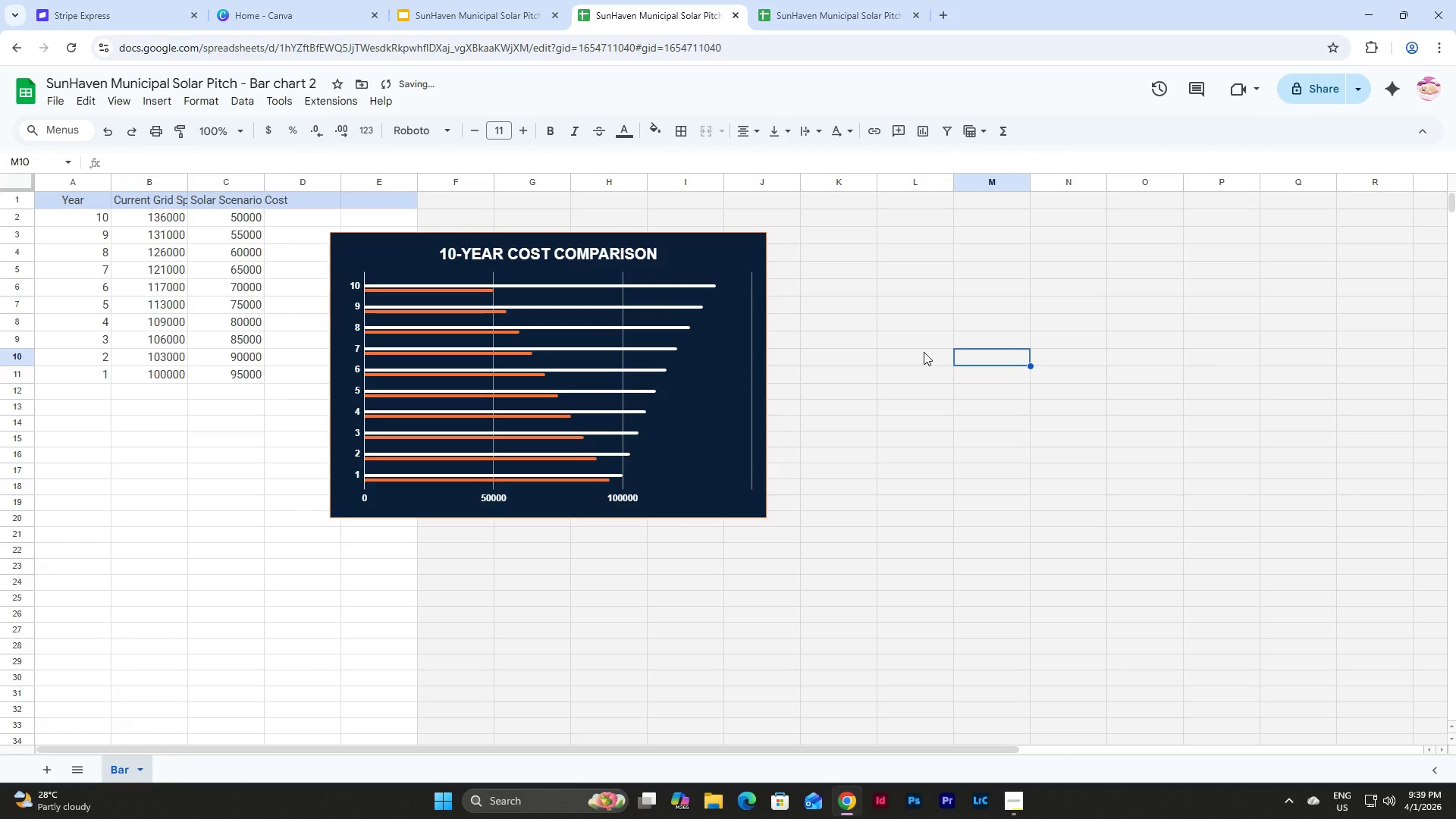 
key(Control+Z)
 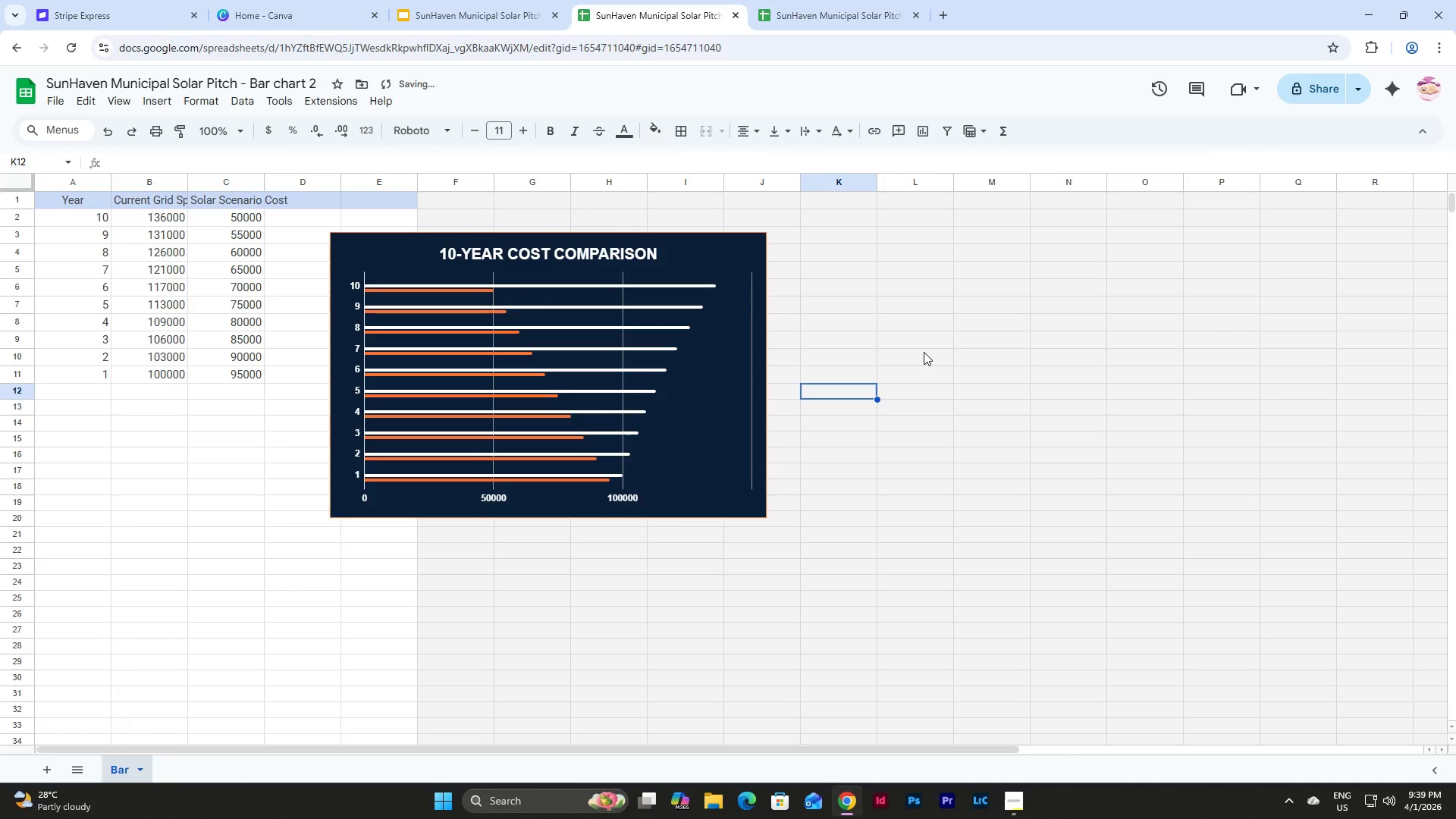 
key(Control+Z)
 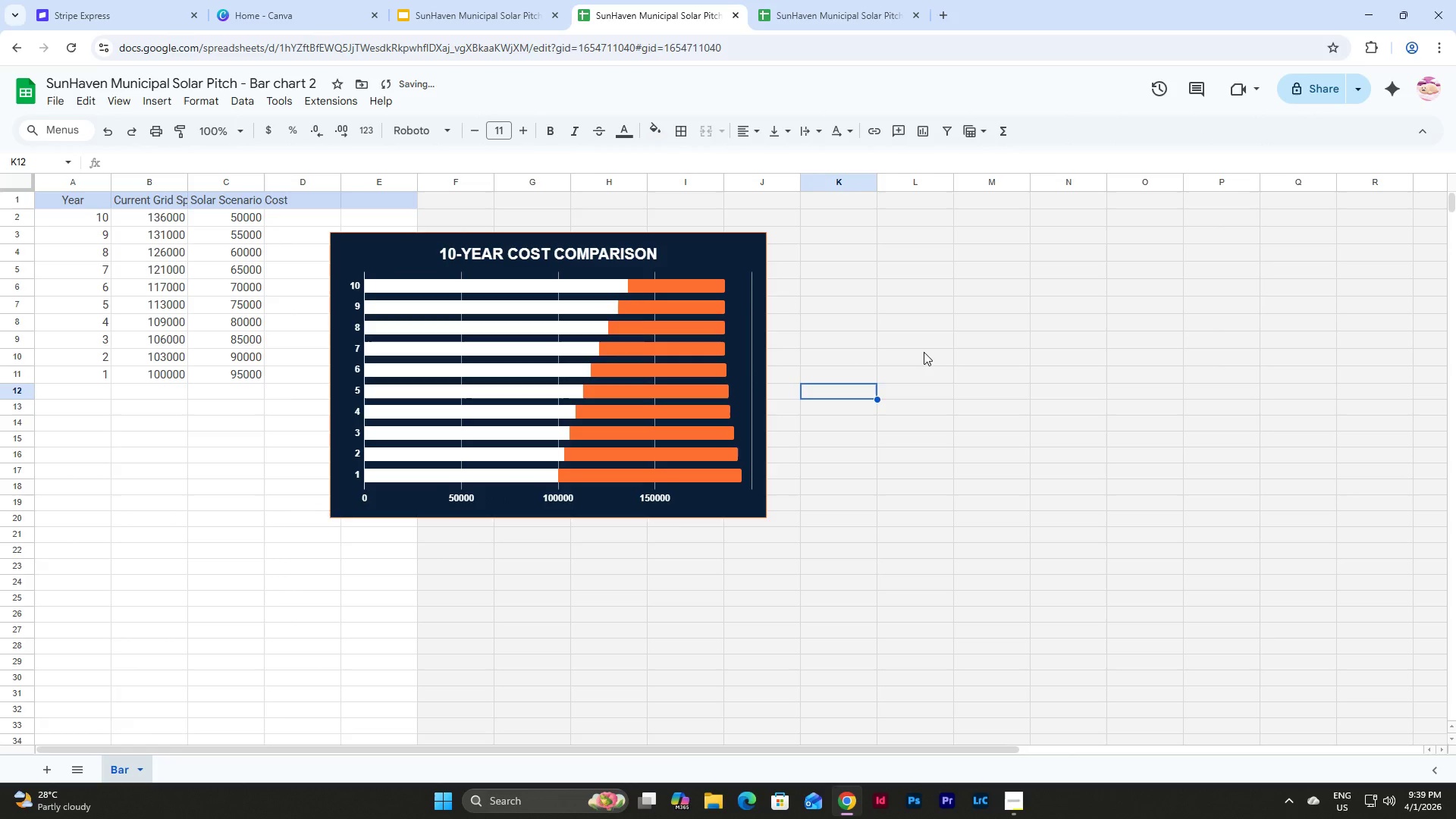 
key(Control+Z)
 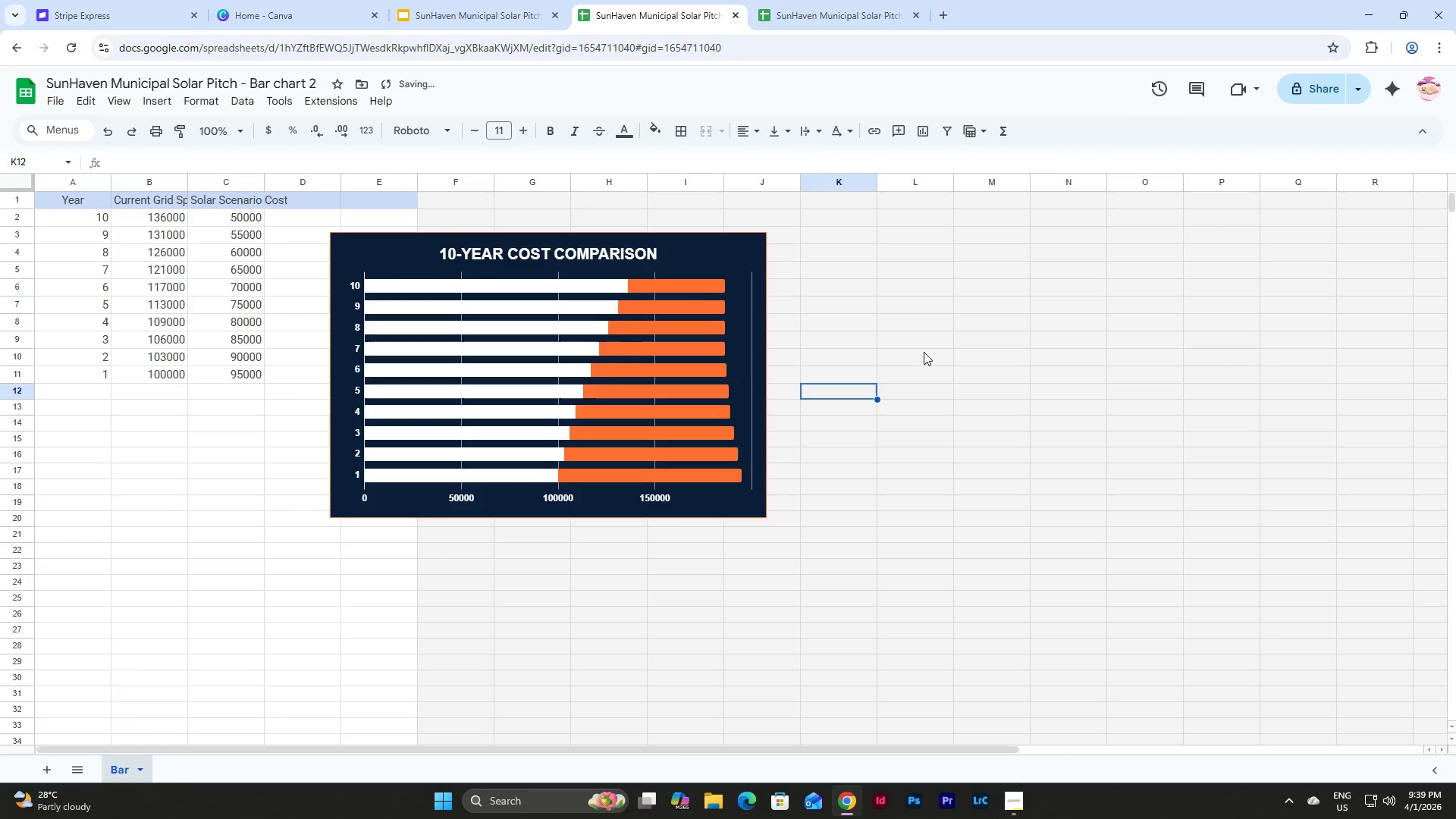 
key(Control+Z)
 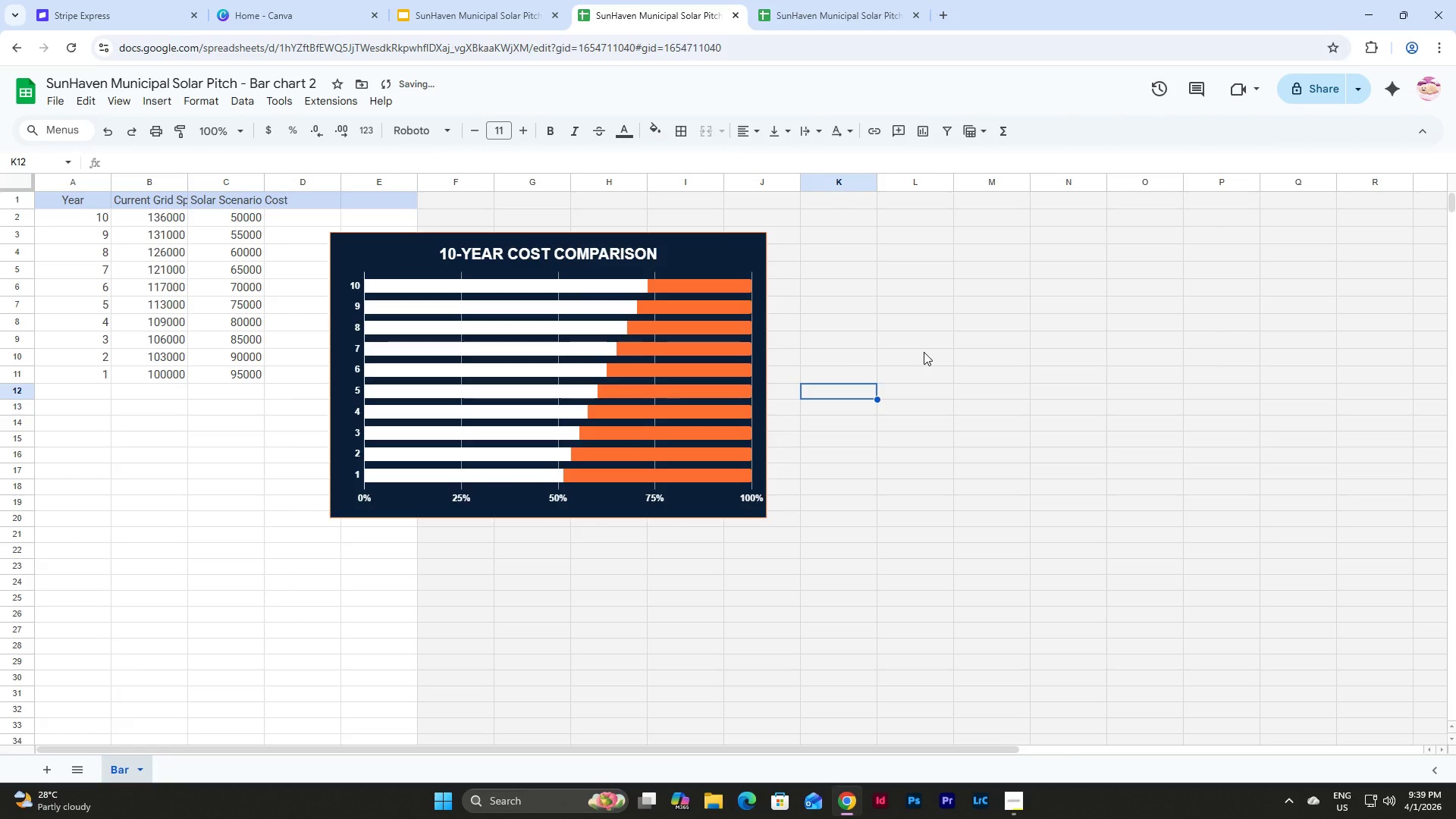 
key(Control+Z)
 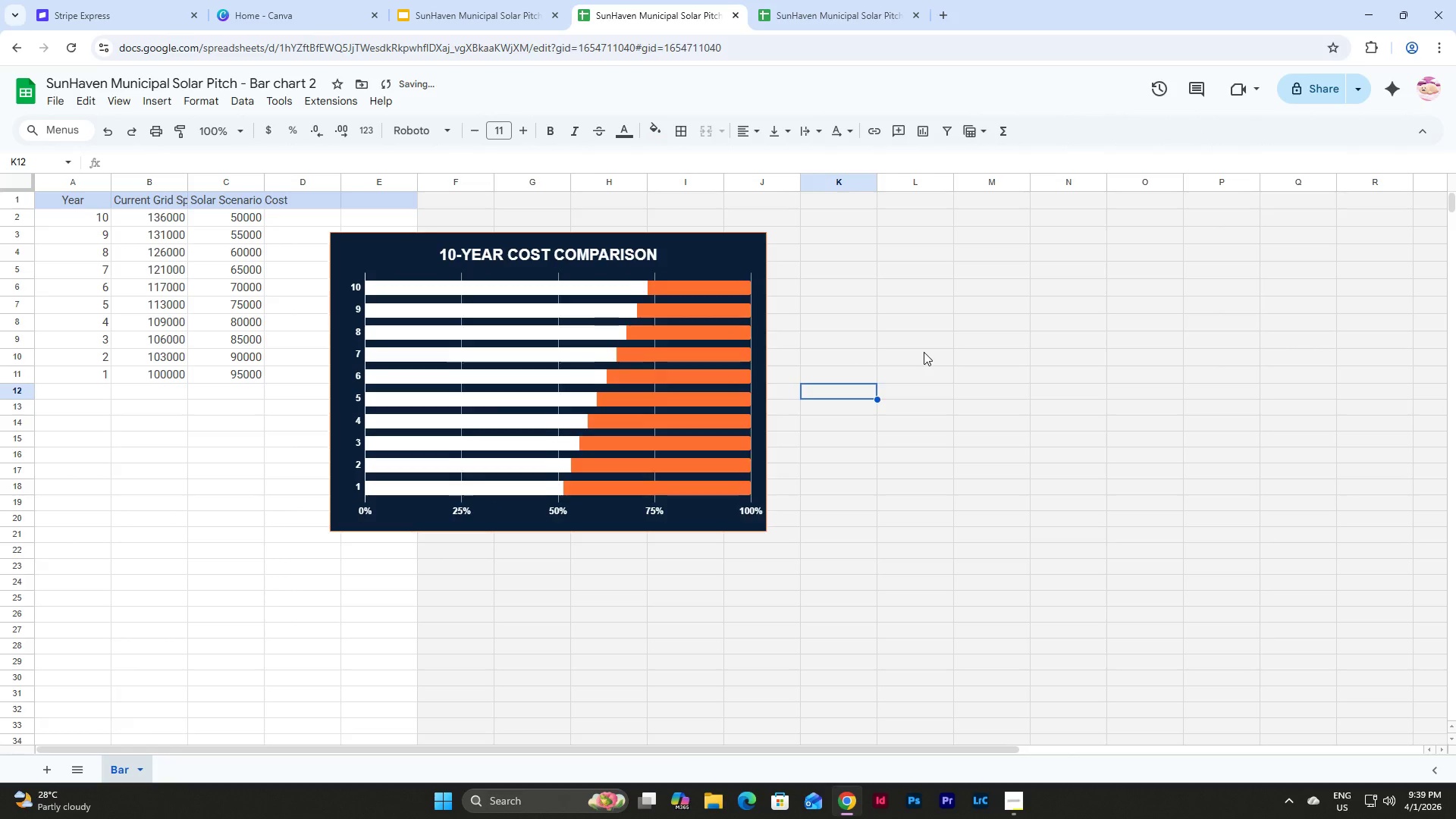 
key(Control+Z)
 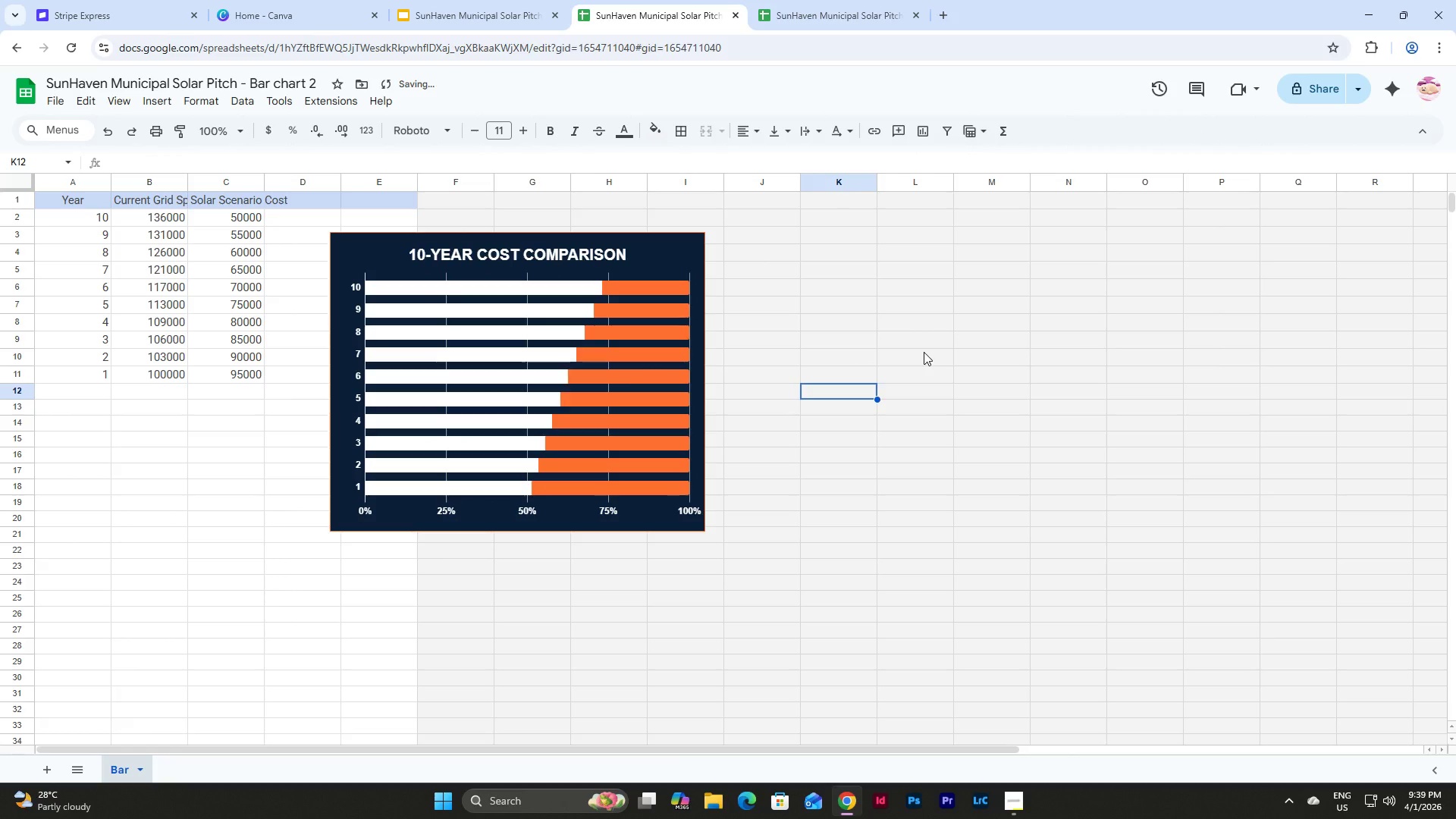 
key(Control+Z)
 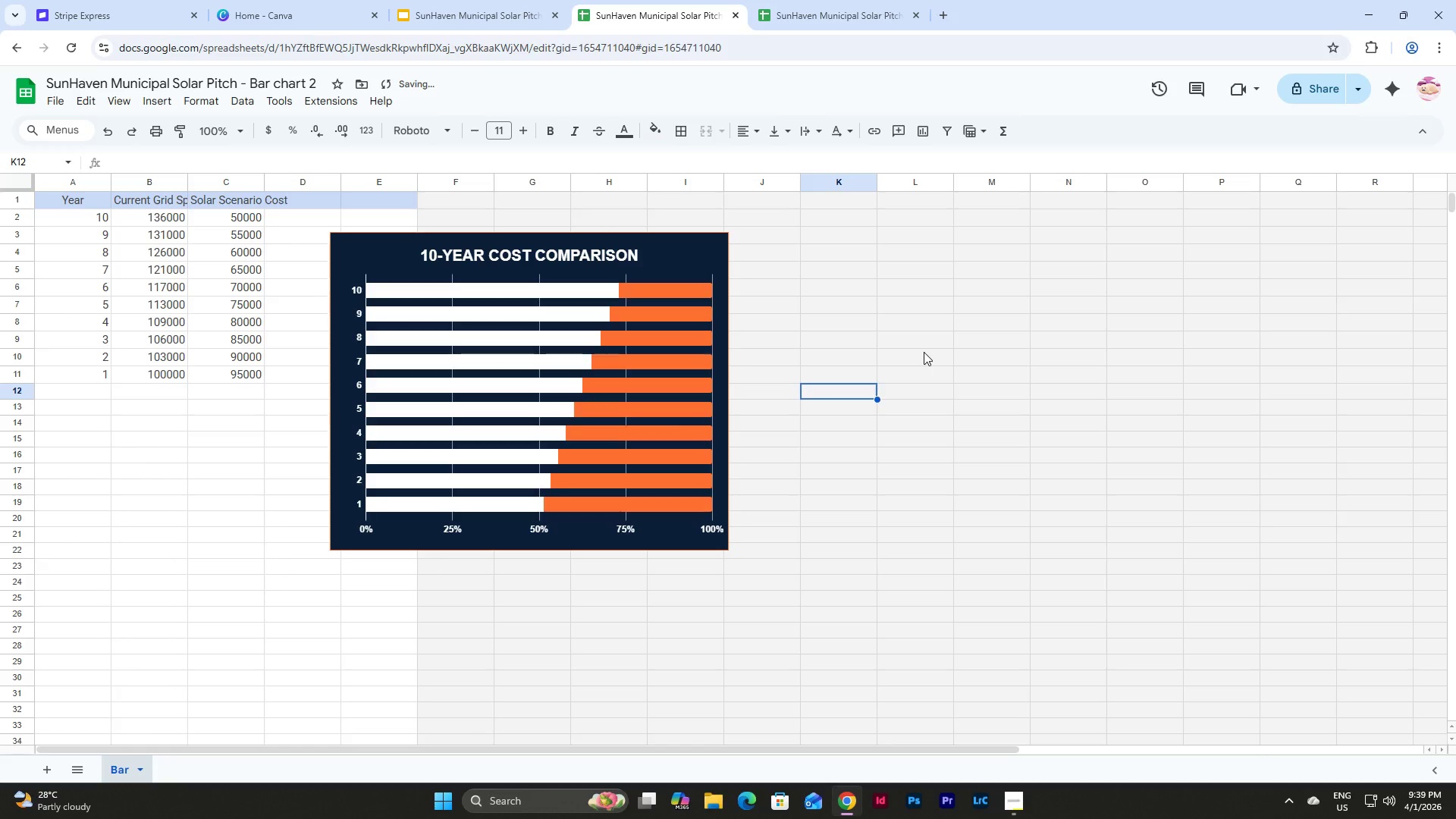 
key(Control+Z)
 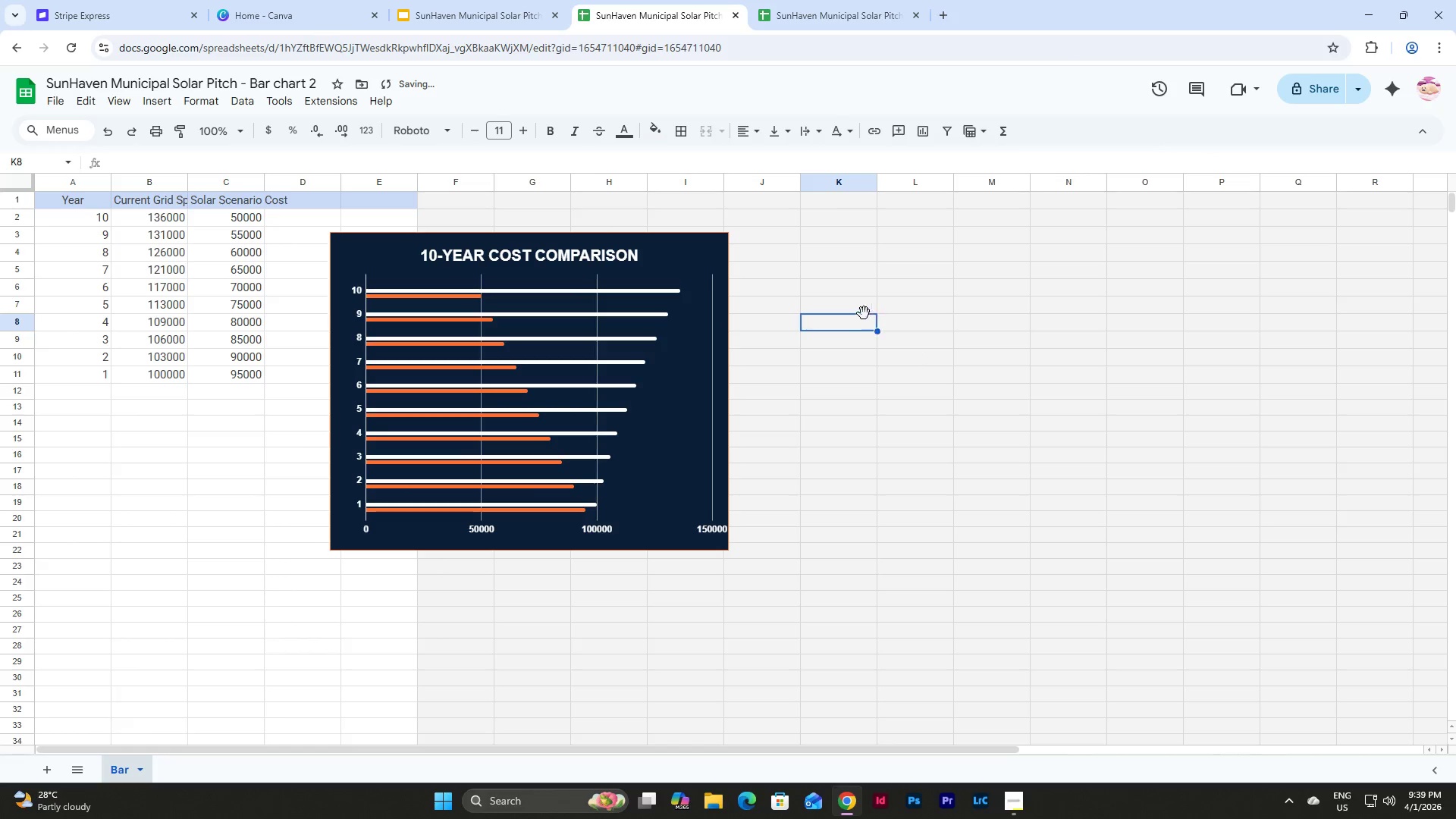 
left_click([809, 0])
 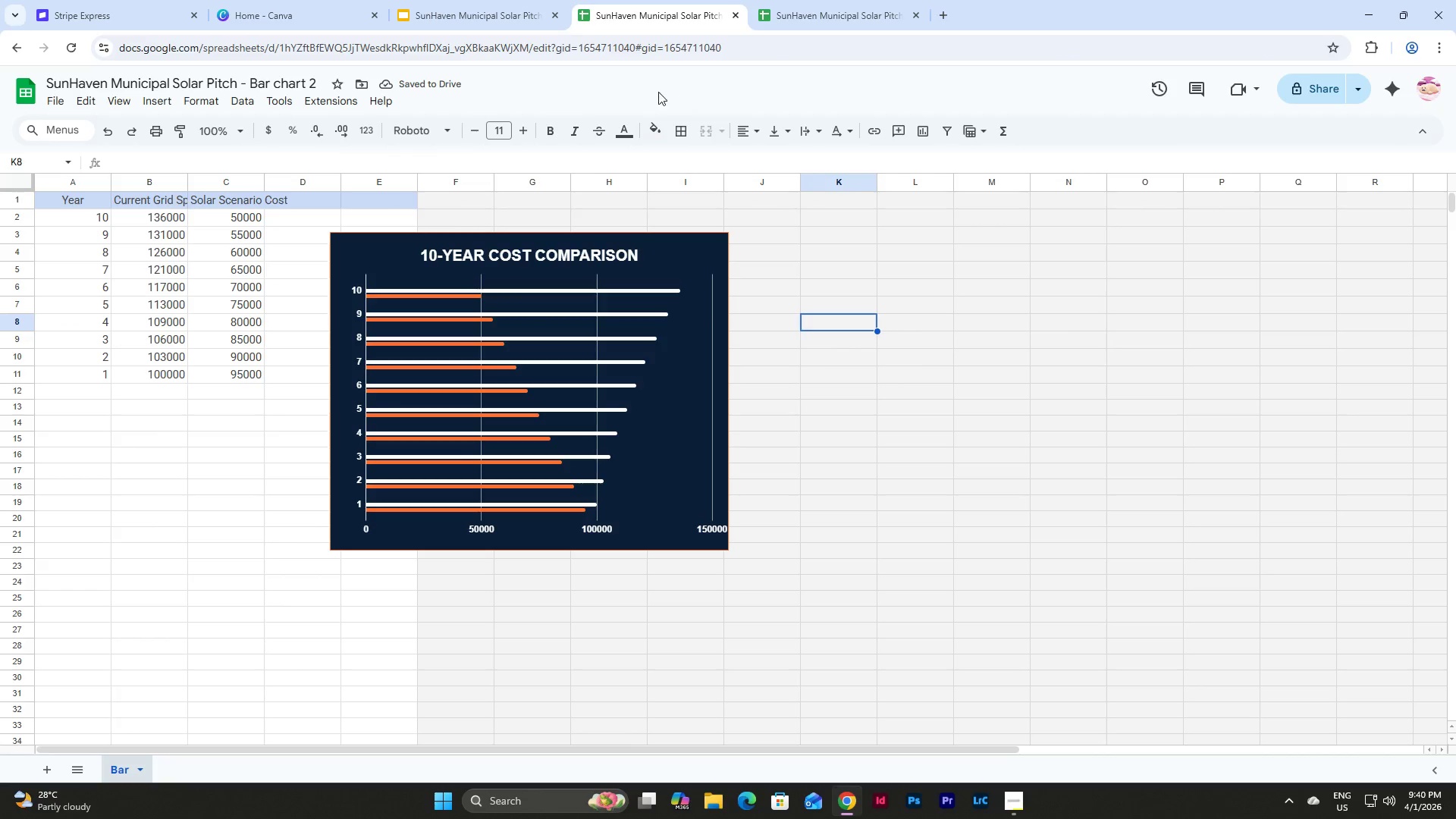 
left_click([518, 0])
 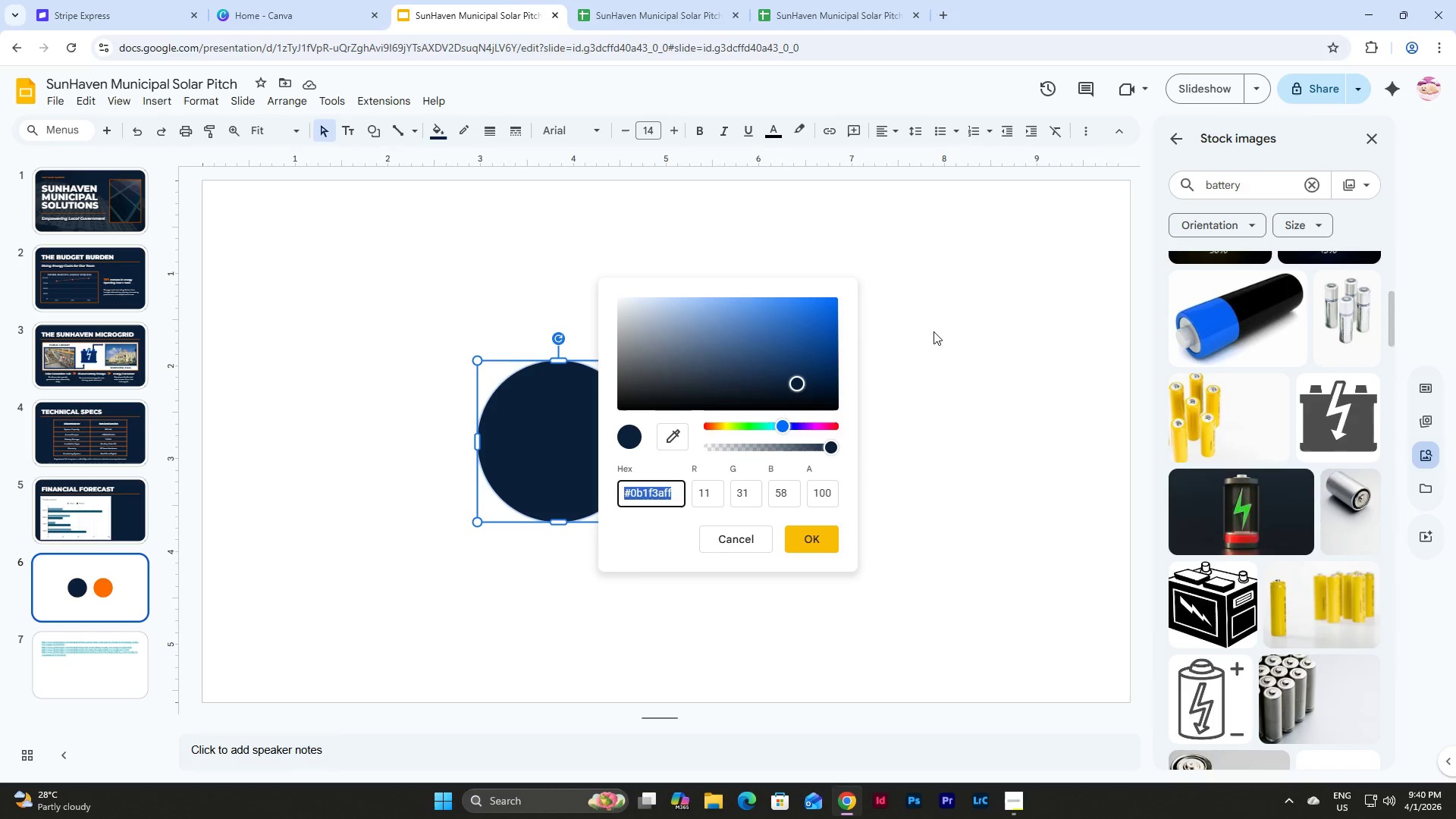 
left_click([946, 312])
 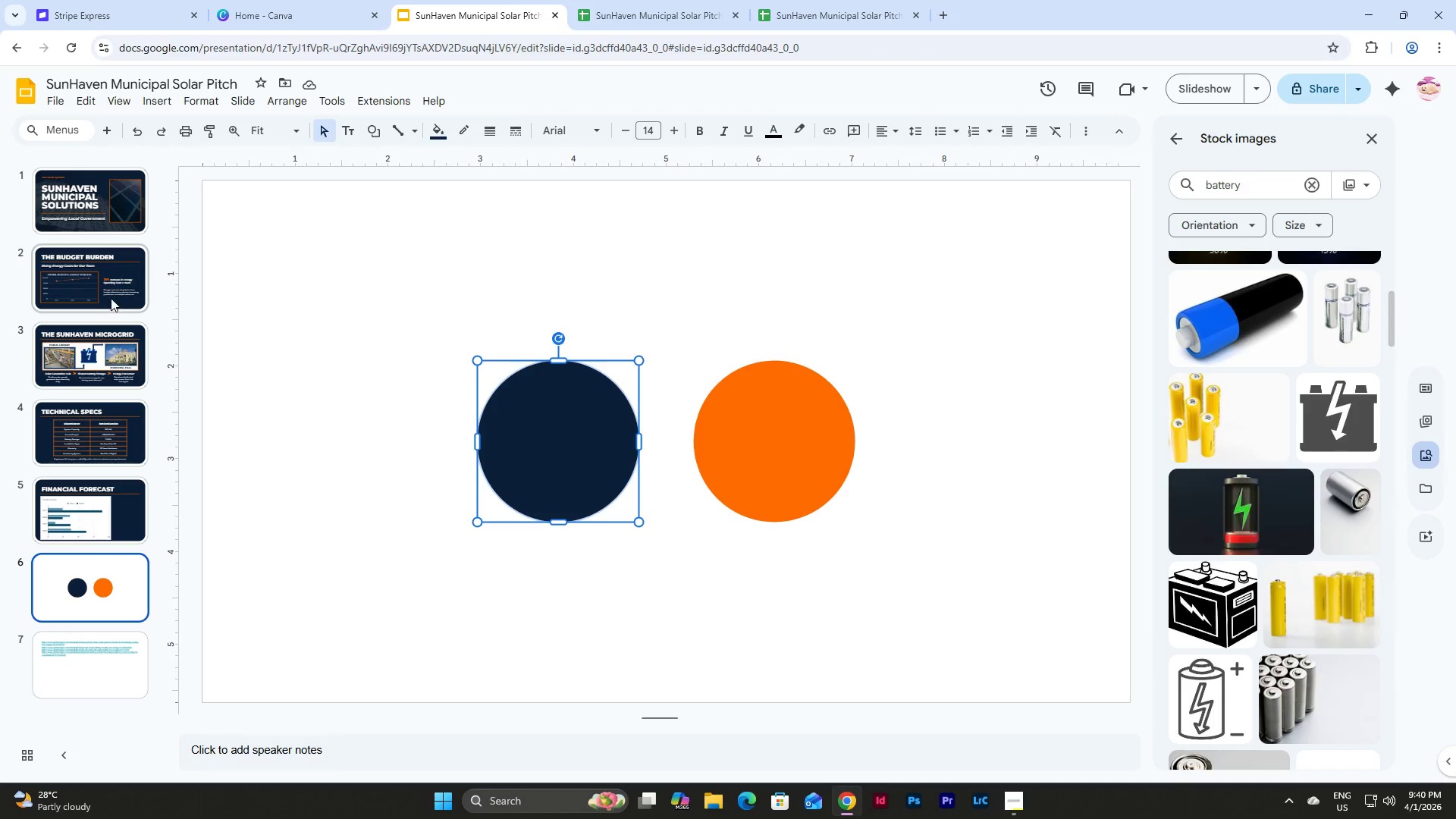 
left_click([93, 514])
 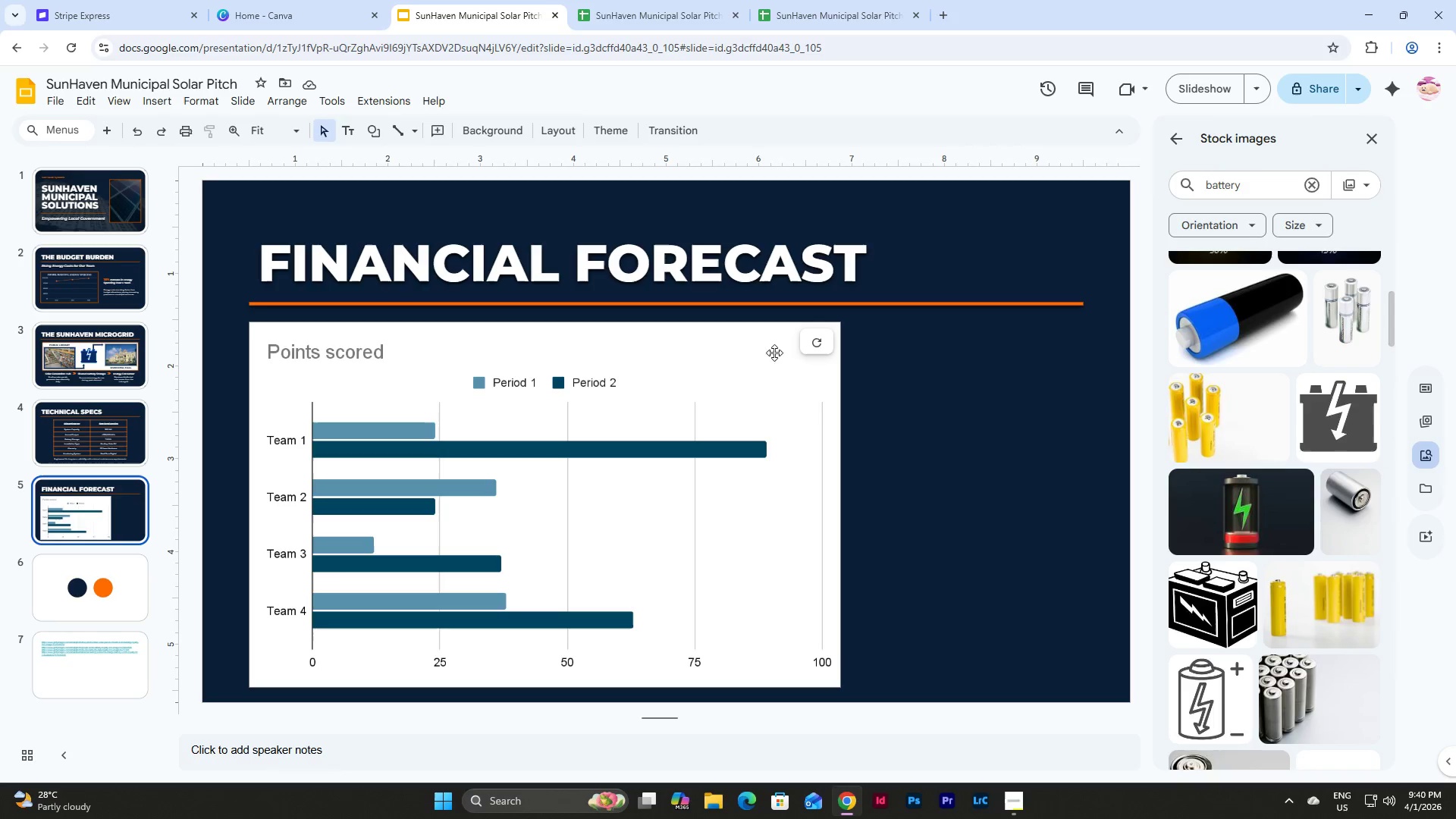 
left_click([818, 342])
 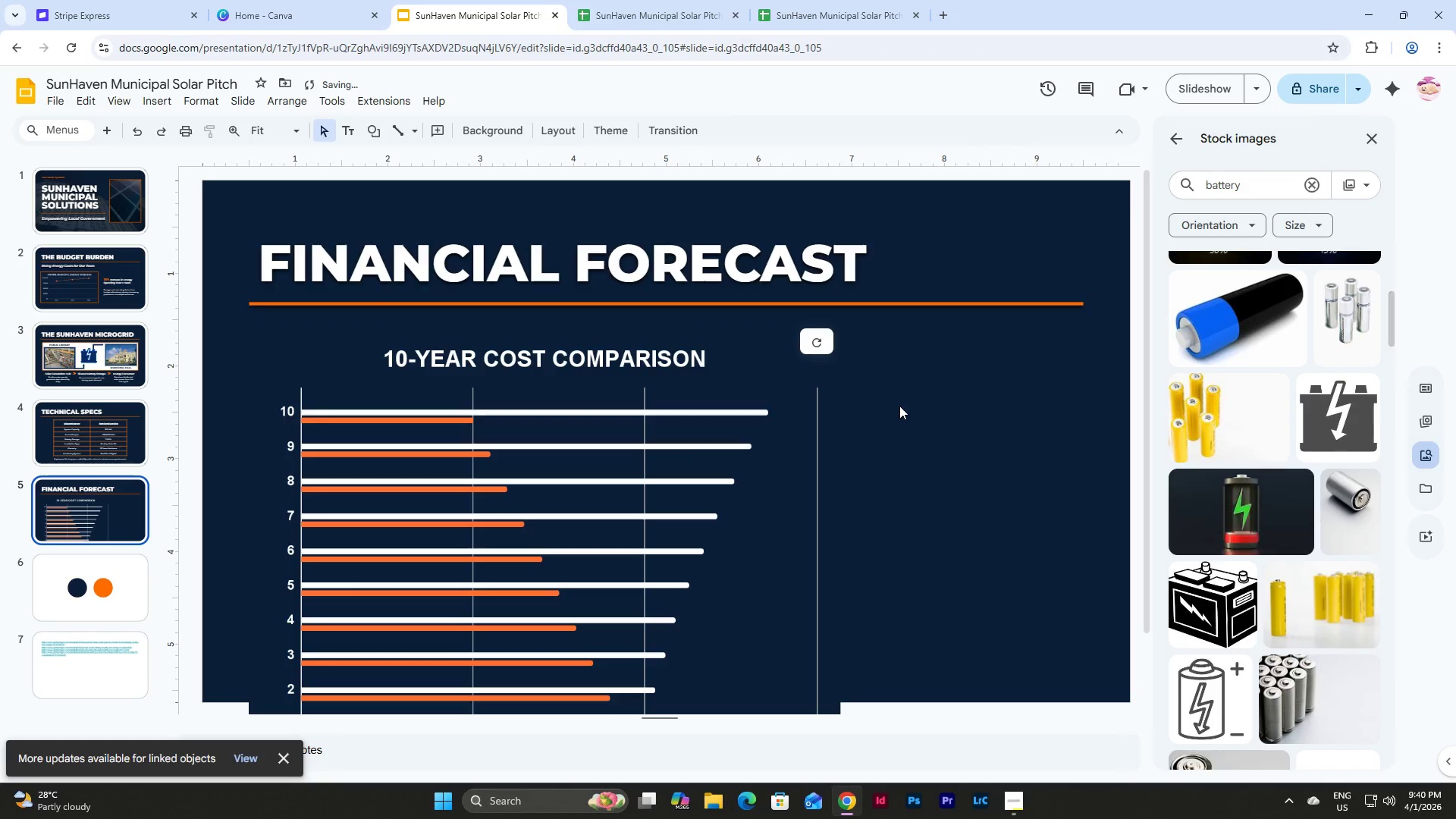 
left_click([721, 363])
 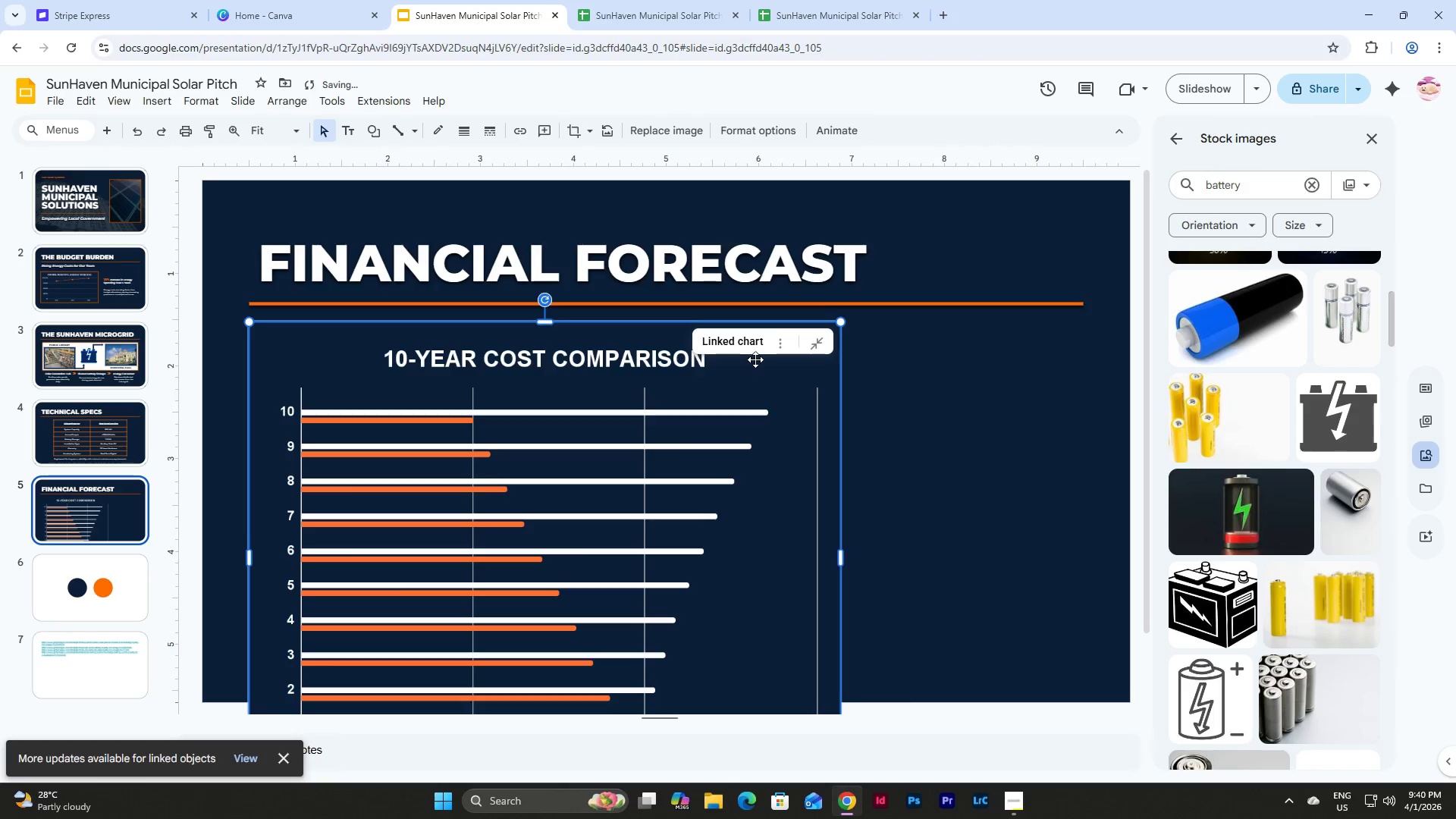 
scroll: coordinate [758, 361], scroll_direction: down, amount: 3.0
 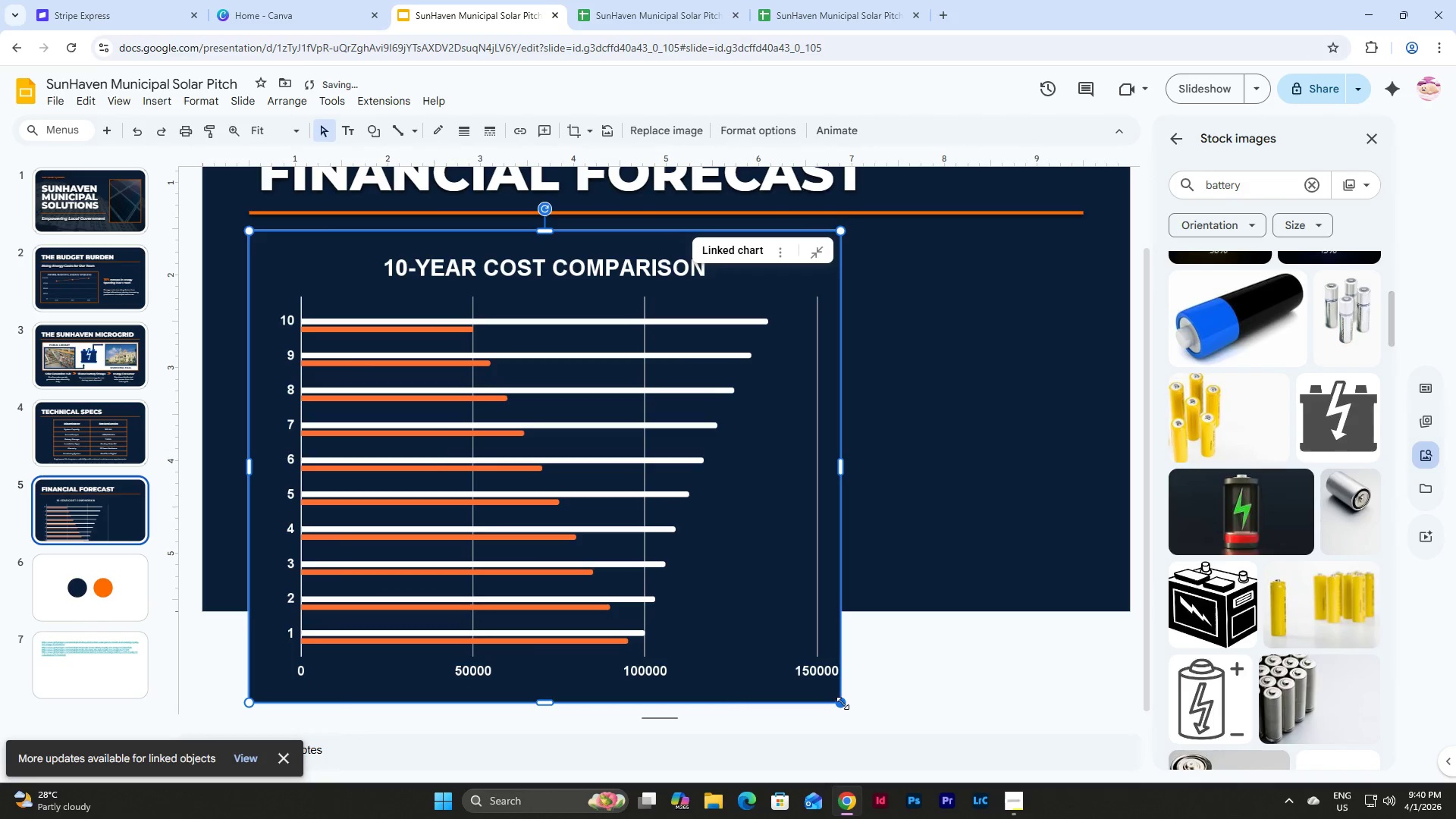 
left_click_drag(start_coordinate=[843, 704], to_coordinate=[658, 417])
 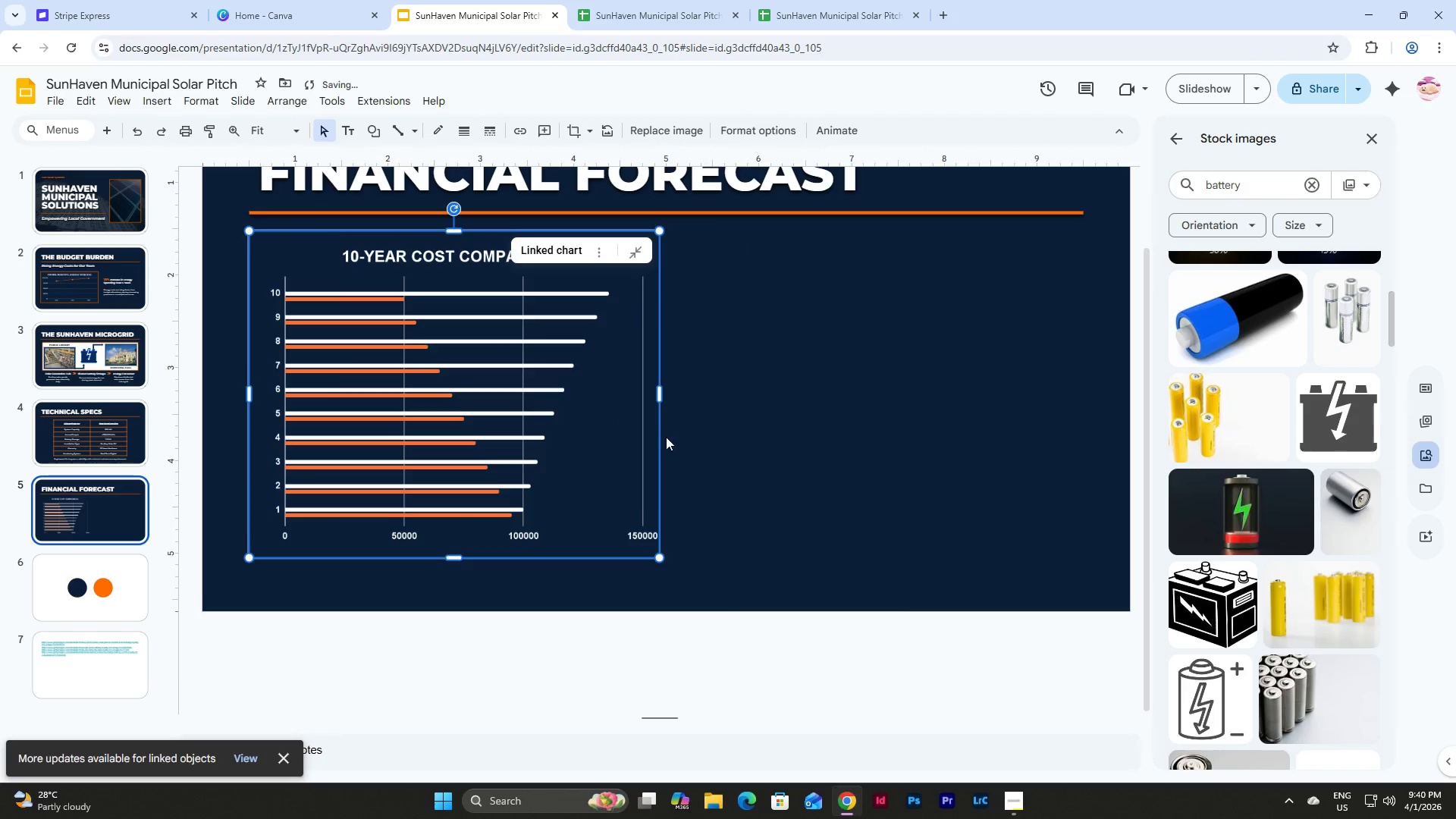 
scroll: coordinate [668, 439], scroll_direction: up, amount: 1.0
 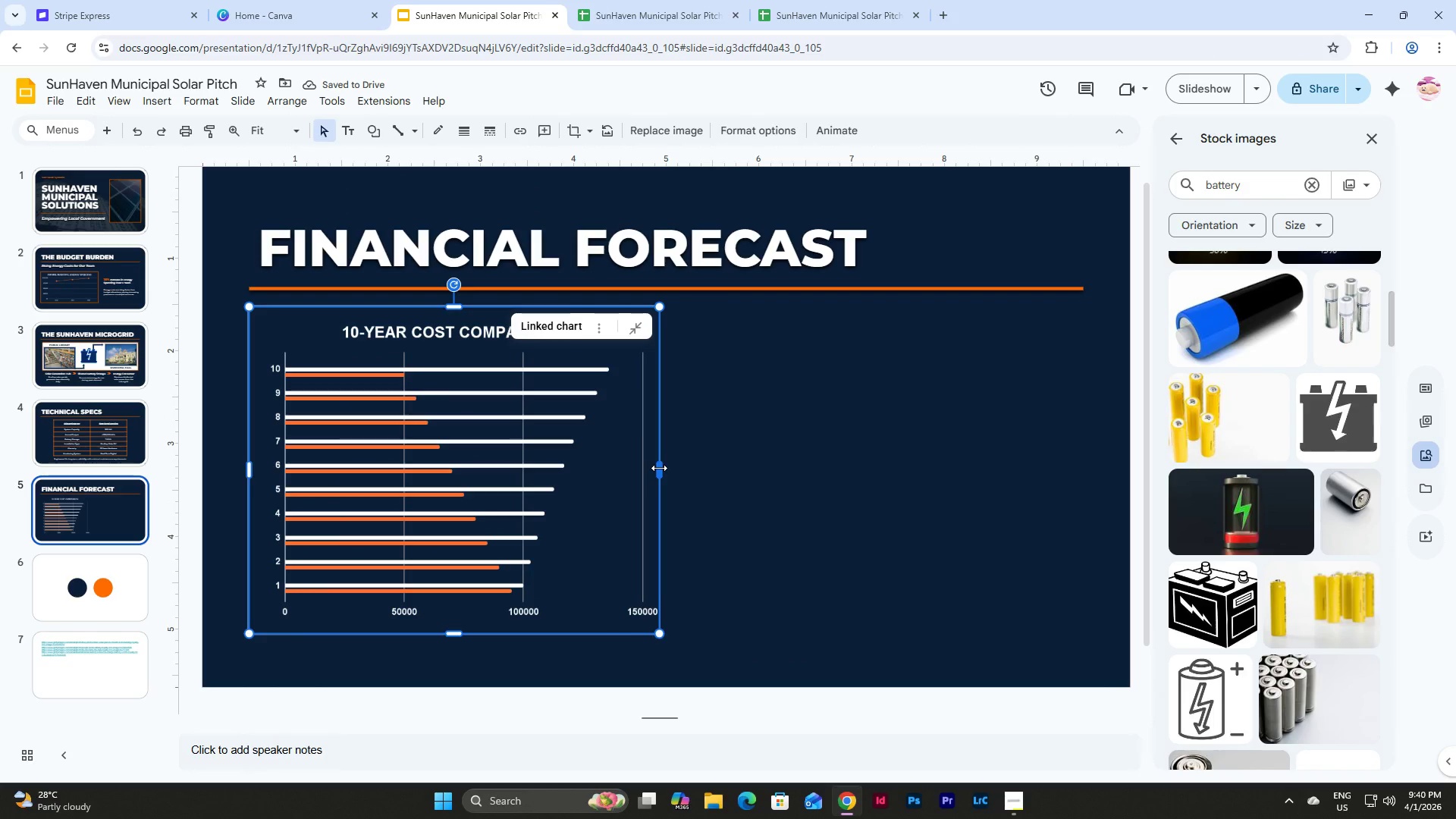 
left_click([654, 0])
 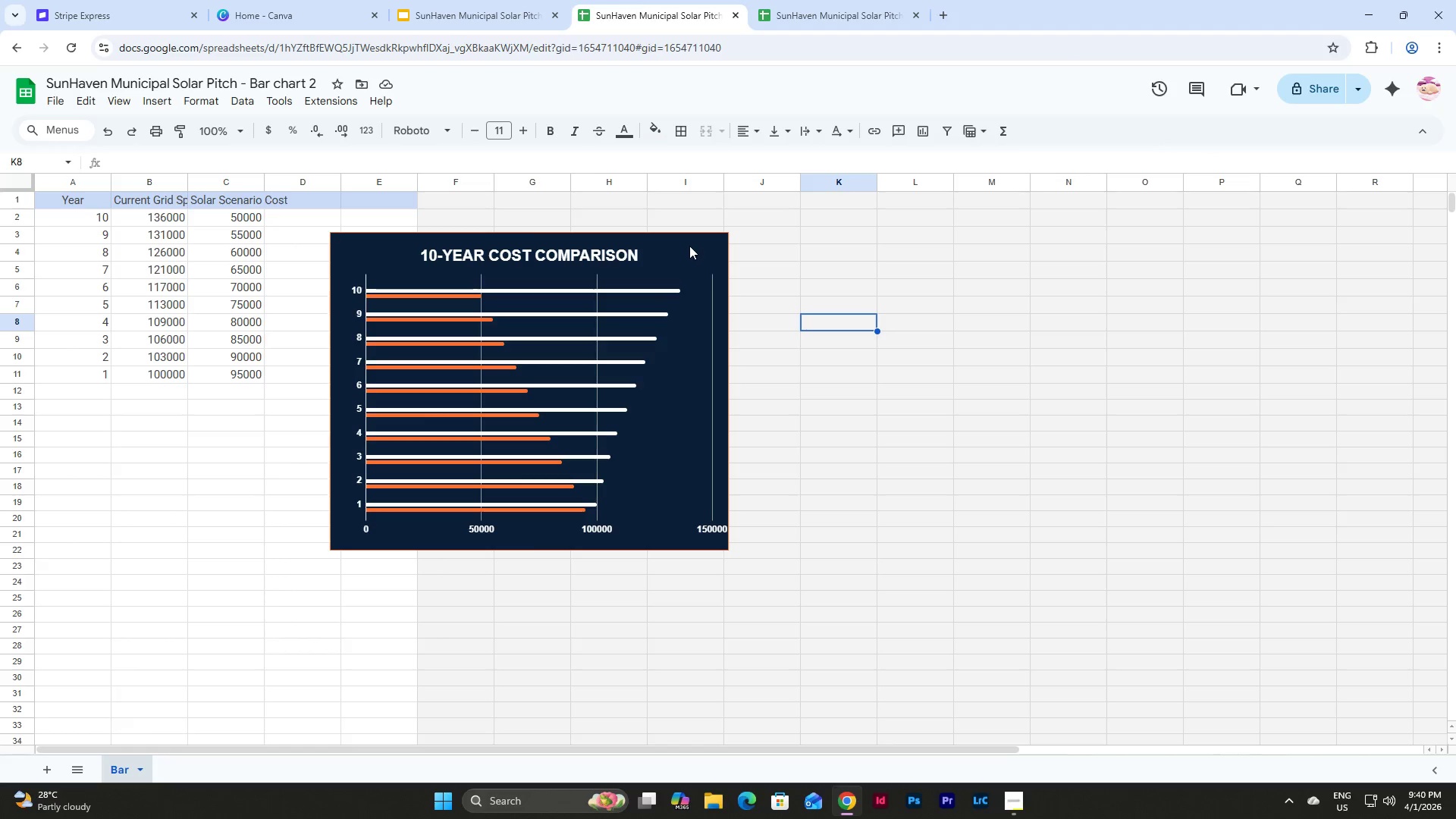 
double_click([689, 246])
 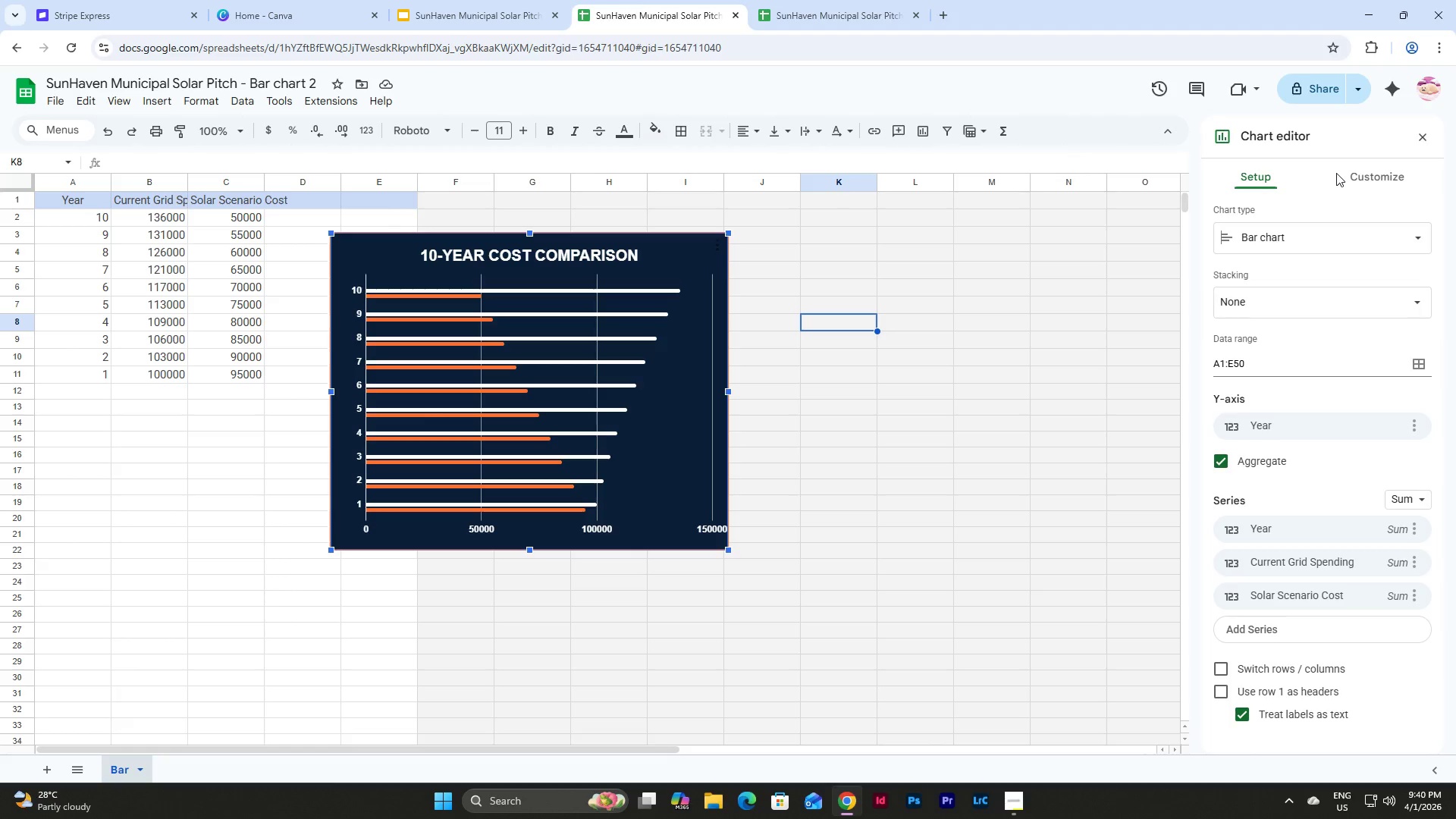 
double_click([1351, 177])
 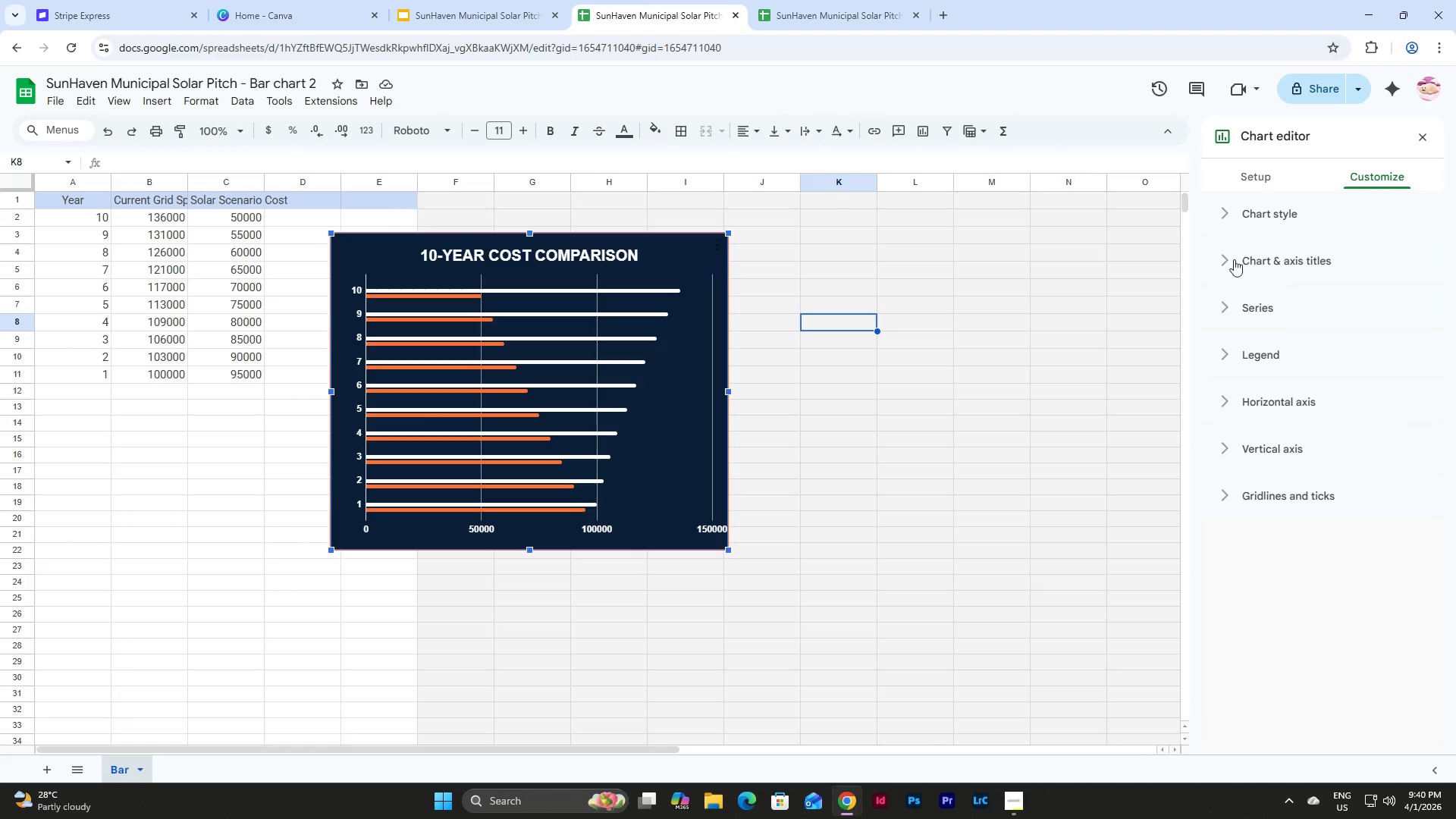 
left_click([1221, 400])
 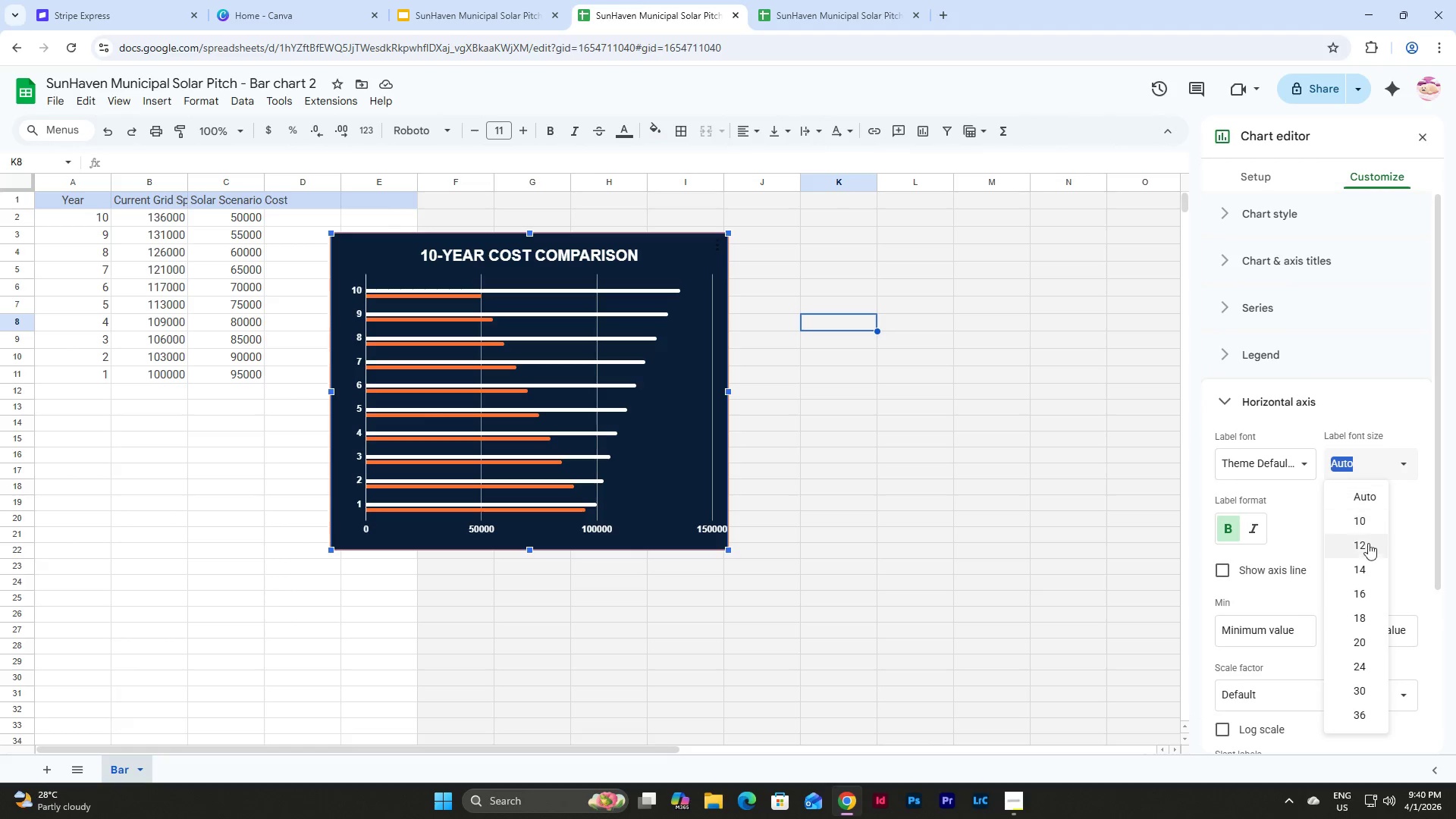 
left_click([1371, 540])
 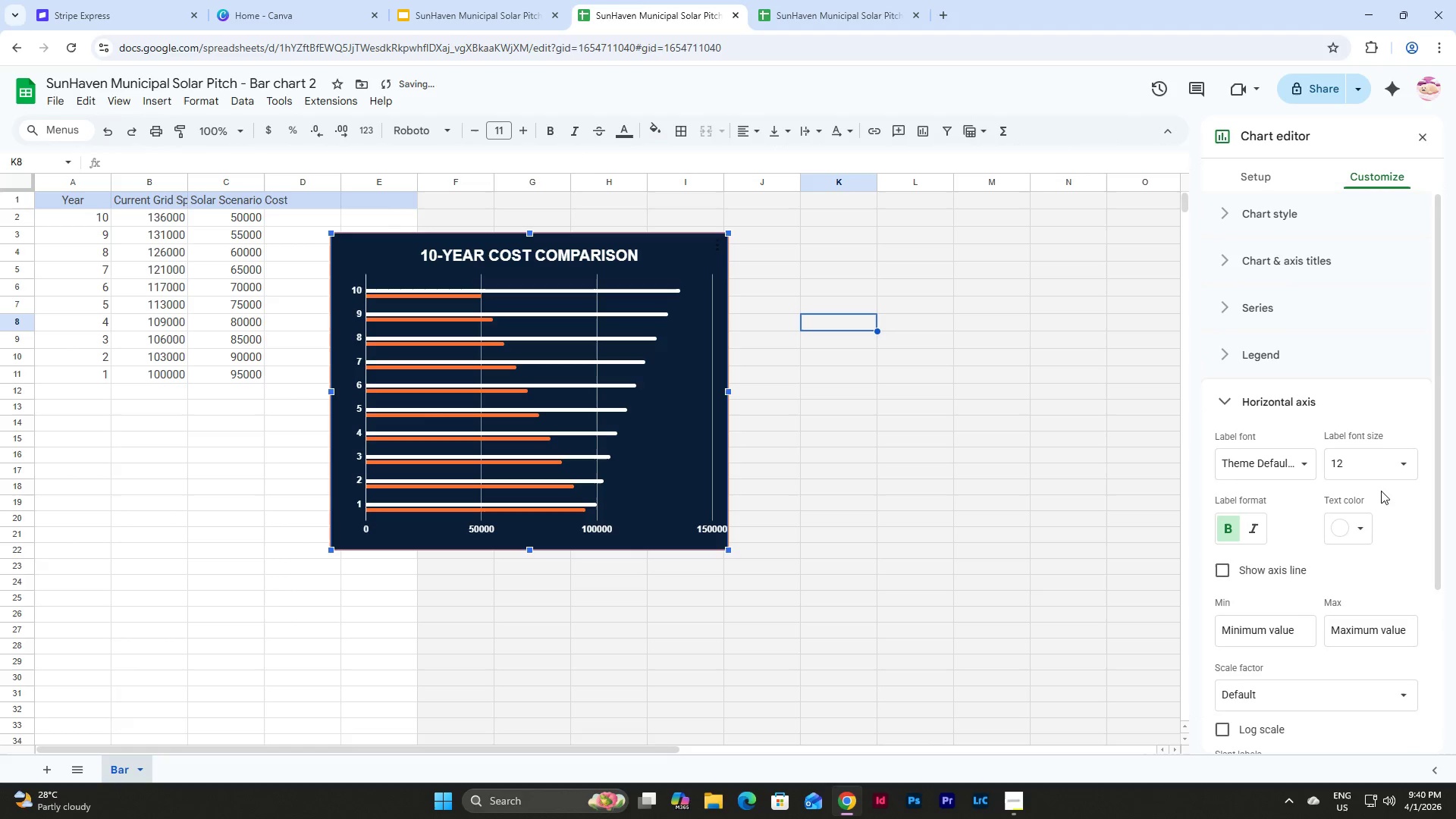 
scroll: coordinate [1367, 431], scroll_direction: down, amount: 3.0
 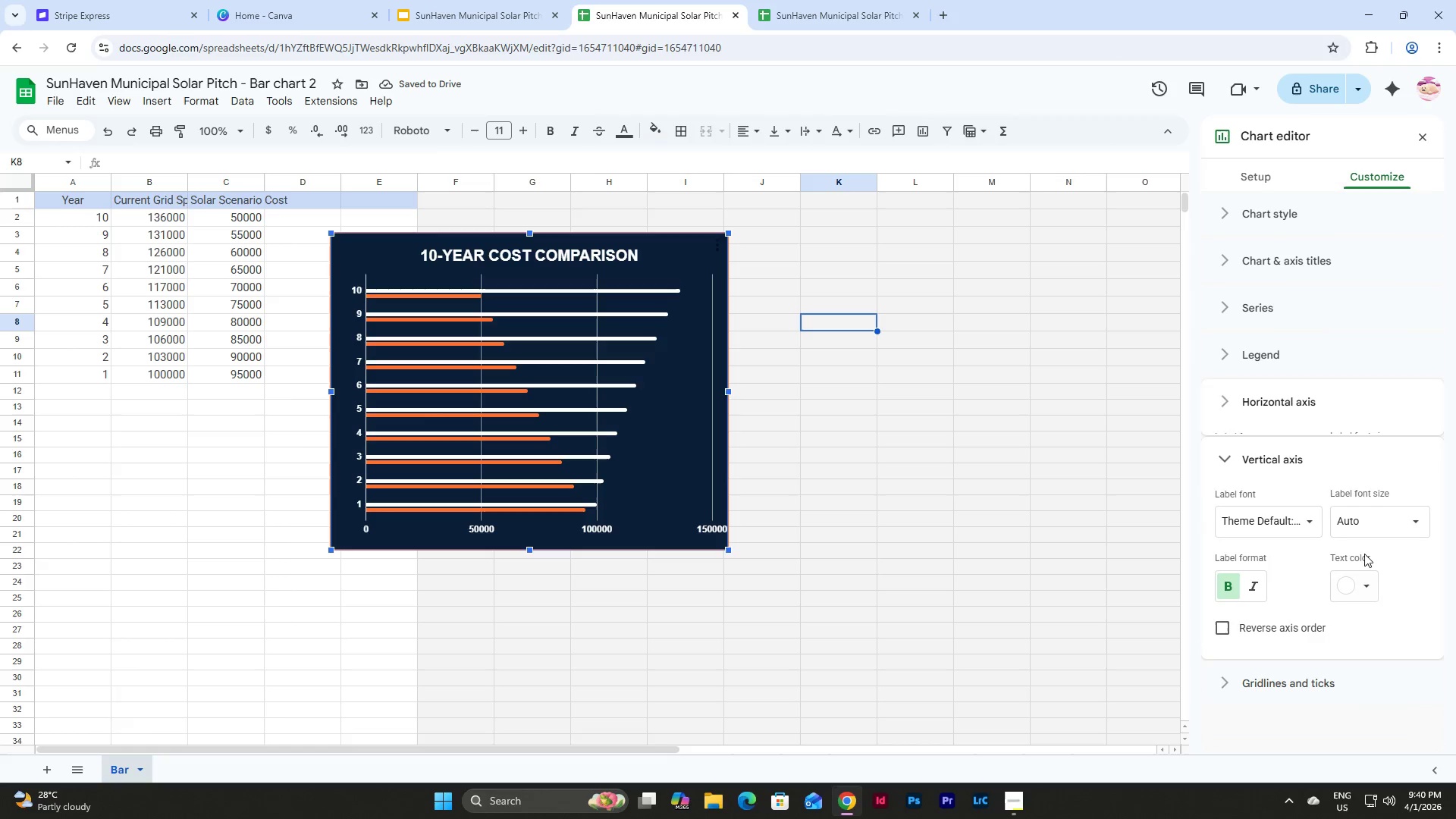 
left_click([1405, 508])
 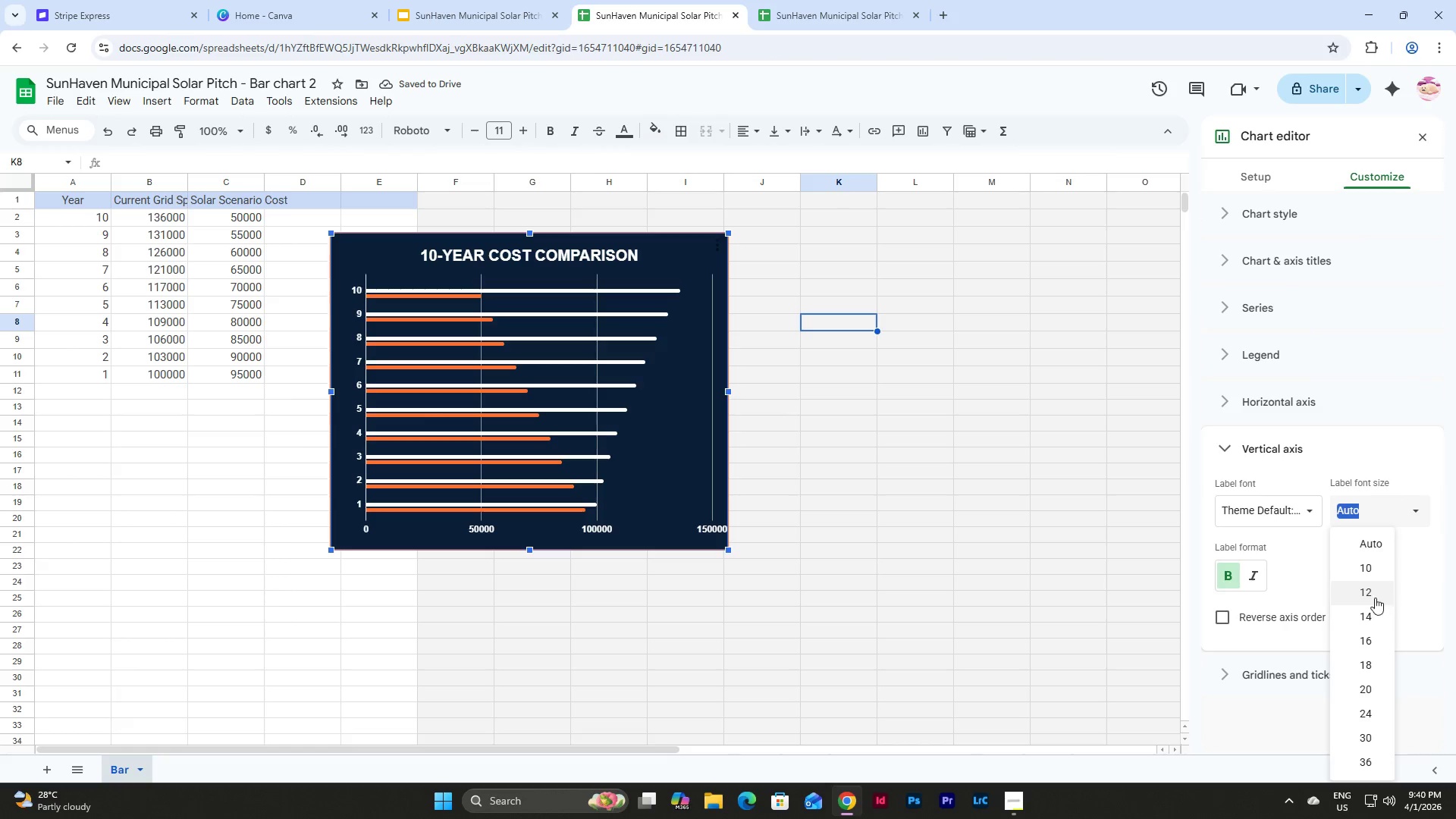 
left_click([1371, 598])
 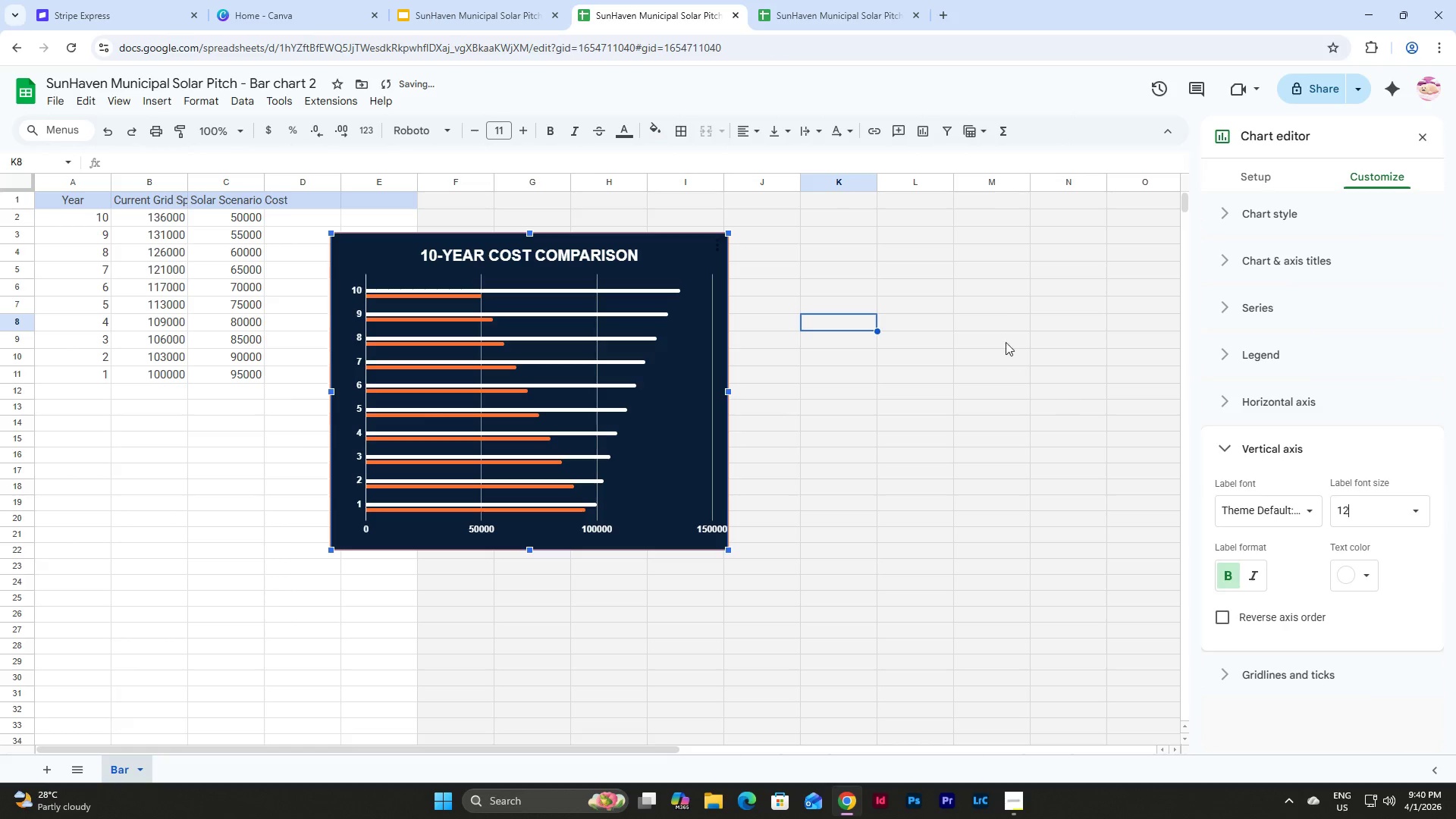 
left_click([994, 325])
 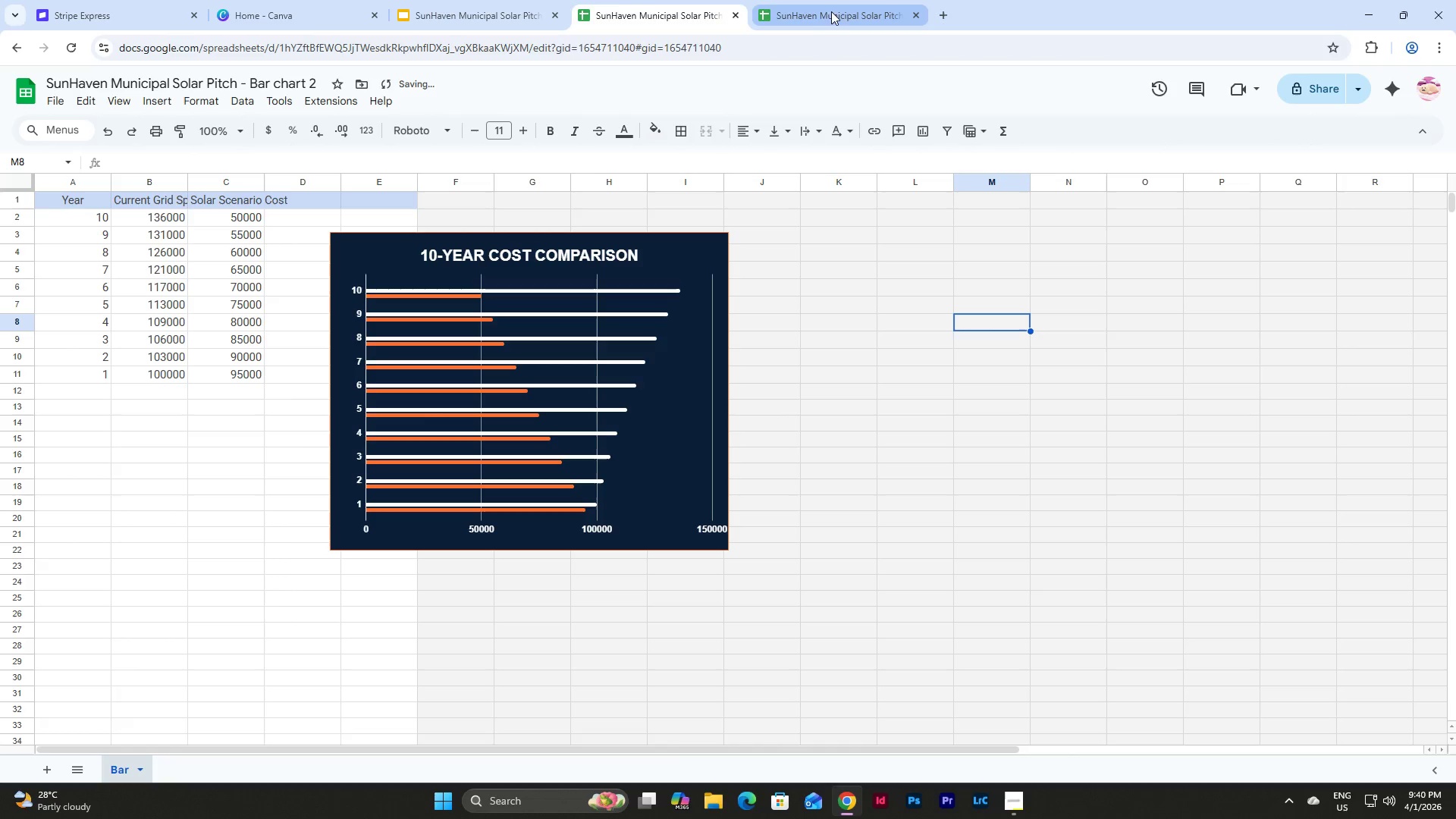 
left_click([462, 0])
 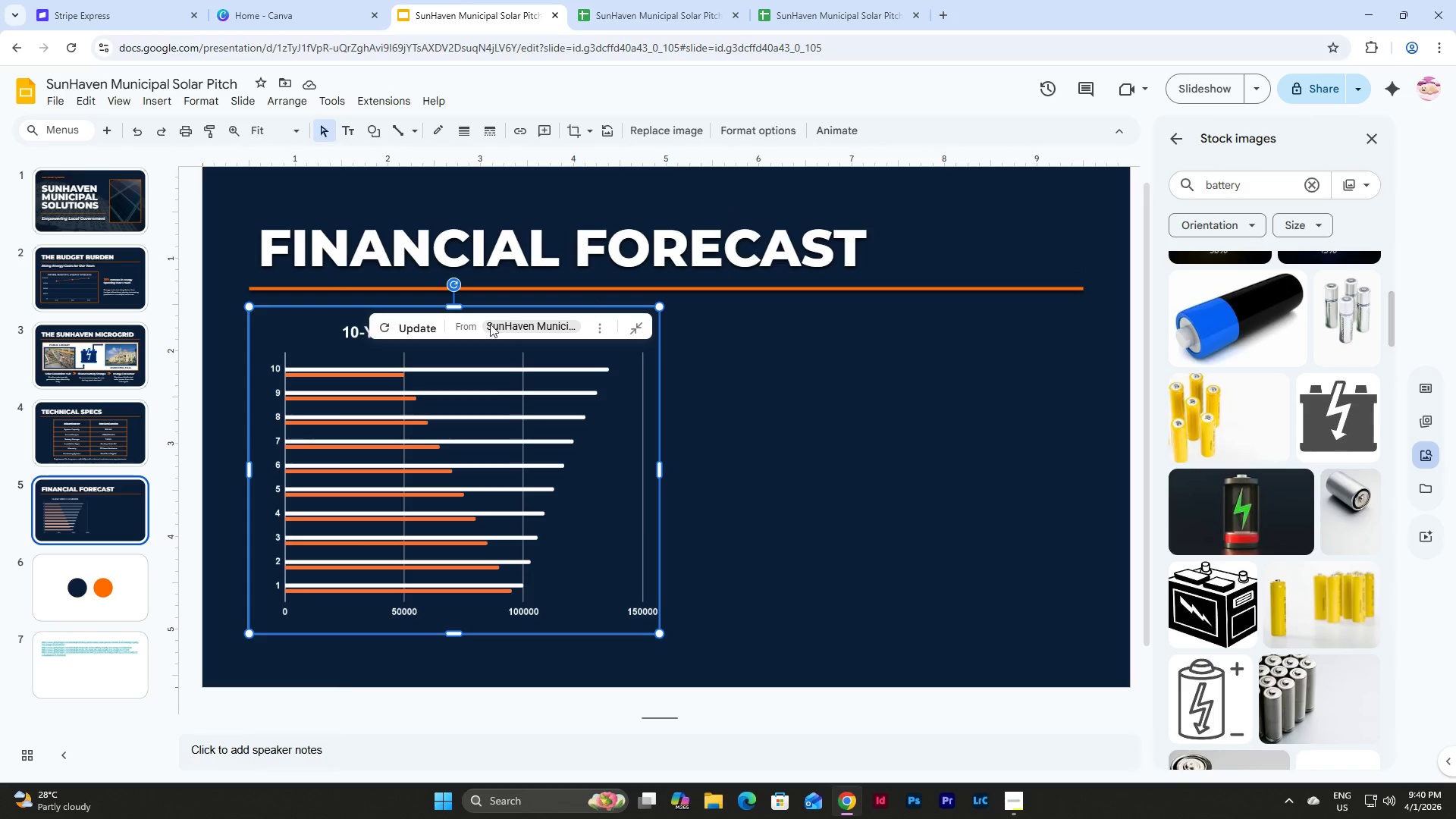 
left_click([428, 324])
 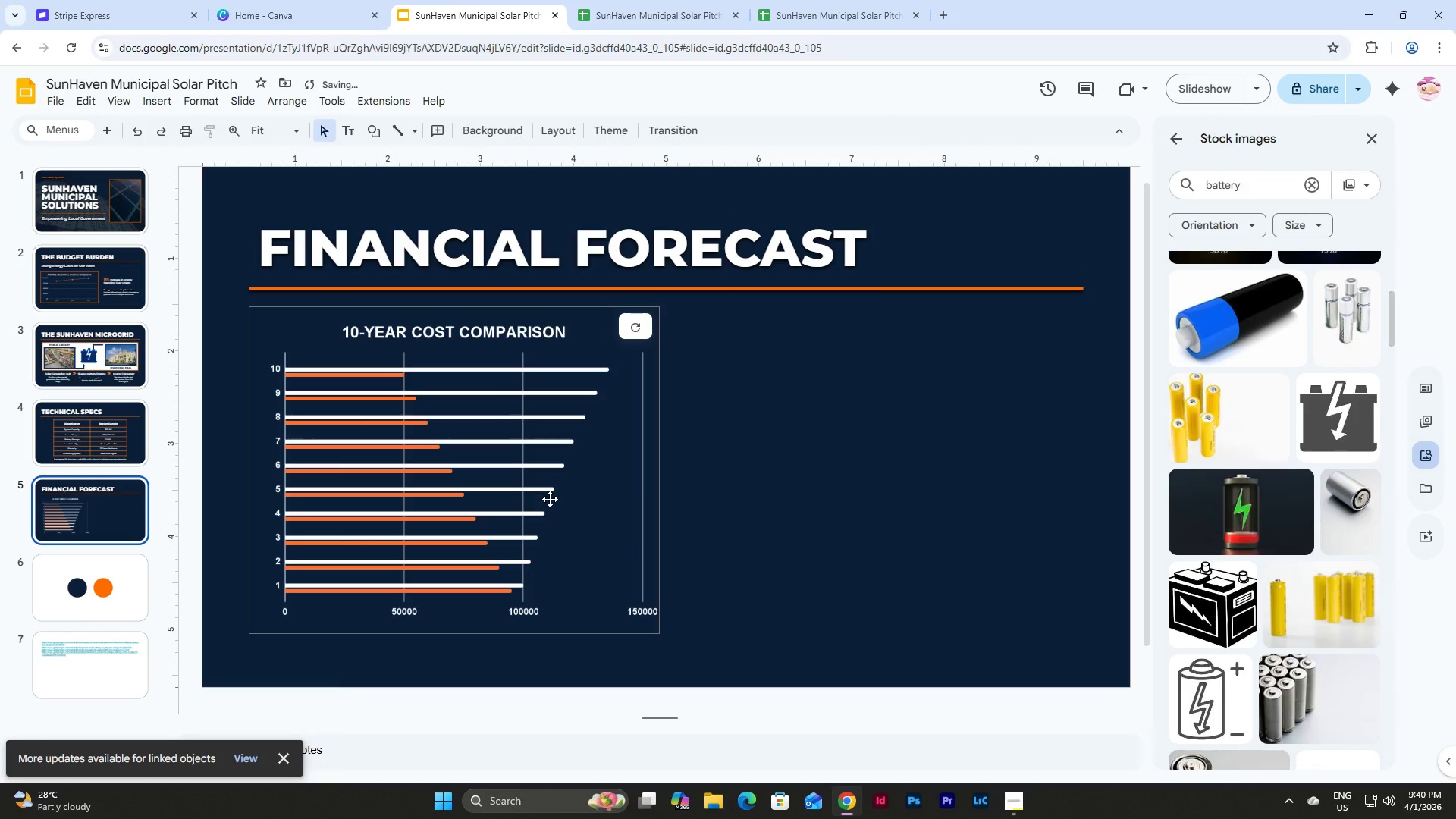 
left_click([550, 499])
 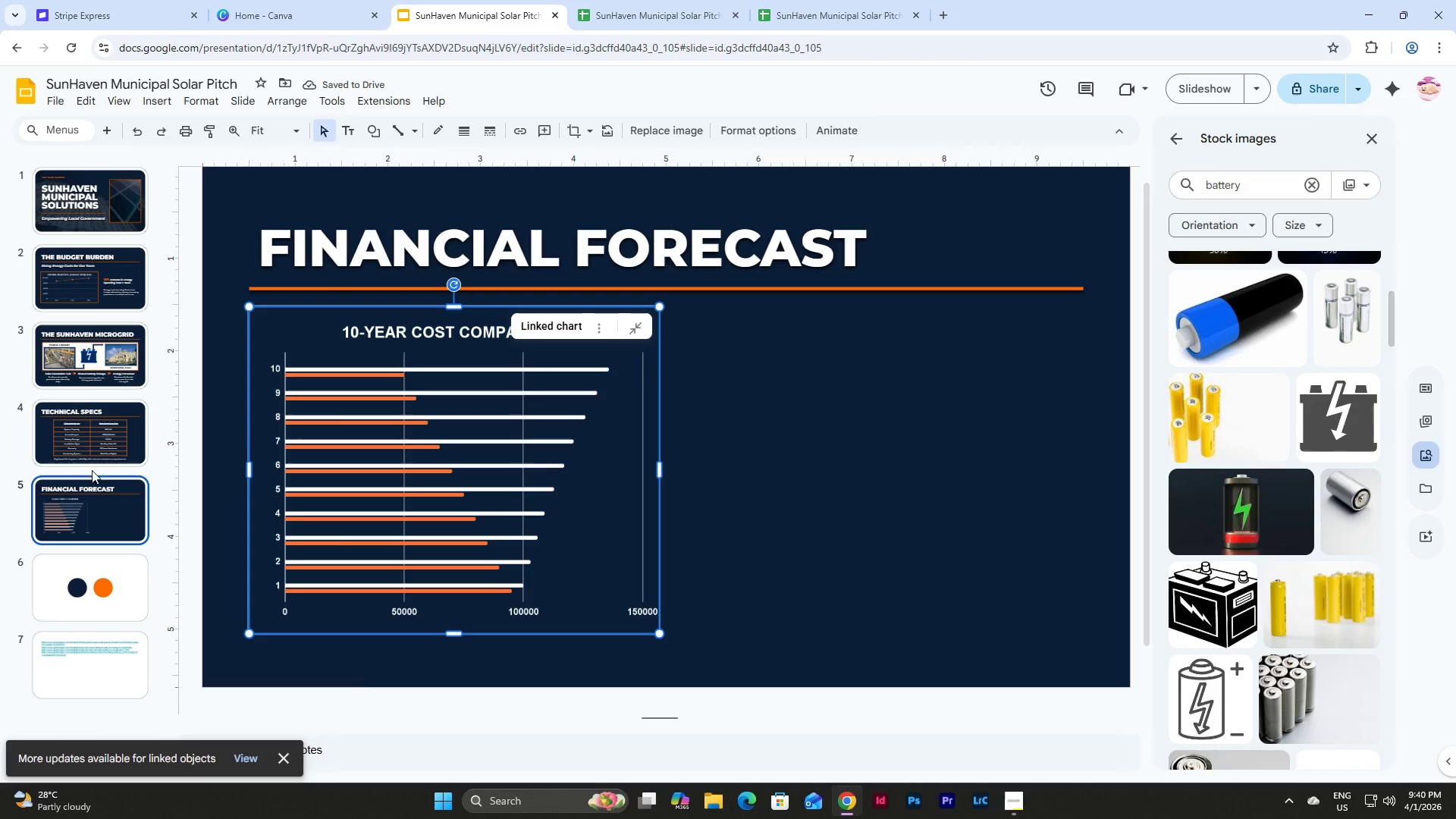 
double_click([104, 285])
 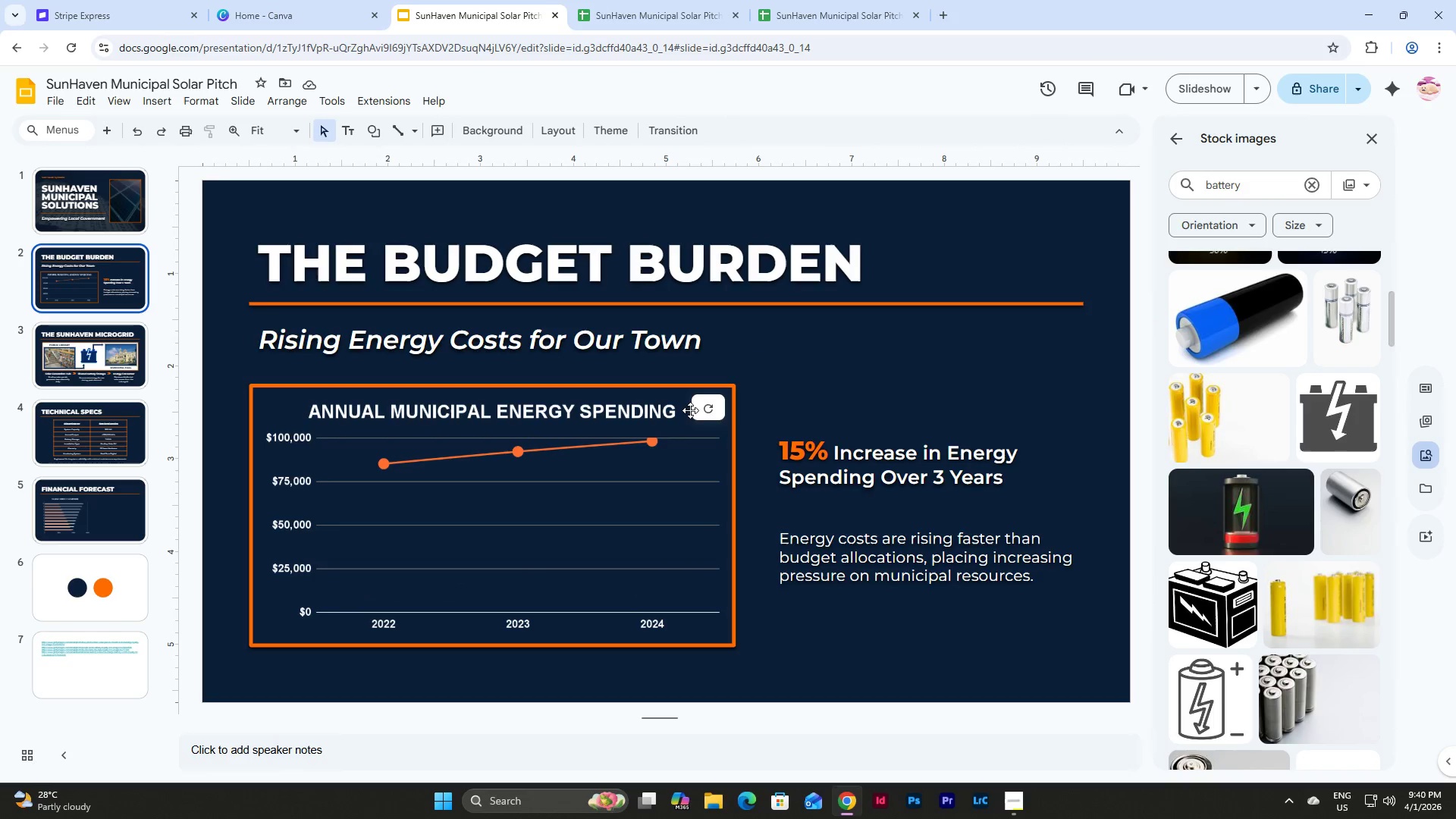 
left_click([713, 410])
 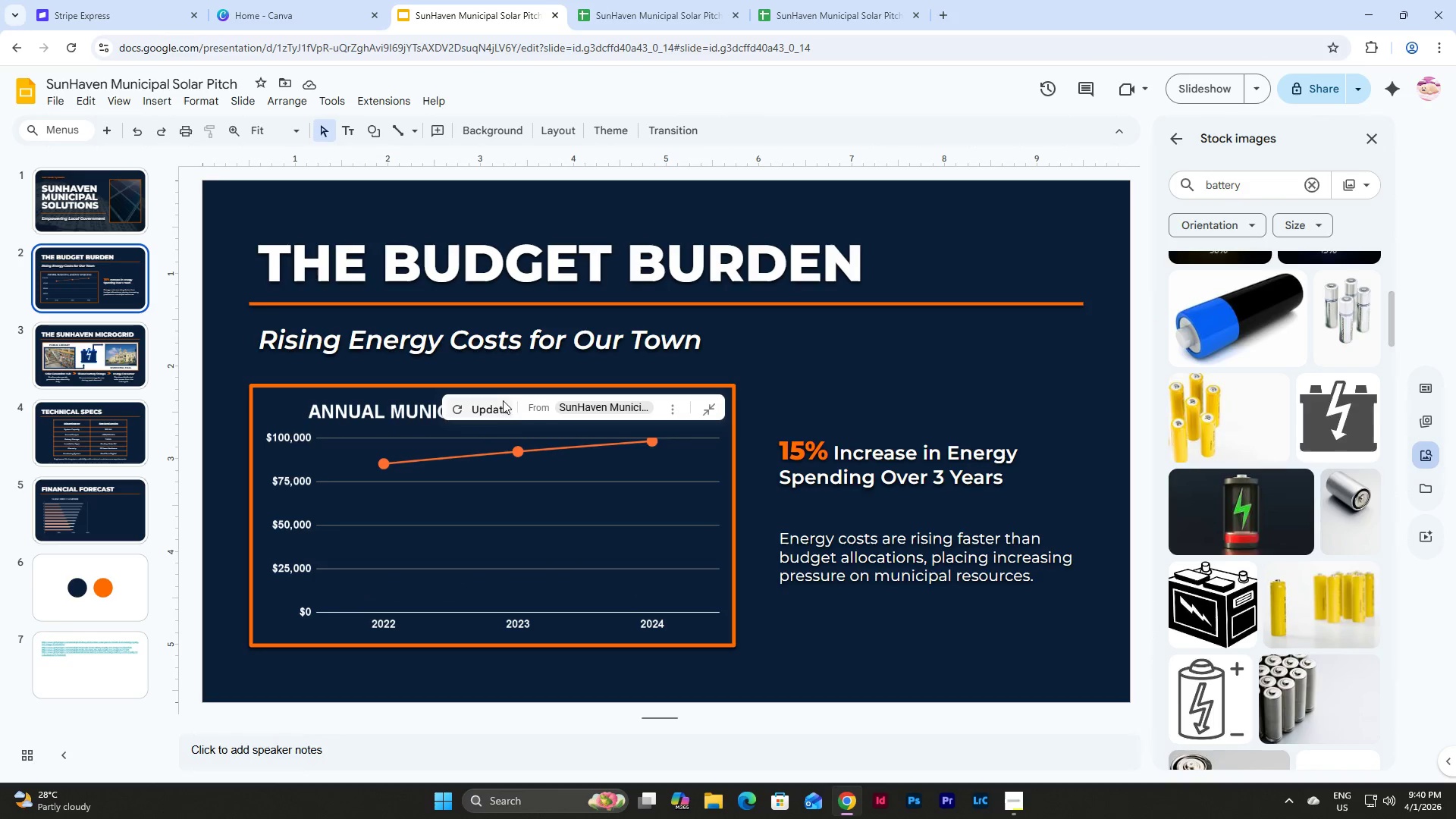 
left_click([492, 408])
 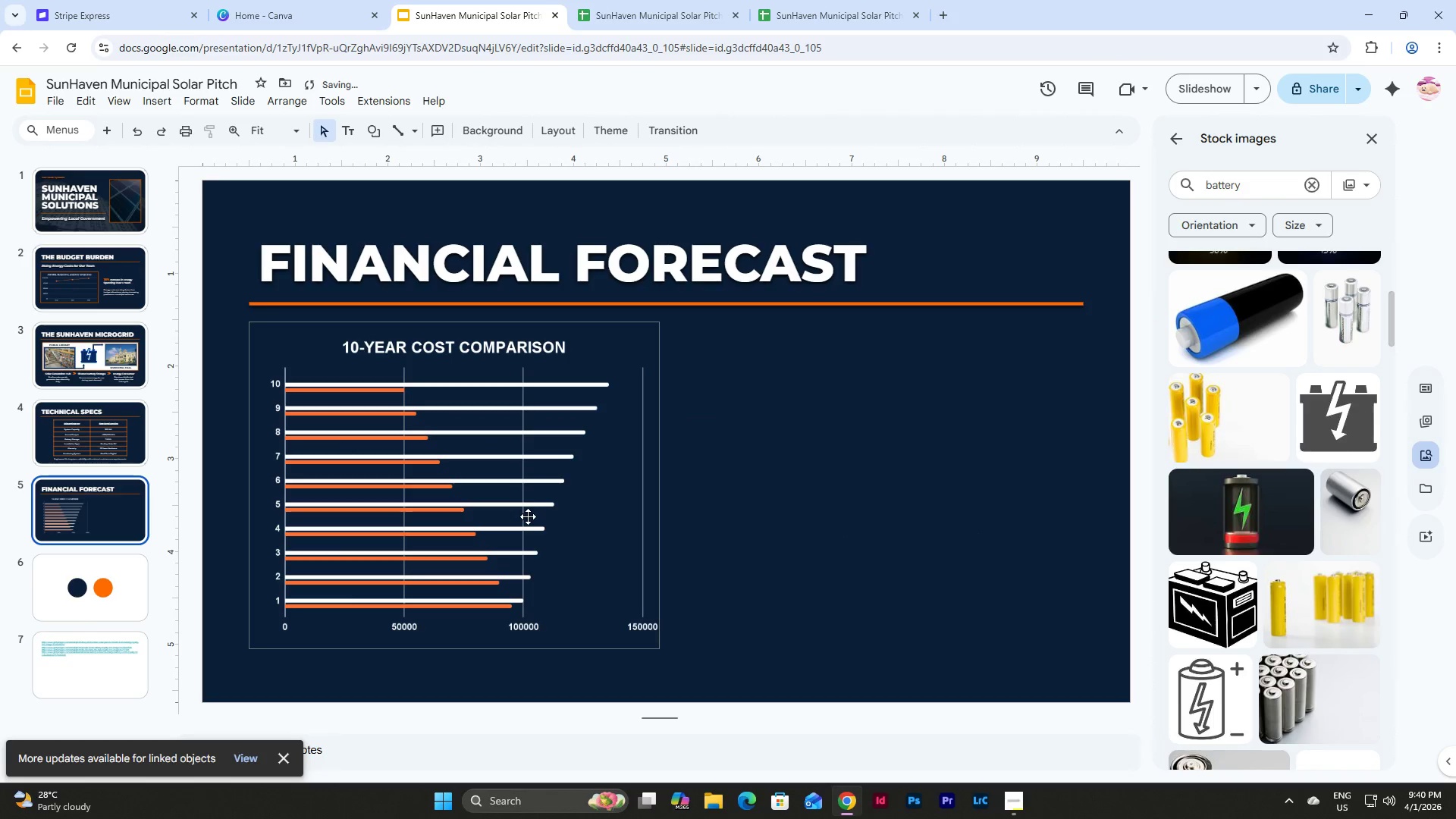 
left_click([651, 367])
 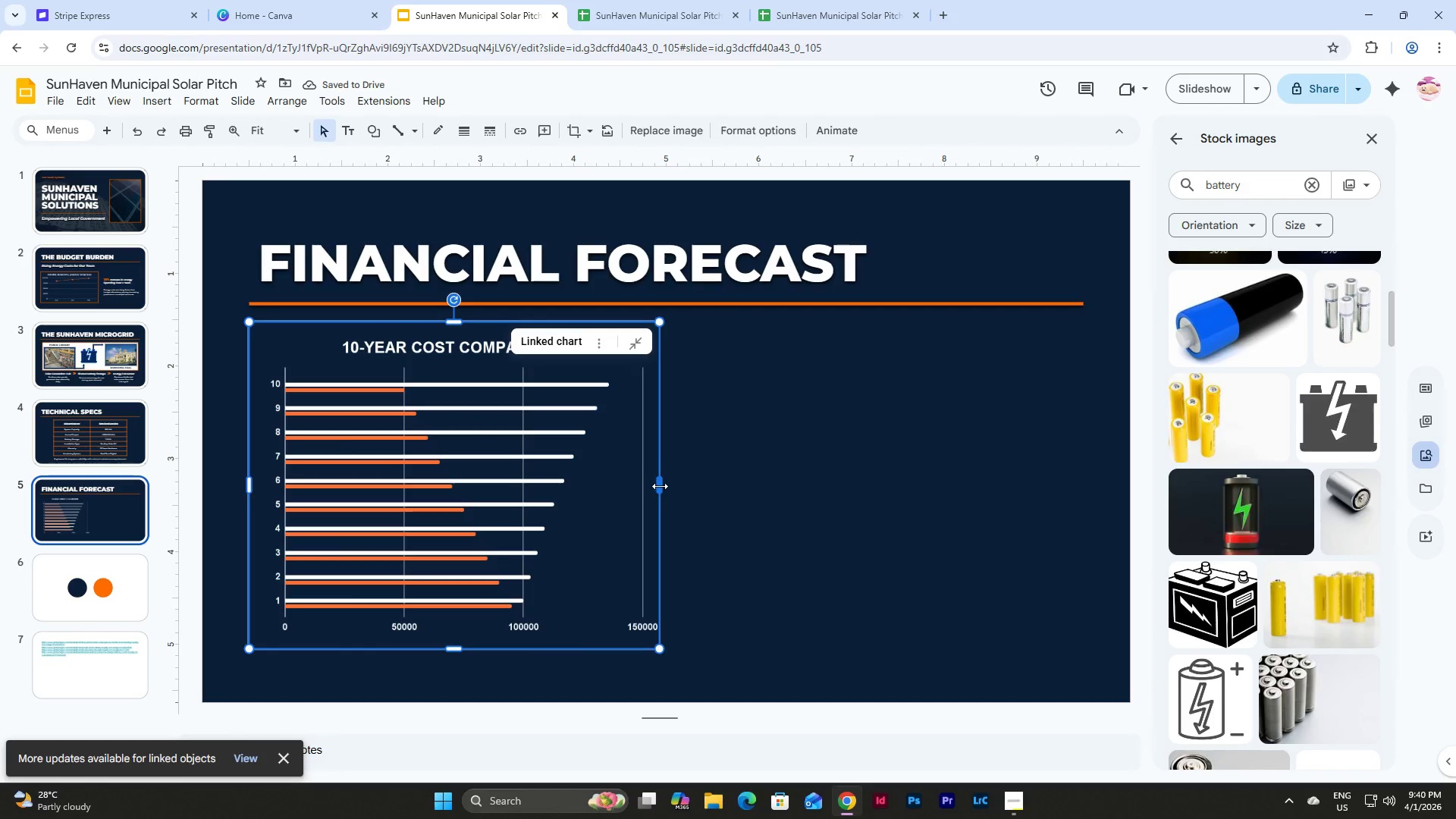 
left_click_drag(start_coordinate=[657, 486], to_coordinate=[742, 500])
 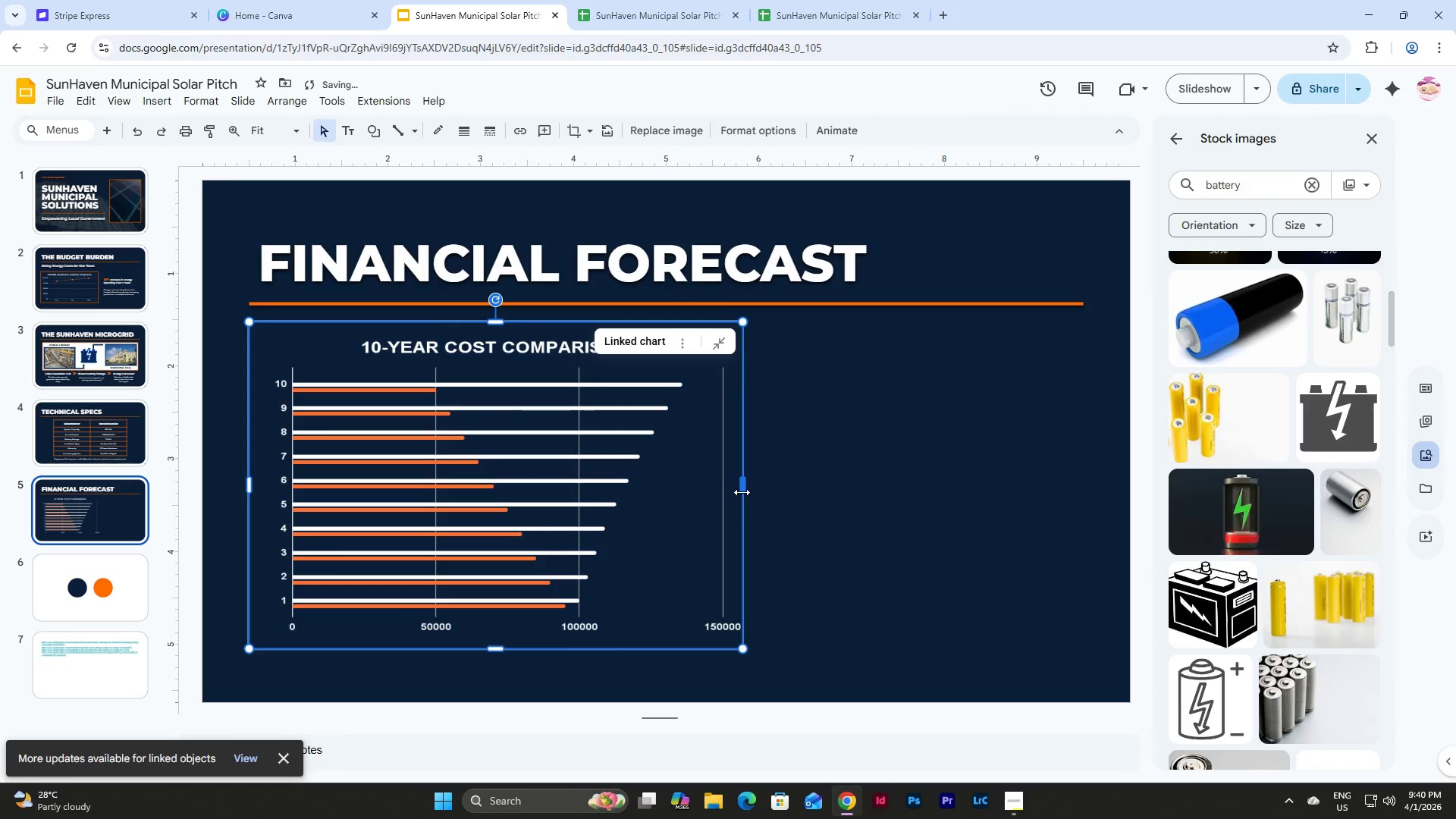 
left_click_drag(start_coordinate=[746, 485], to_coordinate=[737, 485])
 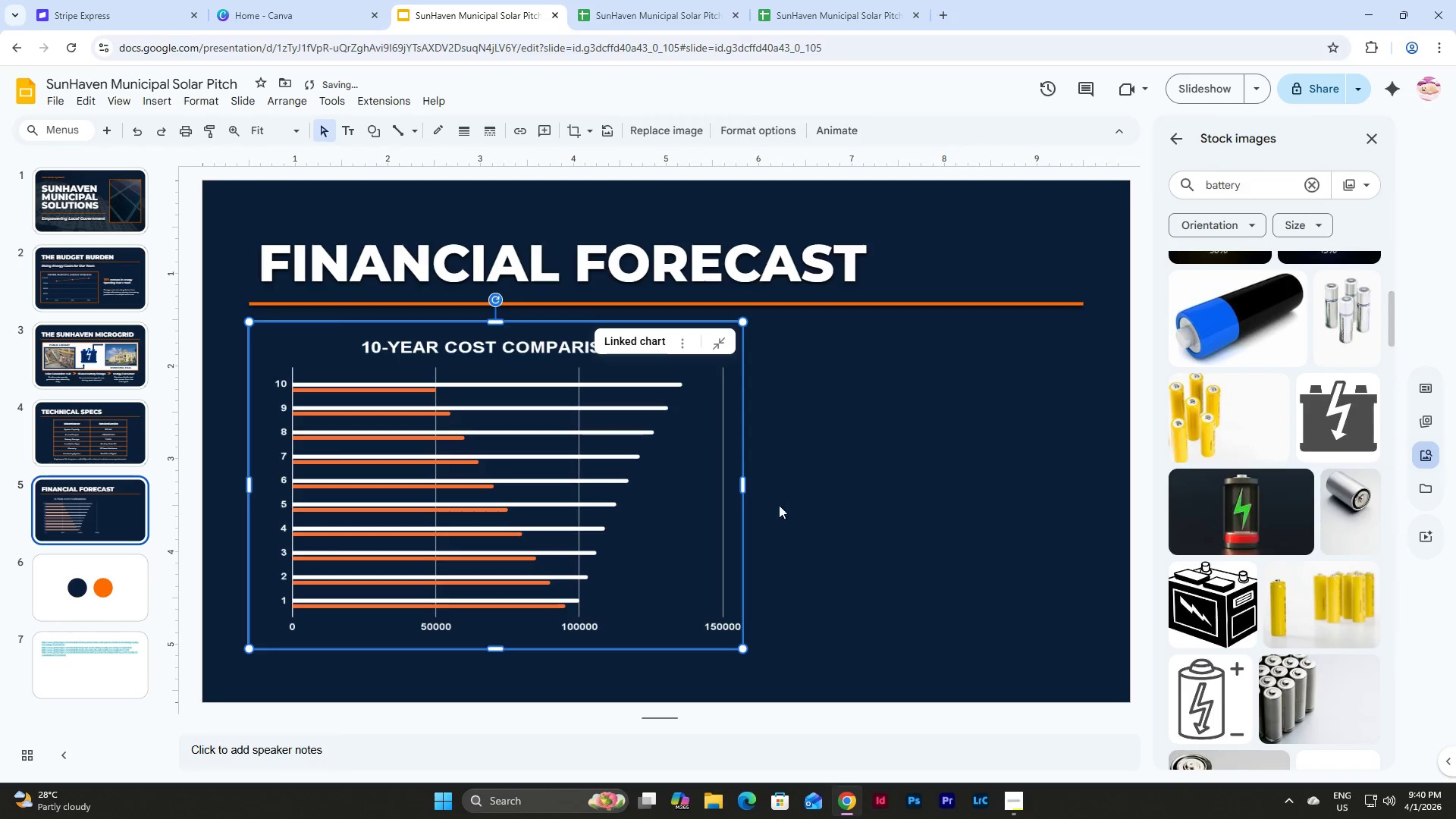 
left_click([843, 520])
 